 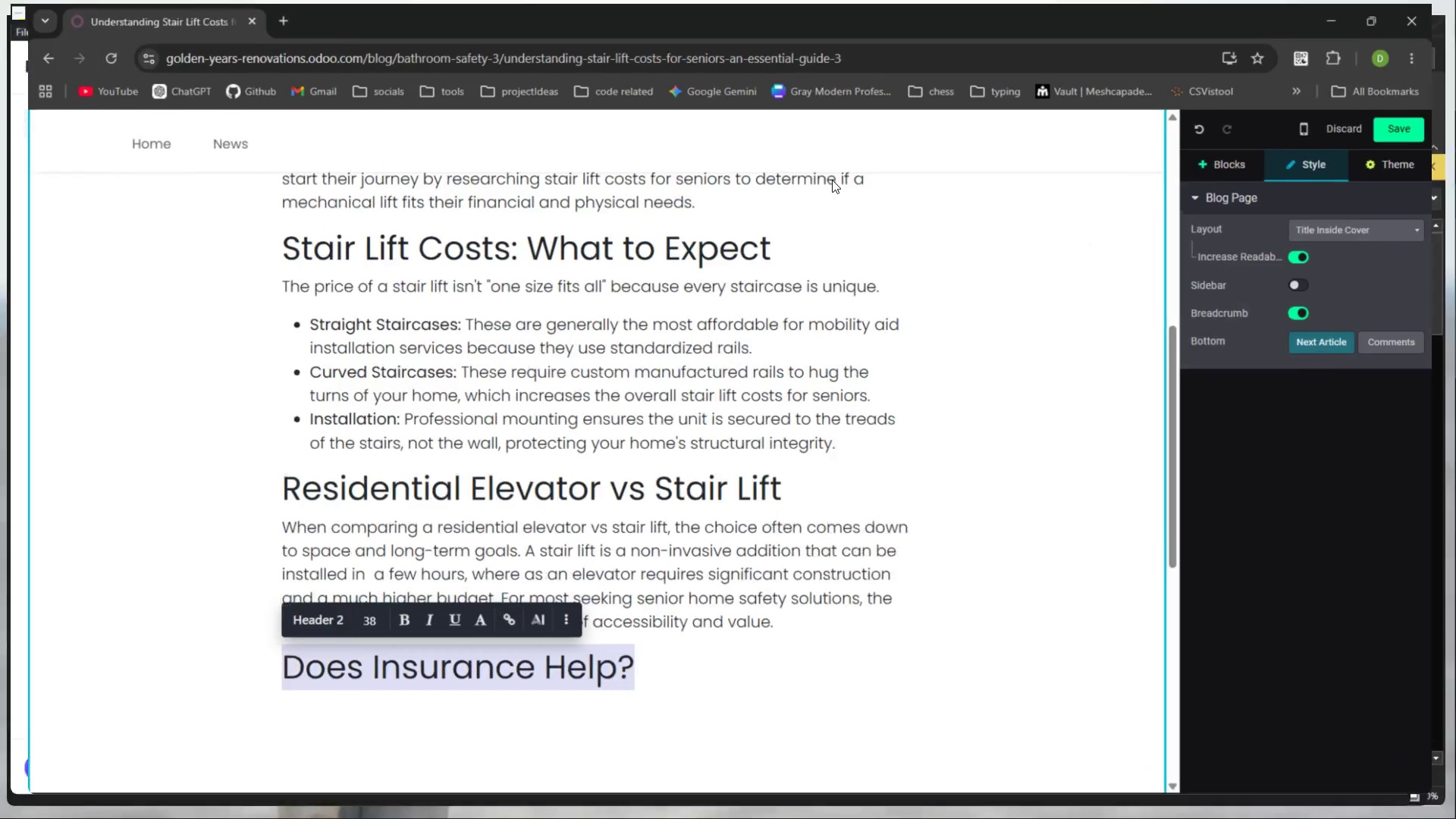 
left_click([633, 692])
 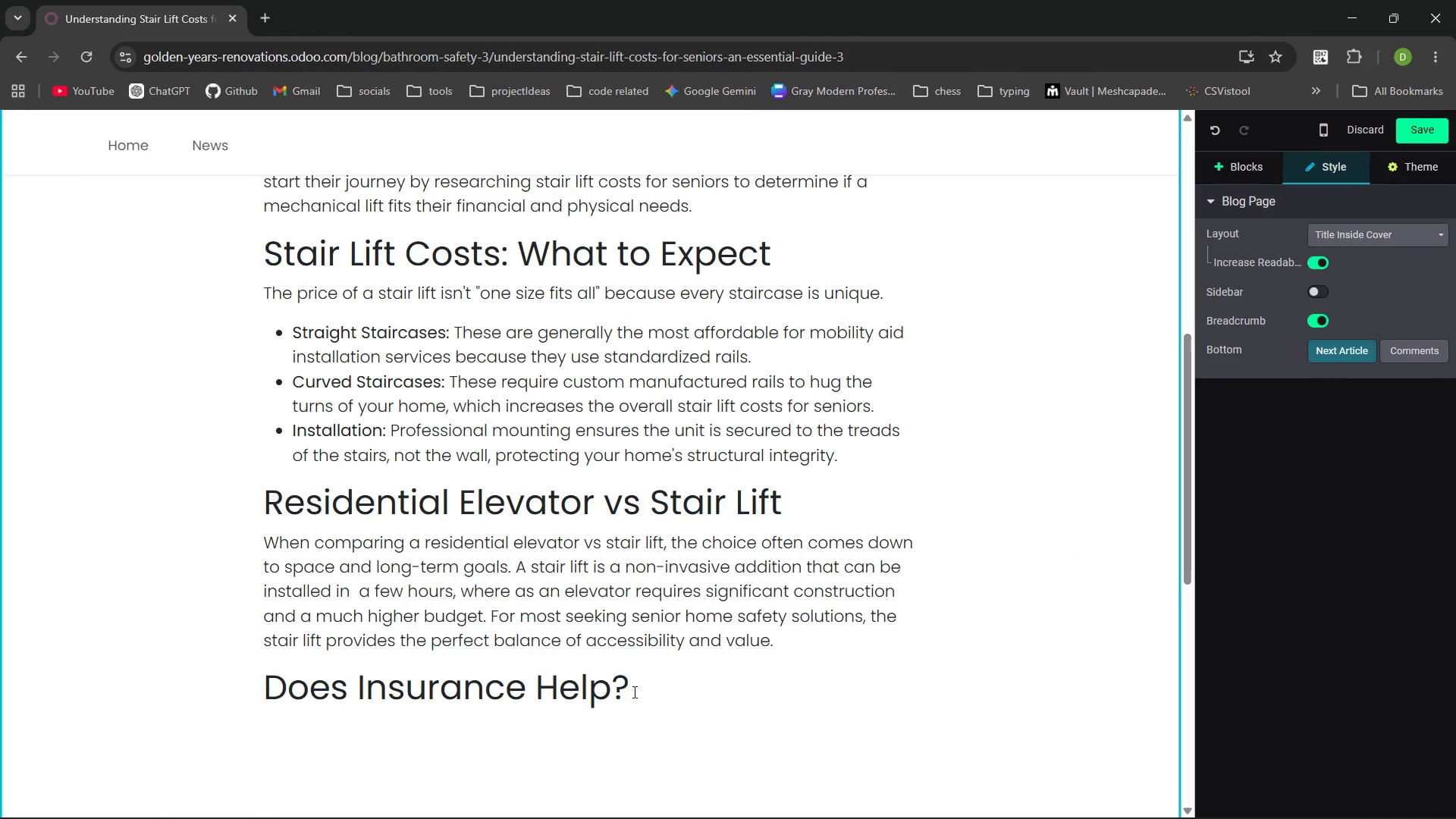 
key(Enter)
 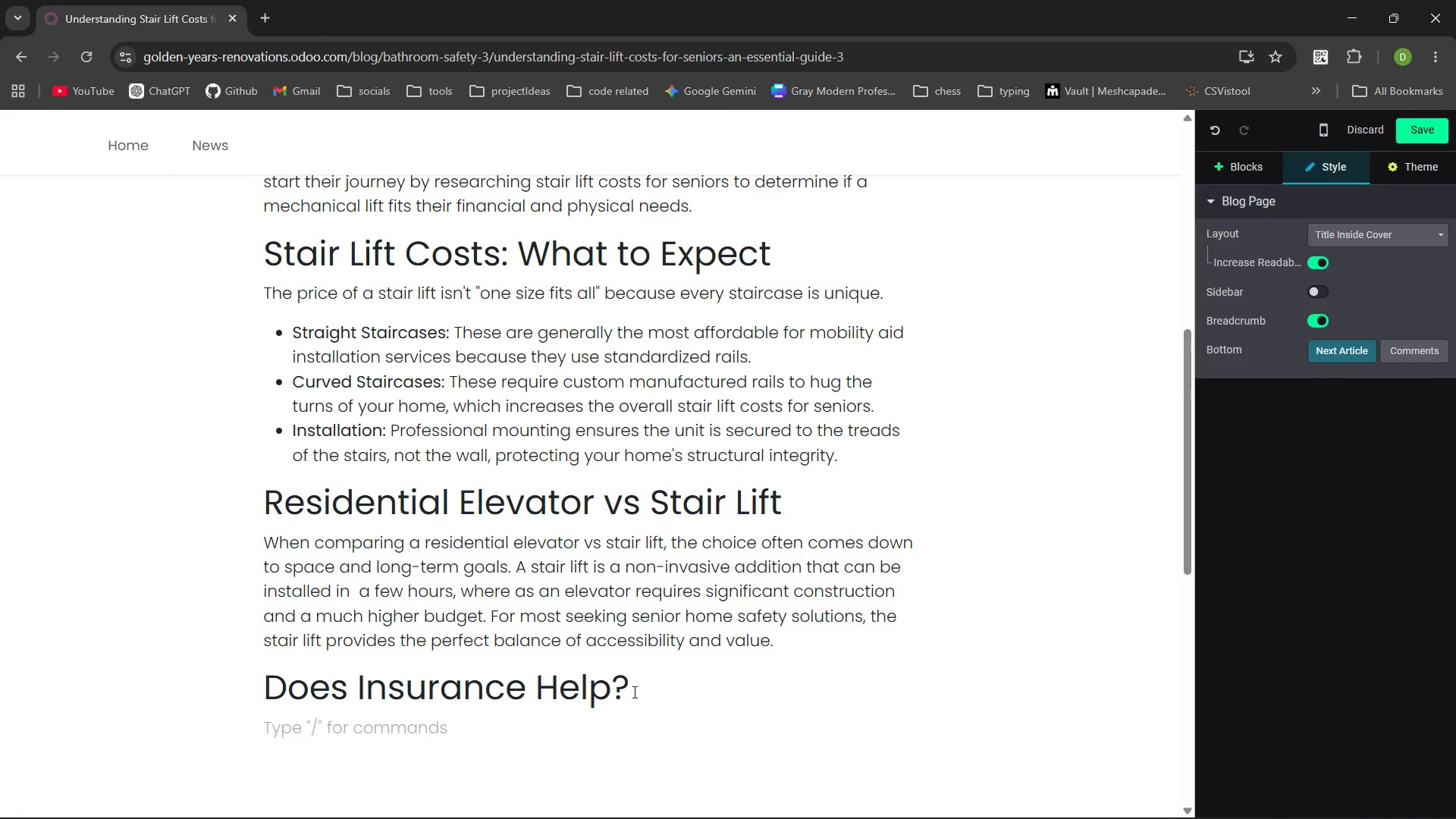 
type(A Comon)
 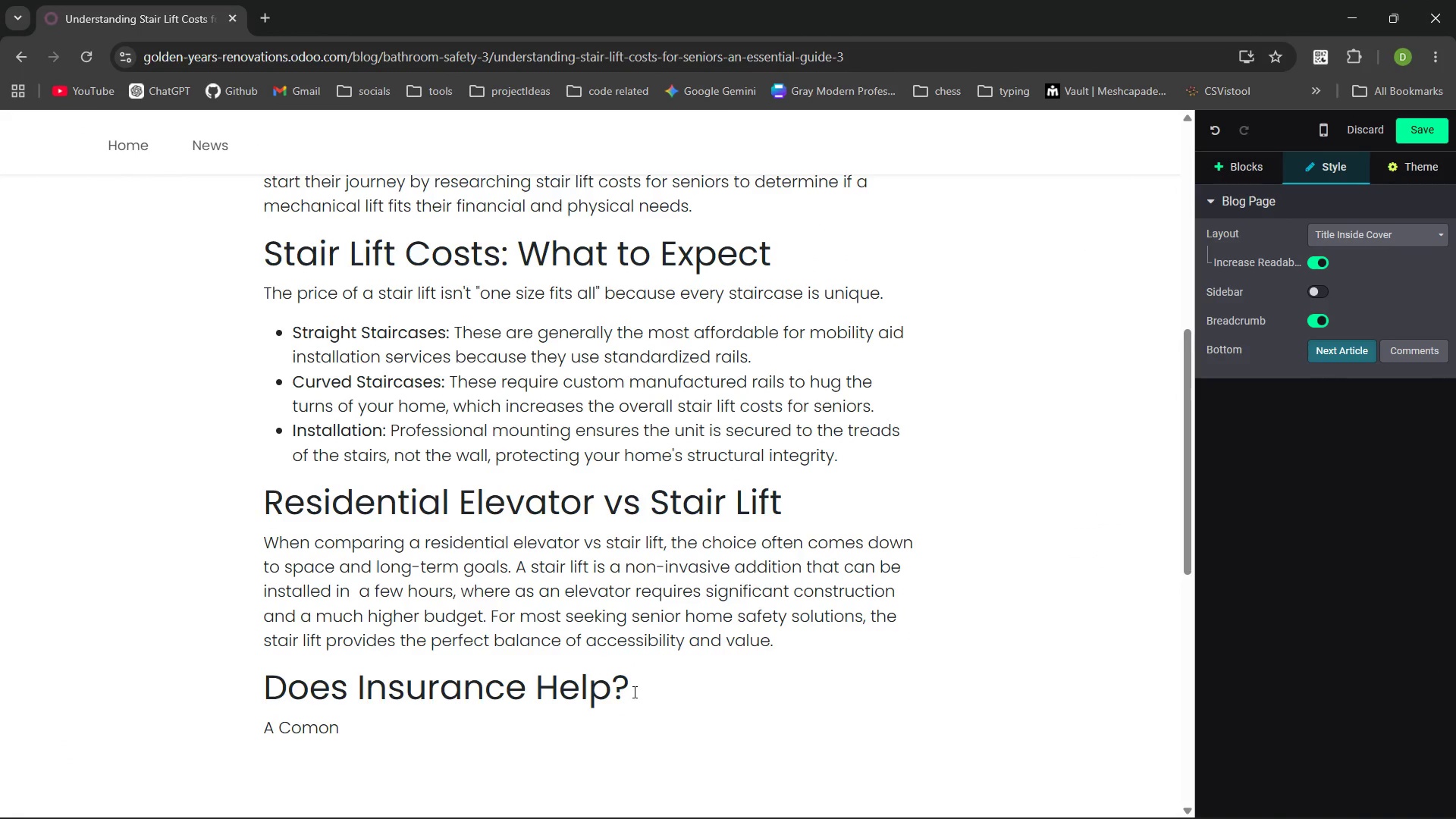 
key(Control+Backspace)
 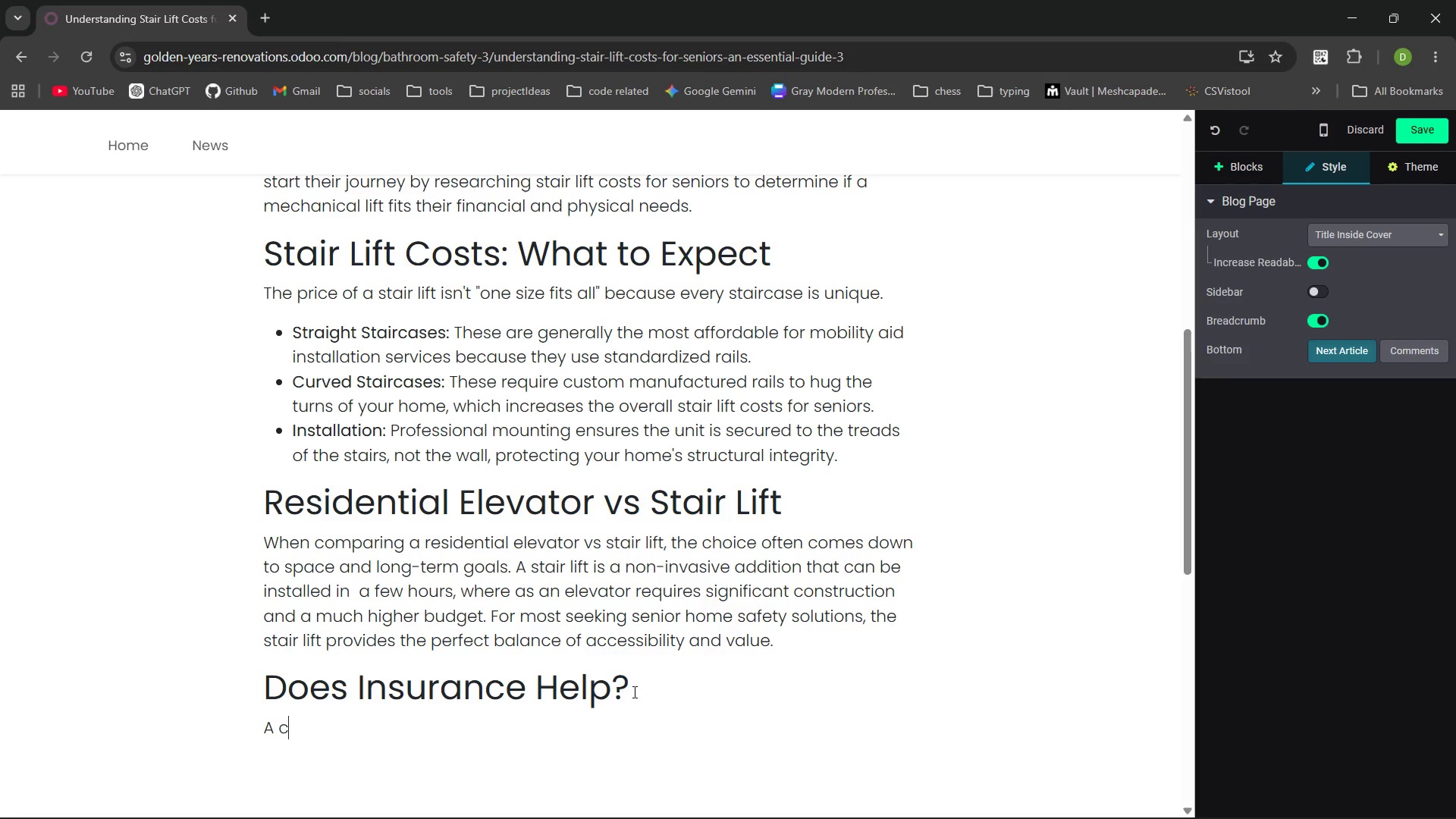 
type(common question ivolves mediare cover)
 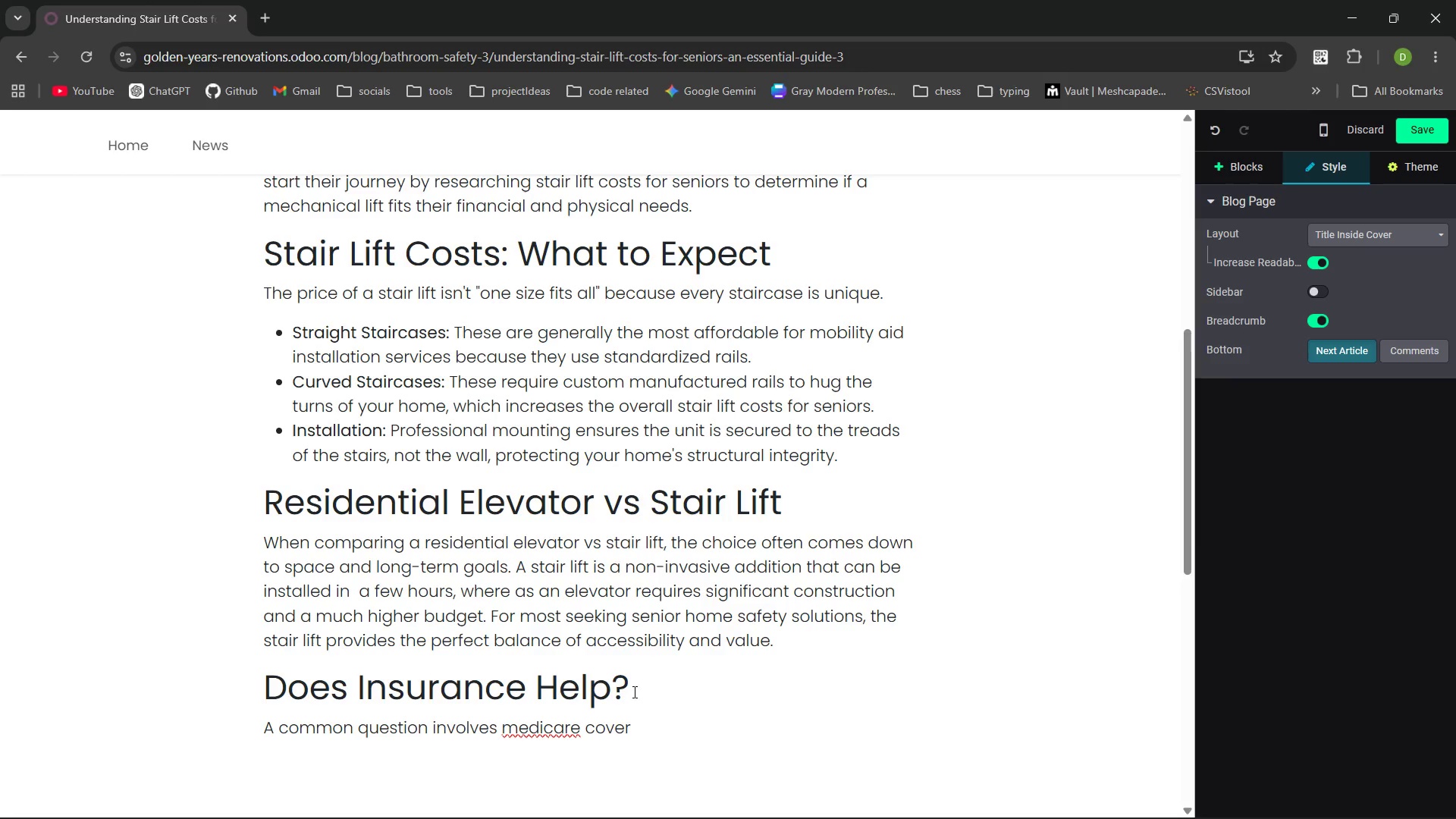 
hold_key(key=N, duration=21.45)
 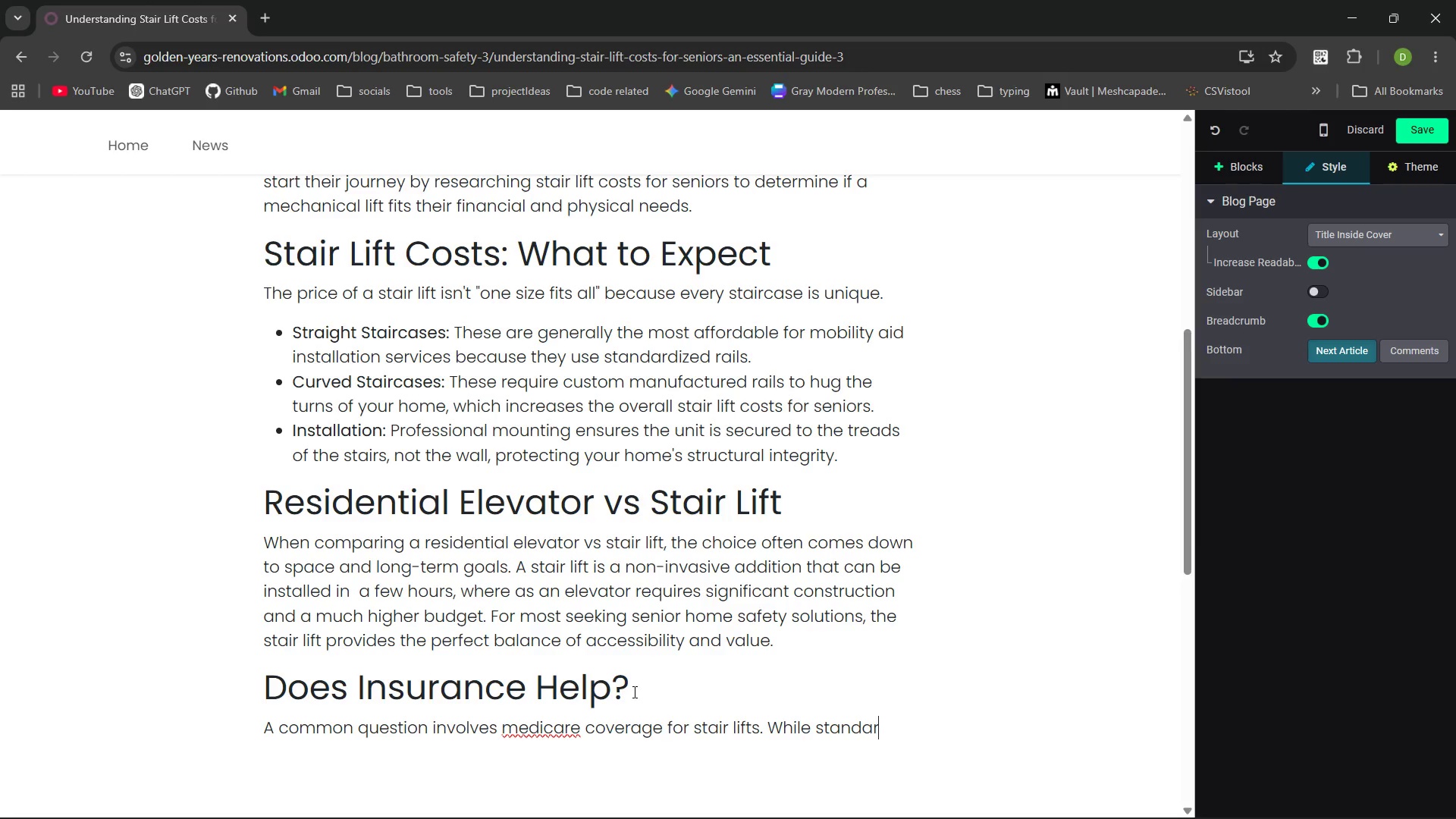 
key(Control+Backspace)
 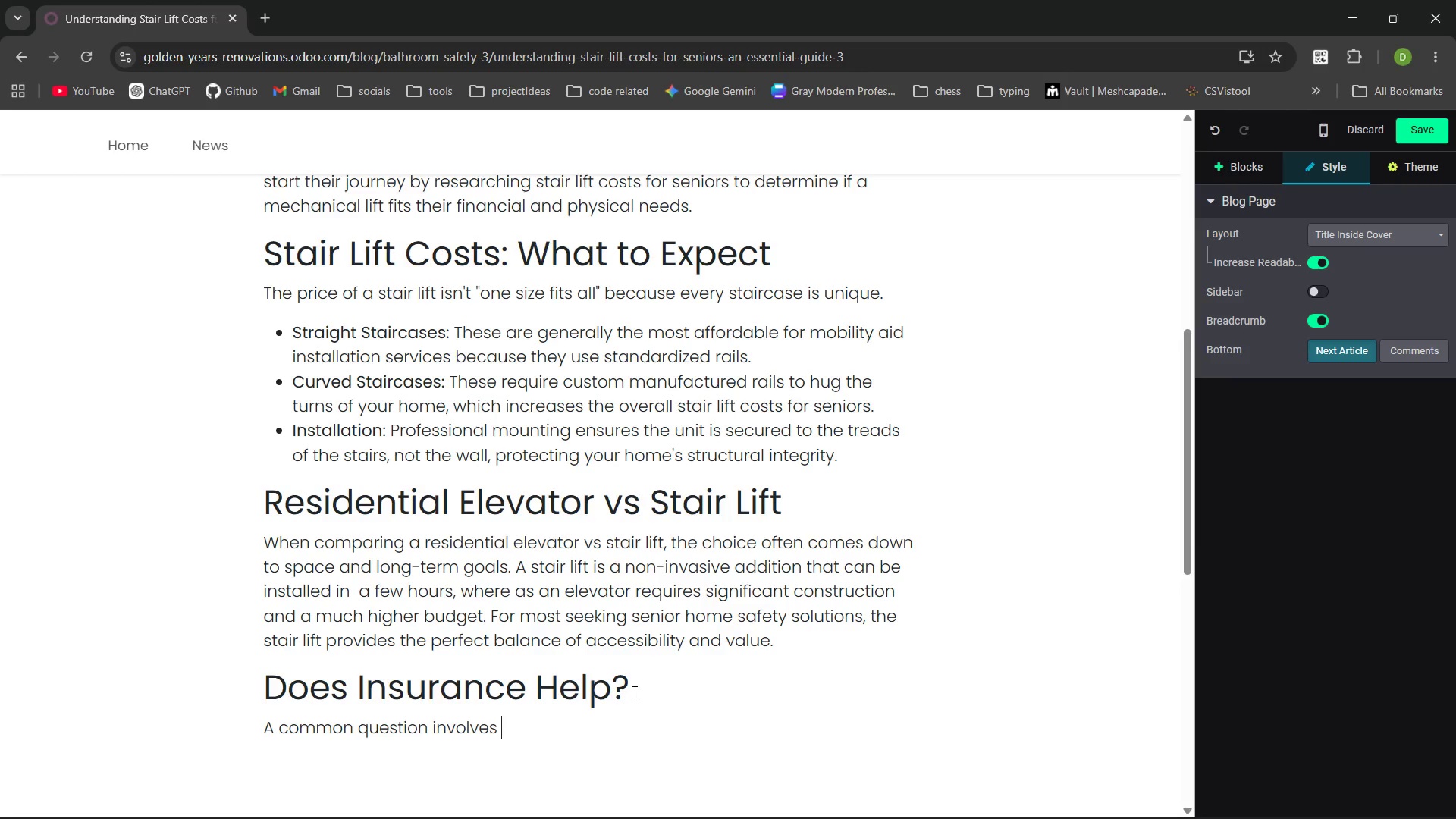 
key(Control+Backspace)
 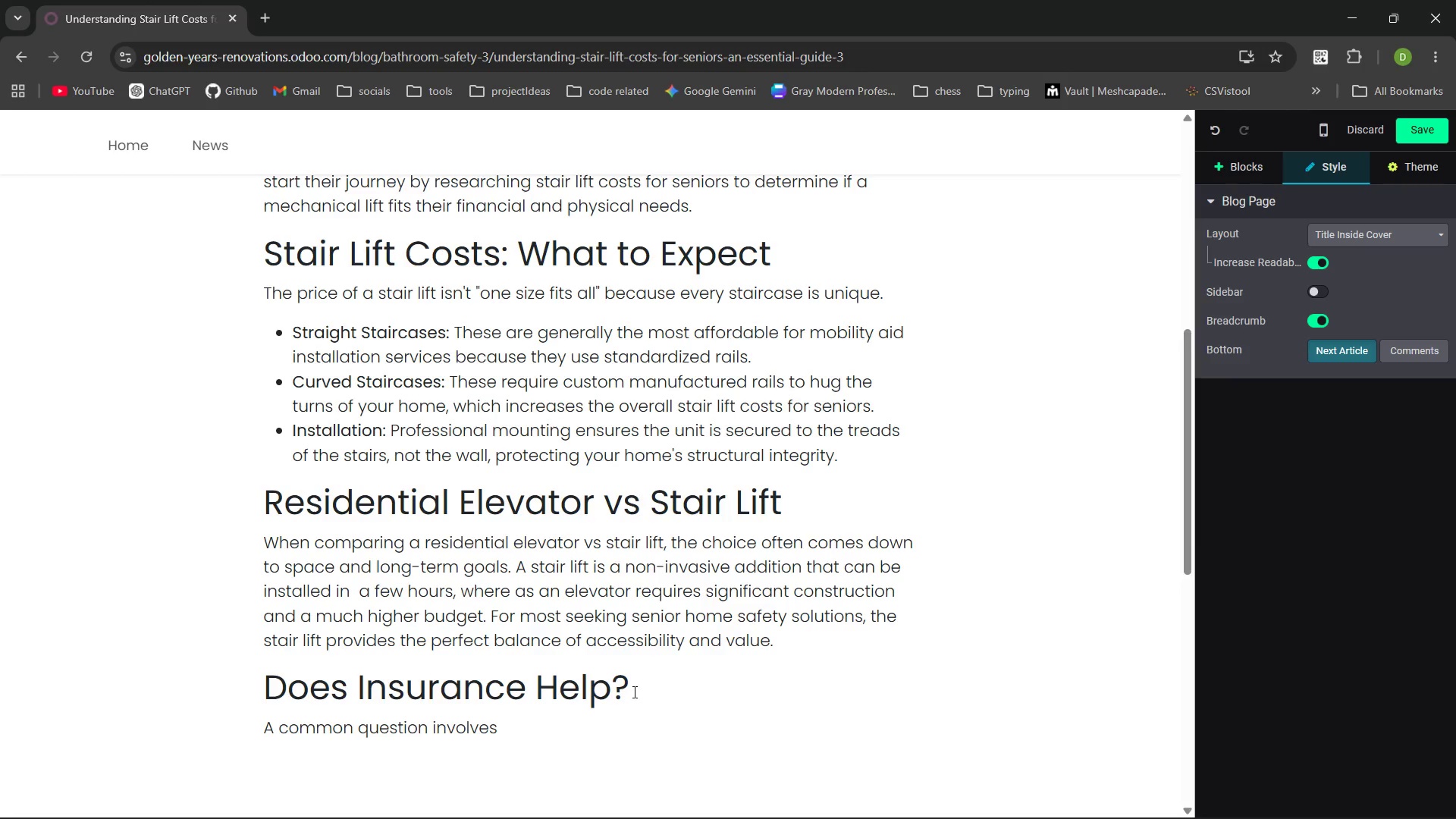 
type(mi)
key(Backspace)
type(edicare coverage for stair lifts. While stadard medica)
 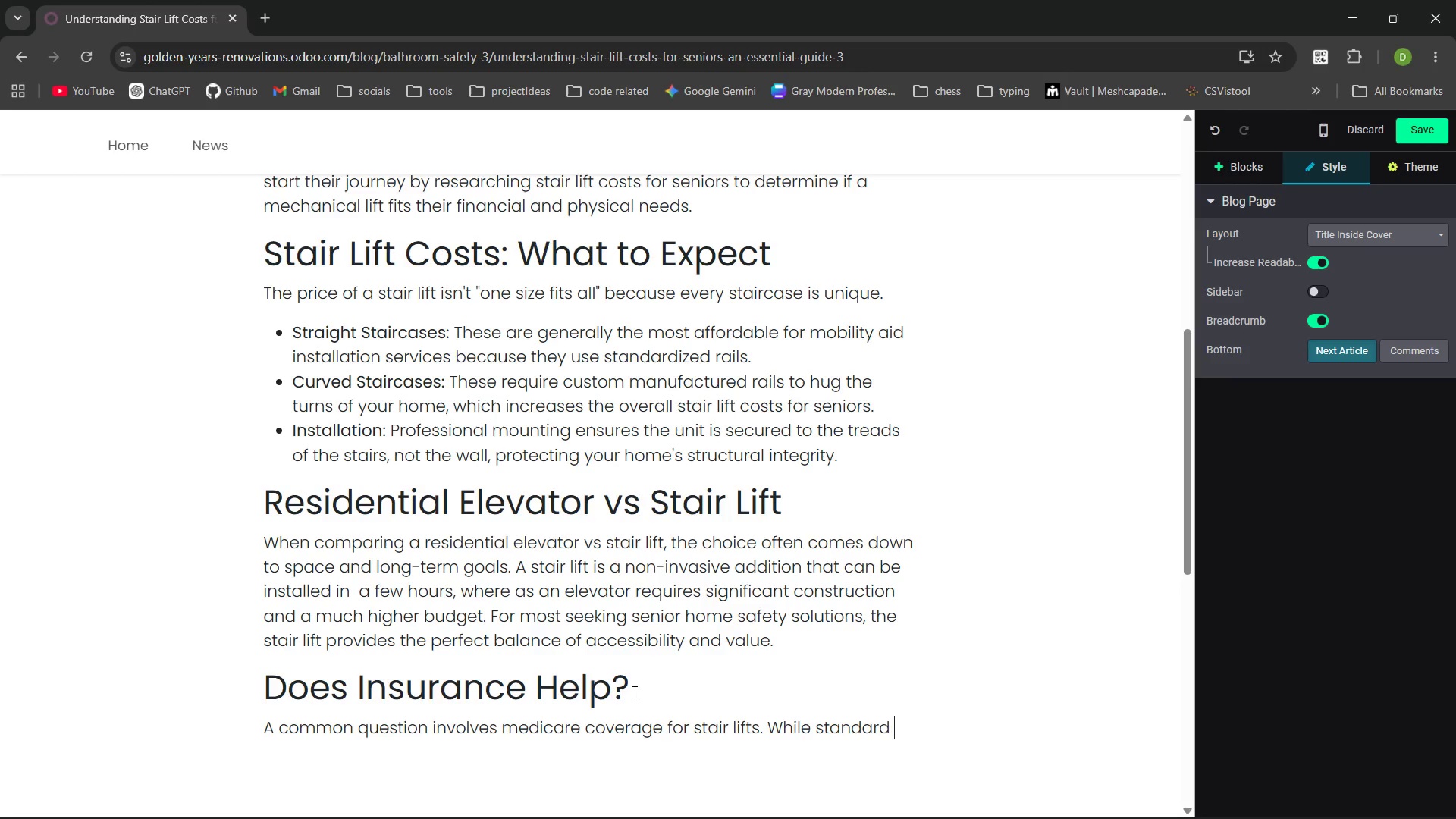 
key(Control+Backspace)
 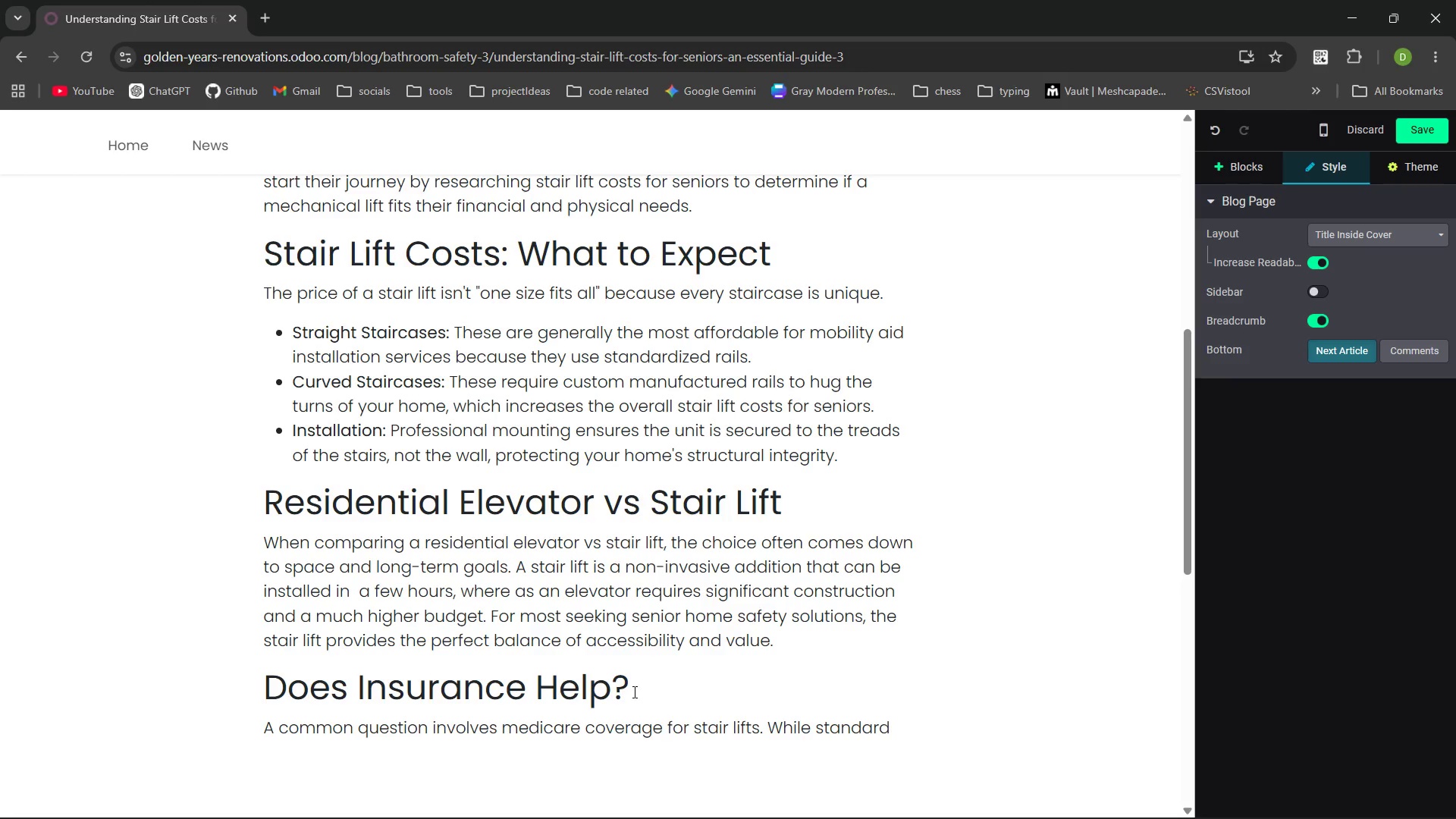 
type(Medicare part)
 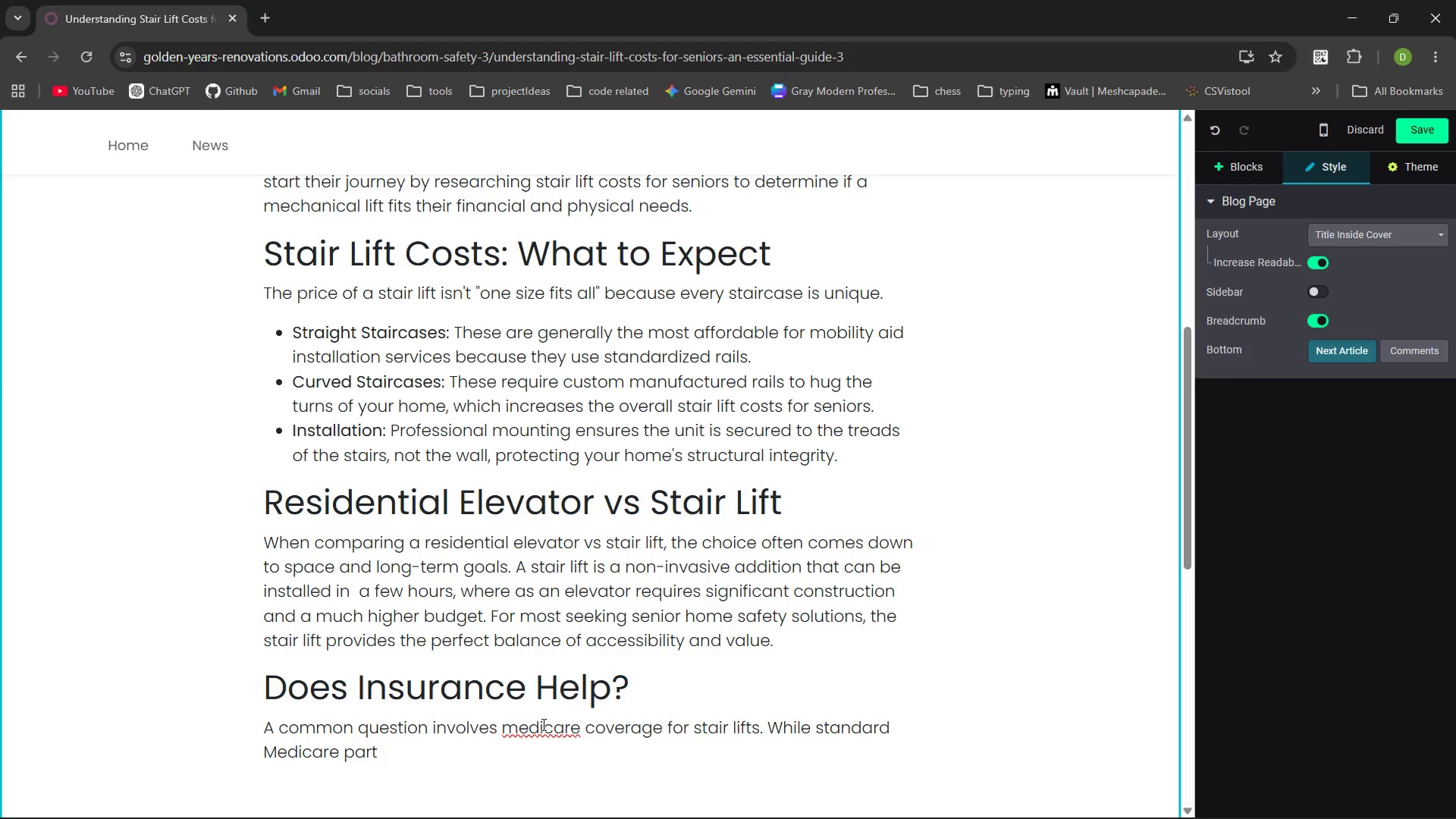 
double_click([542, 724])
 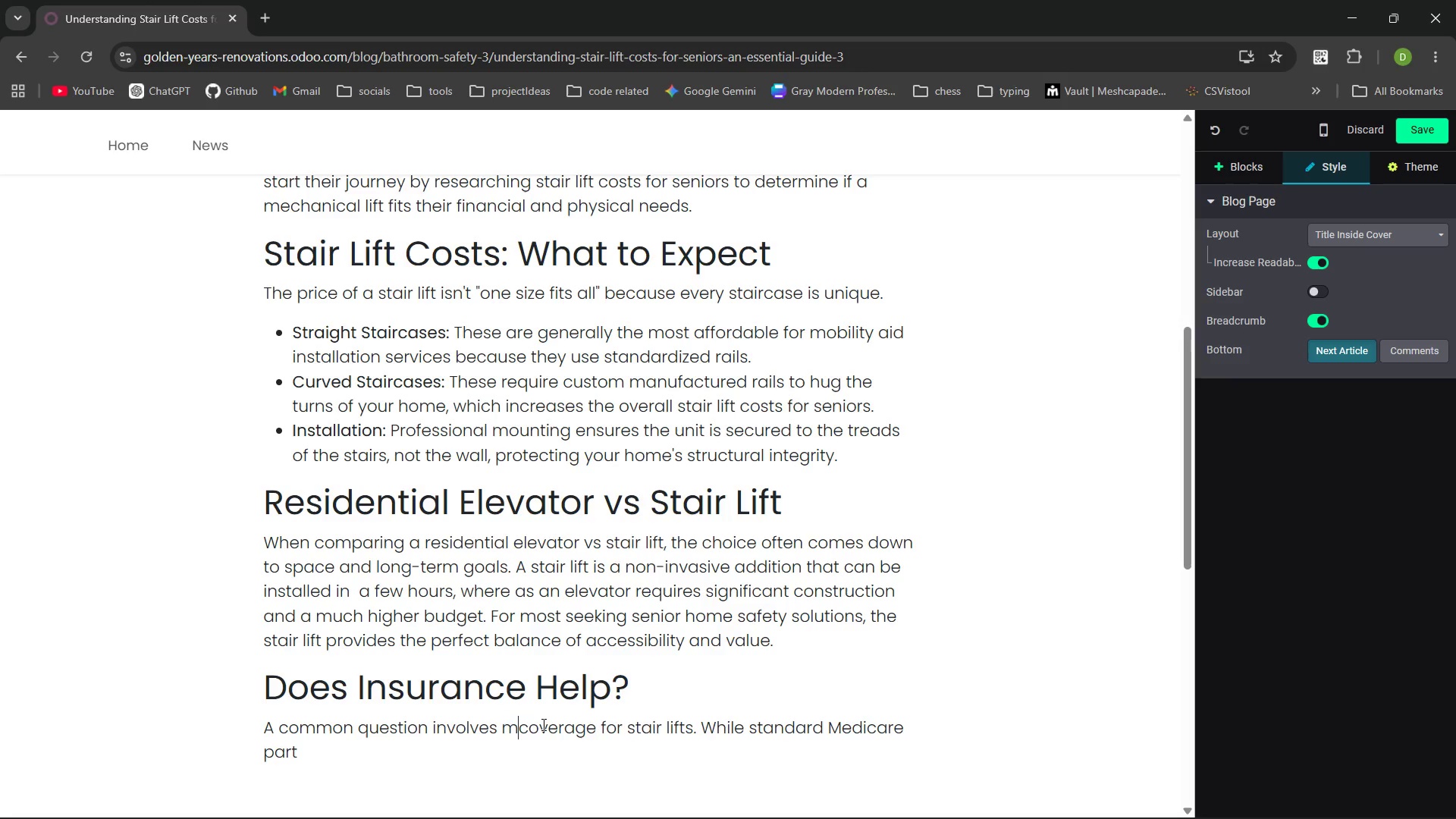 
type(medicare )
 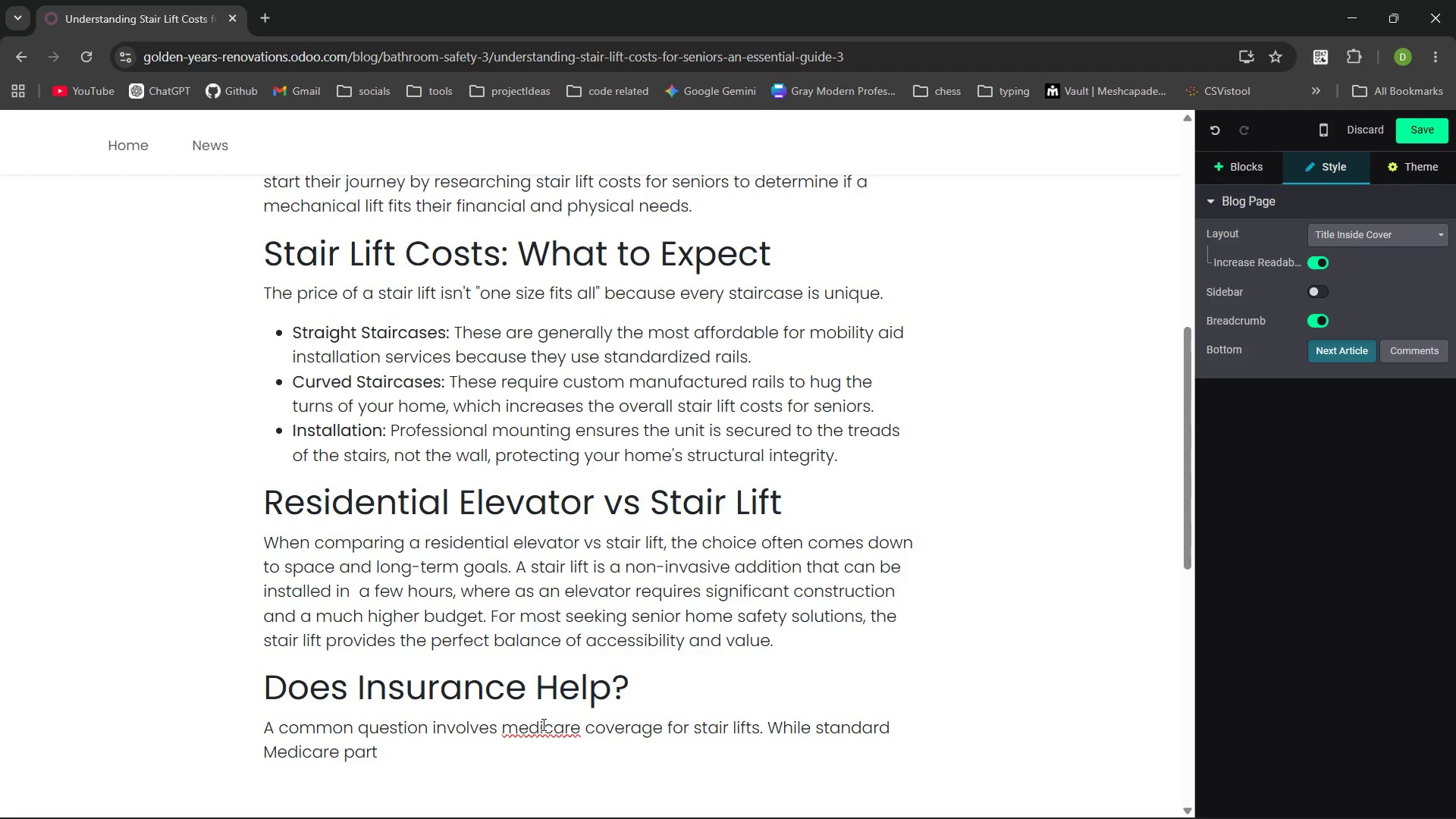 
wait(6.45)
 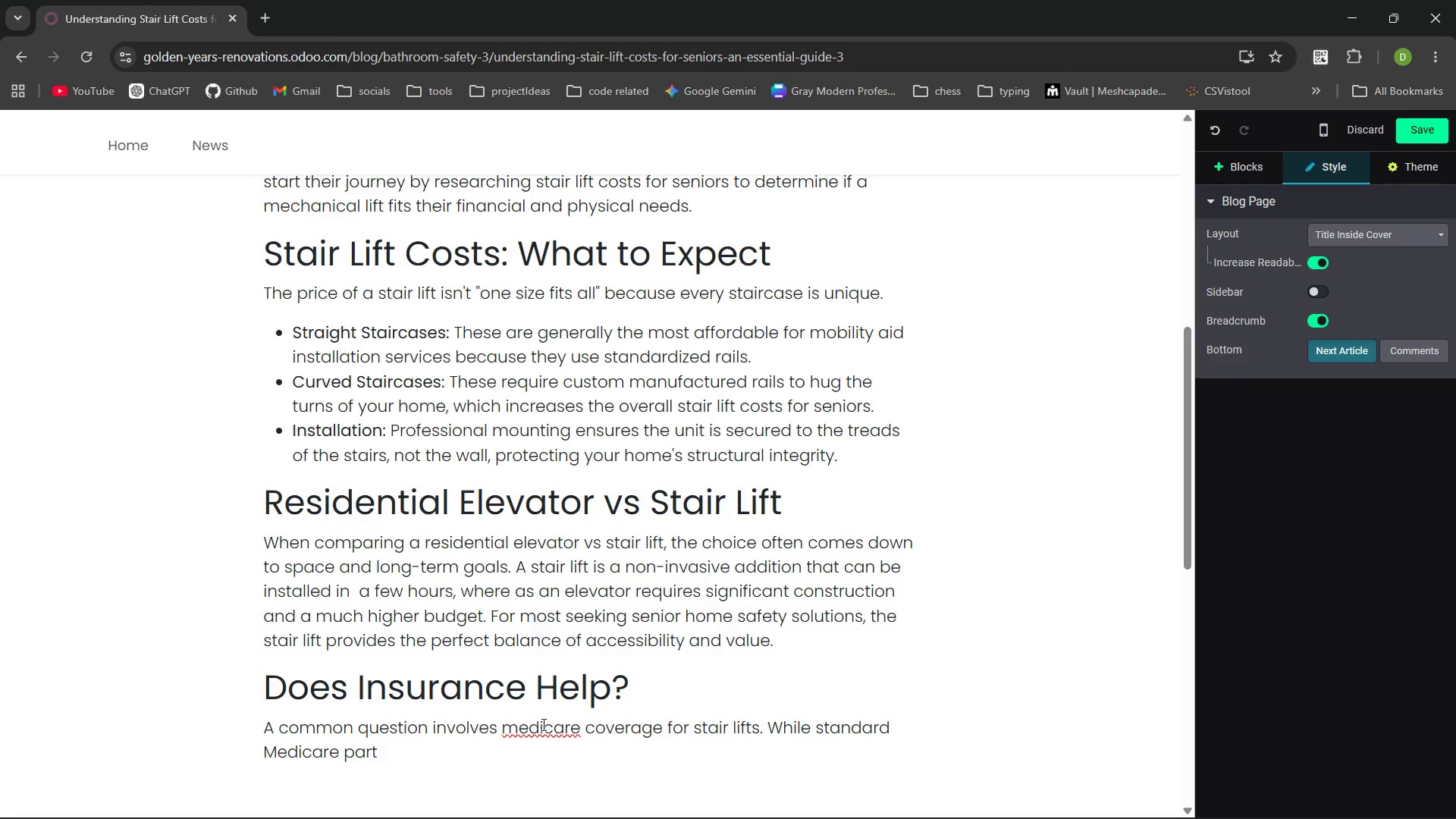 
key(Control+ArrowLeft)
 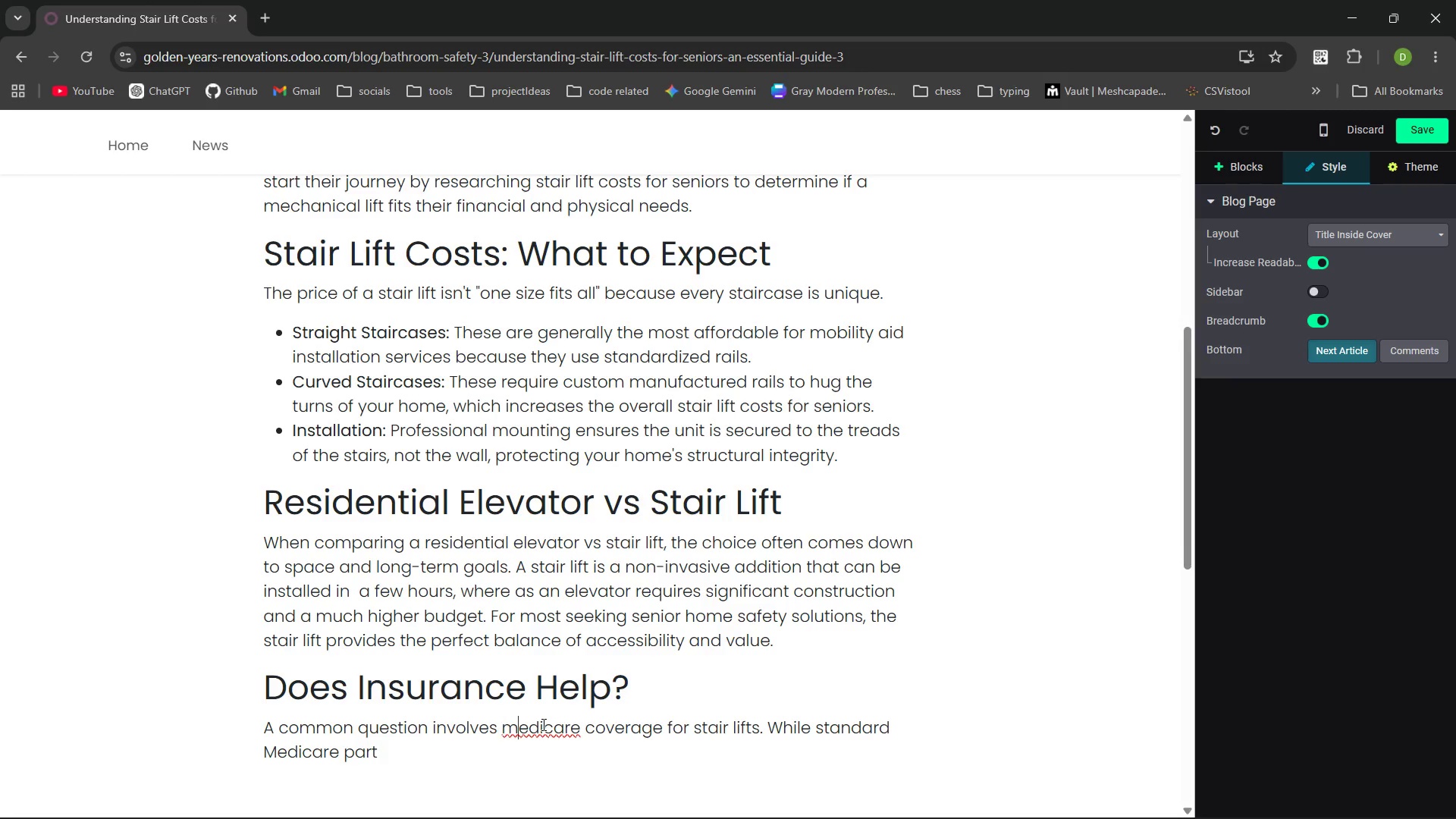 
key(ArrowRight)
 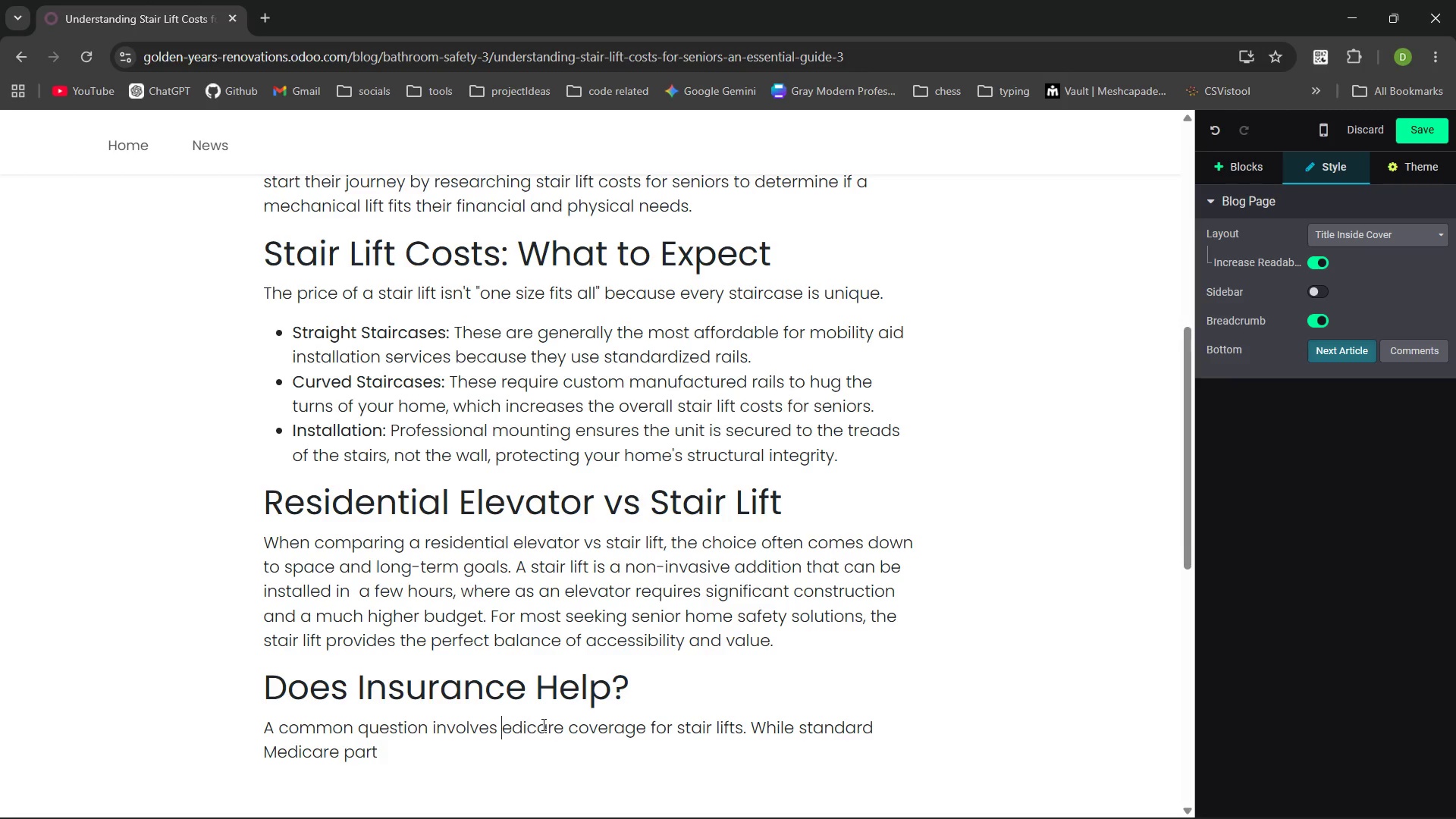 
key(Backspace)
 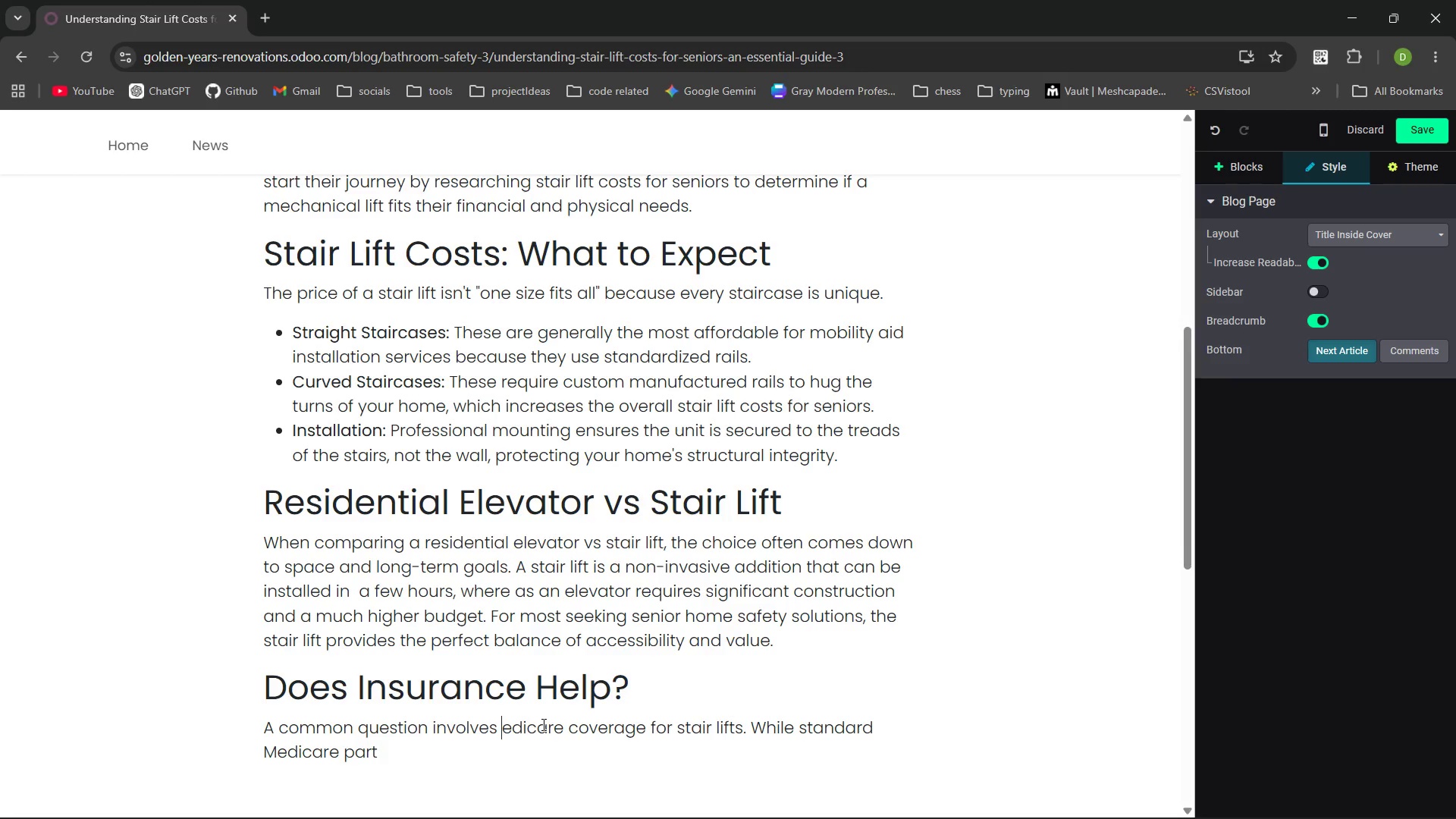 
key(Shift+M)
 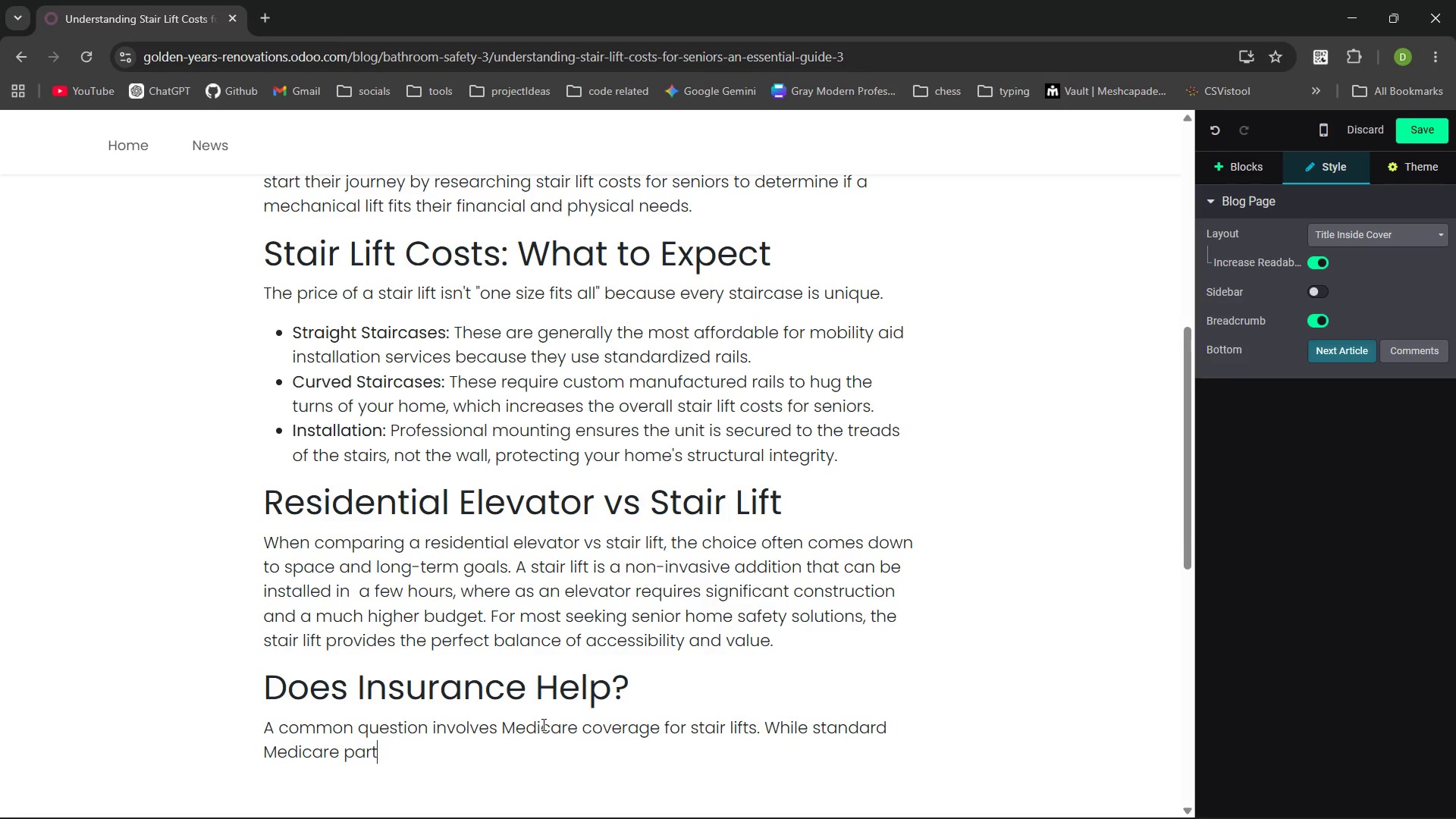 
key(ArrowDown)
 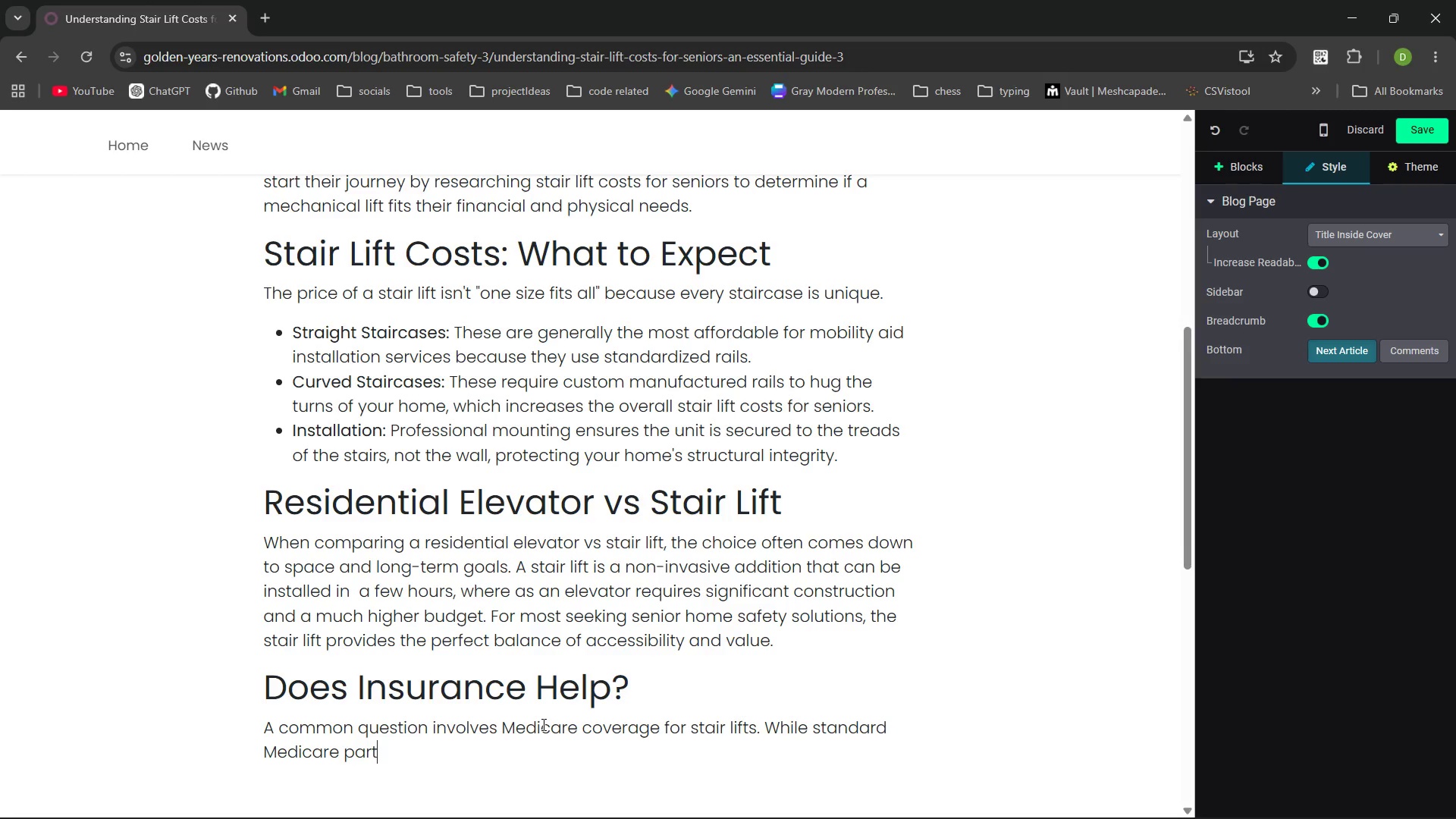 
key(ArrowDown)
 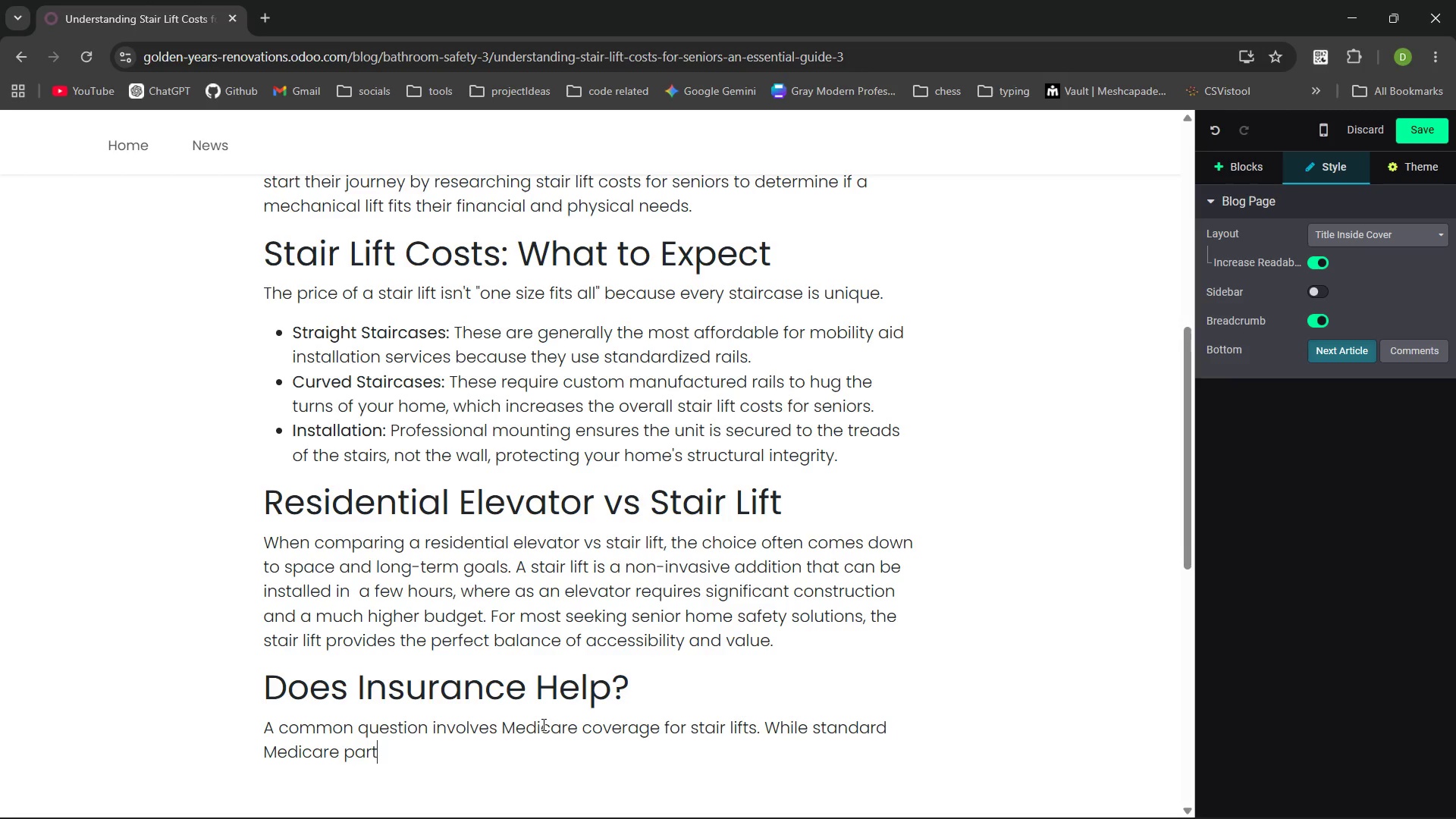 
key(Space)
 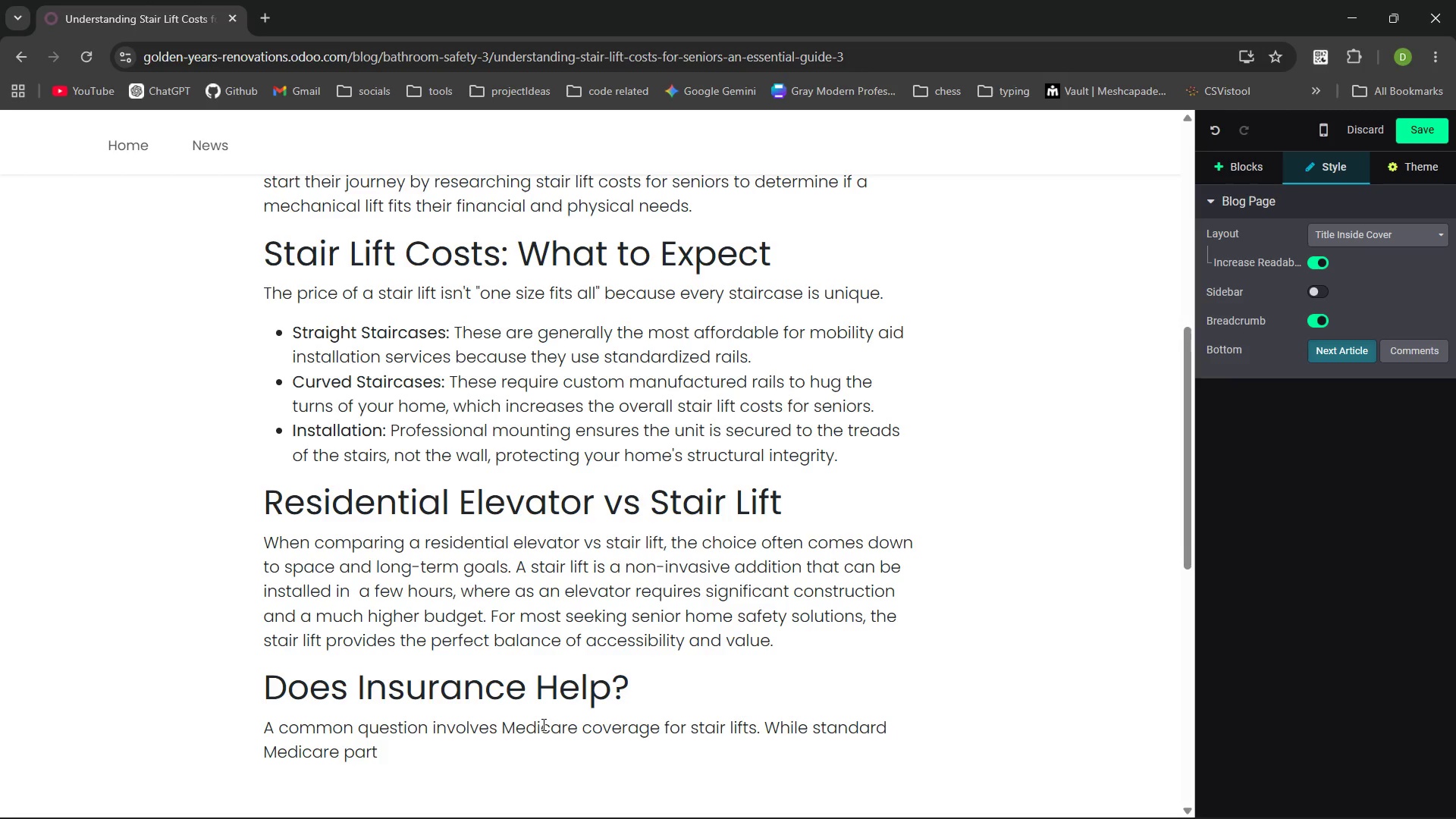 
key(Control+Backspace)
 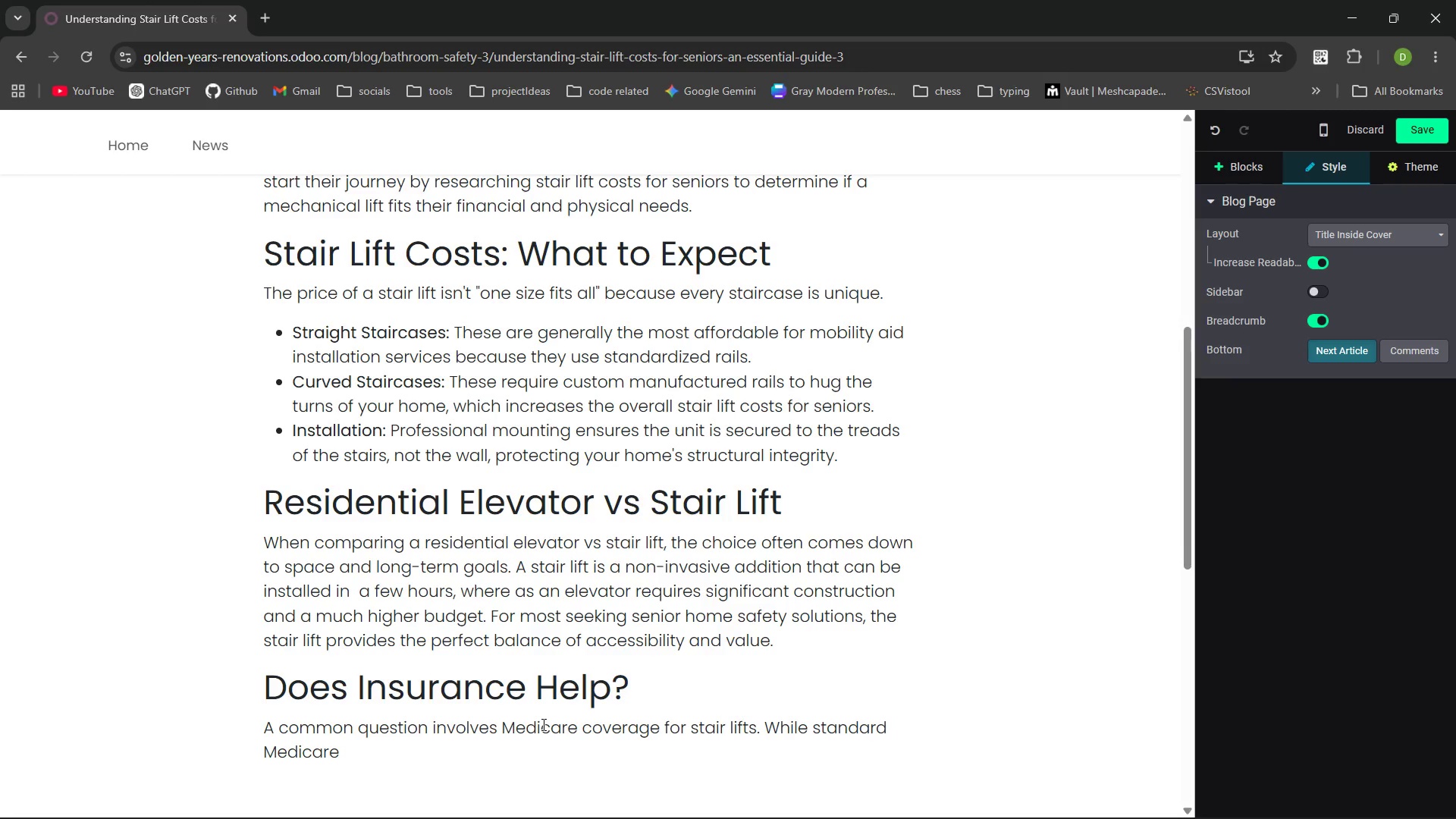 
type(Part A and B a)
key(Backspace)
type(rael cov)
 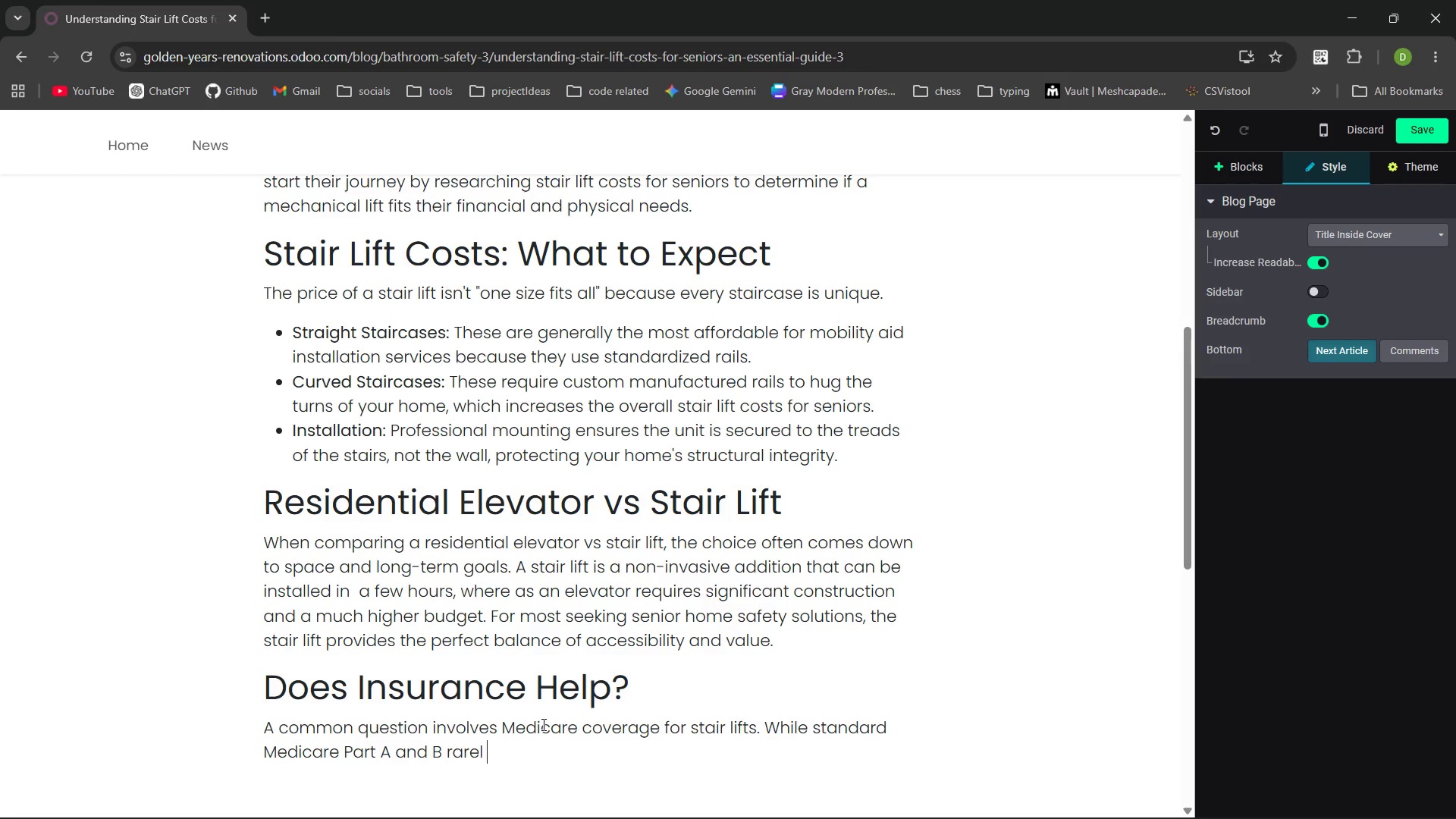 
 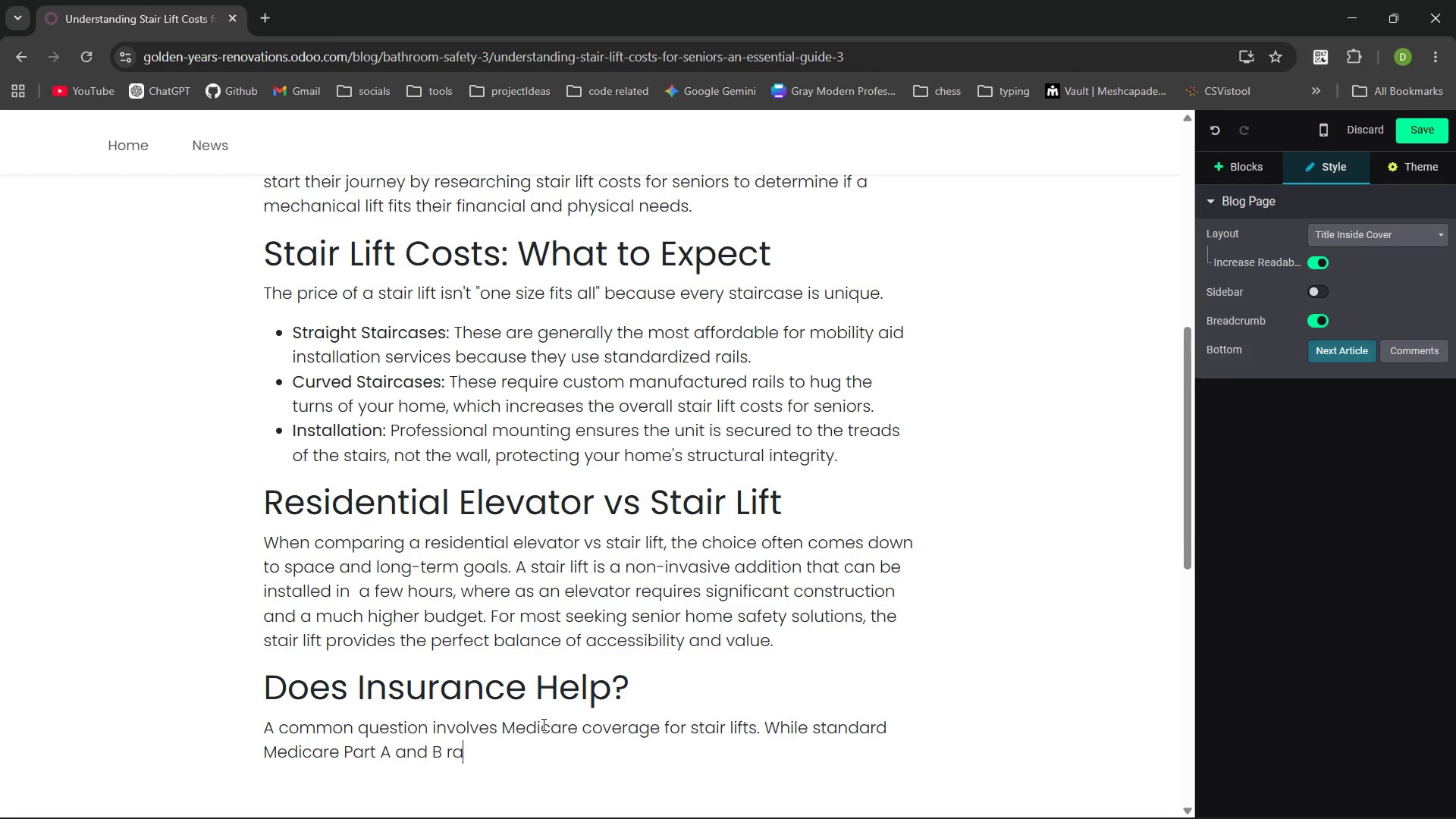 
key(Control+ControlLeft)
 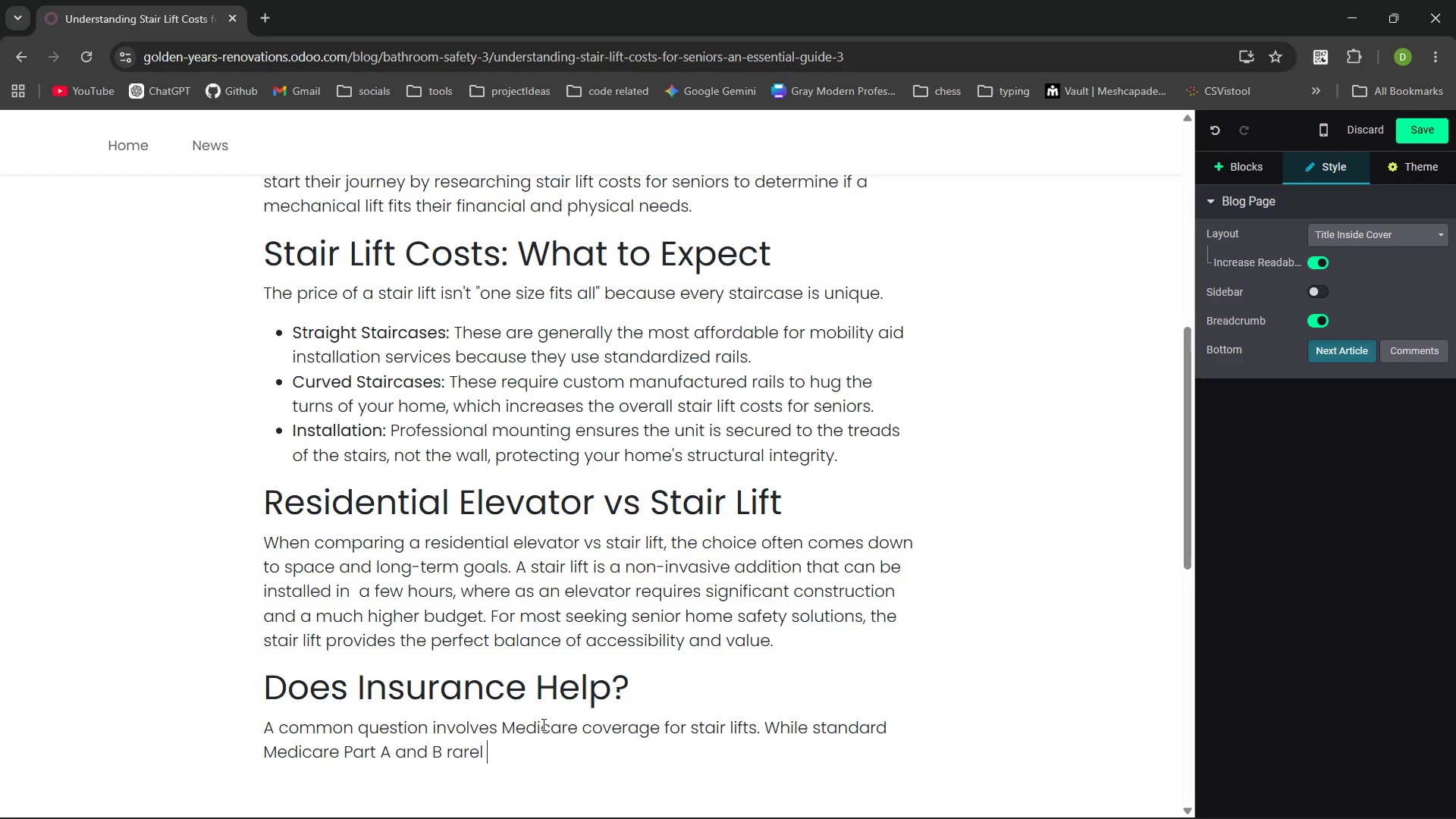 
key(Control+Backspace)
 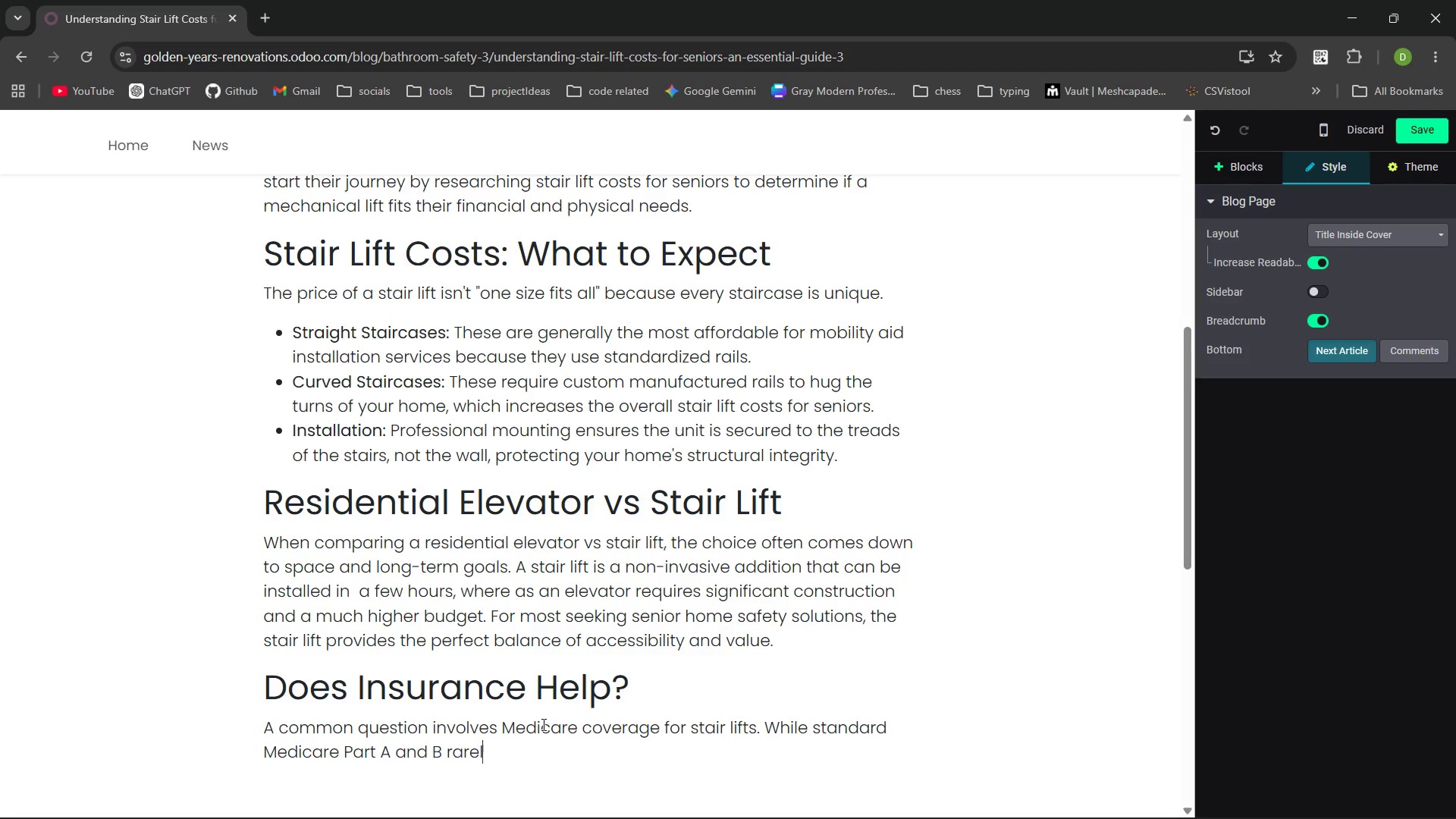 
key(Backspace)
type(y cover the cost of the liftitself,sme Medicare Advantage )
 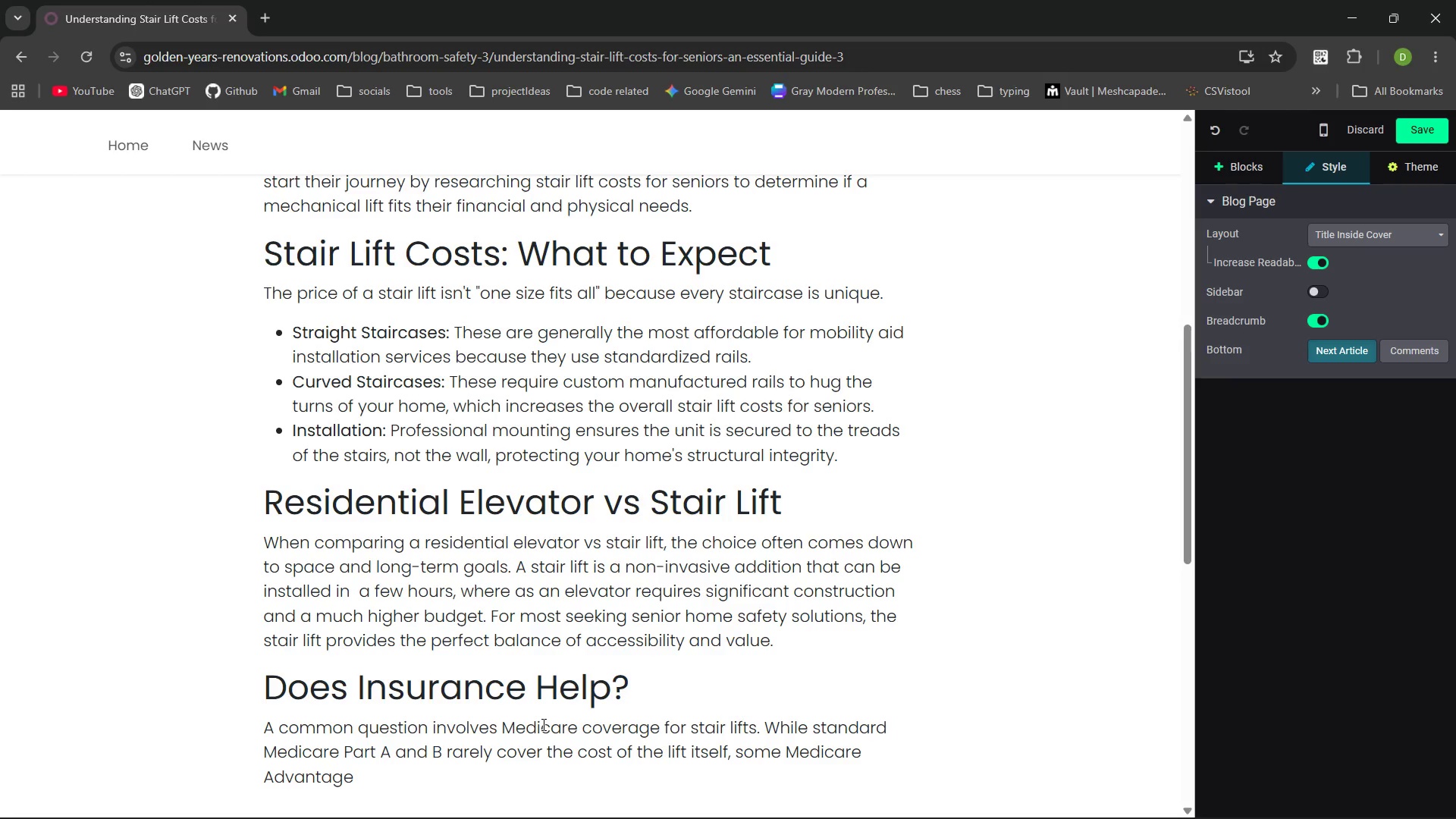 
hold_key(key=O, duration=25.45)
 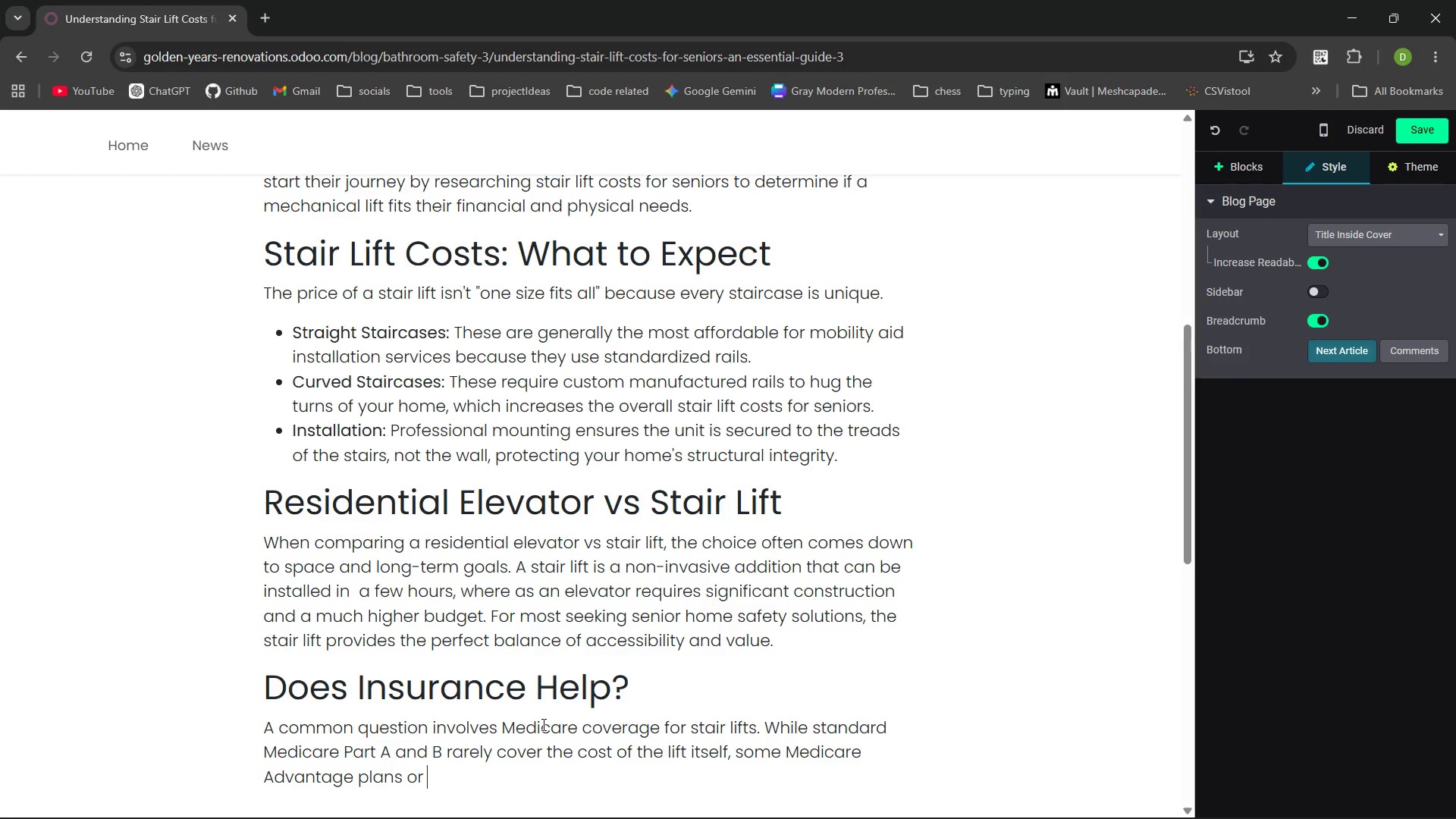 
type( plans)
 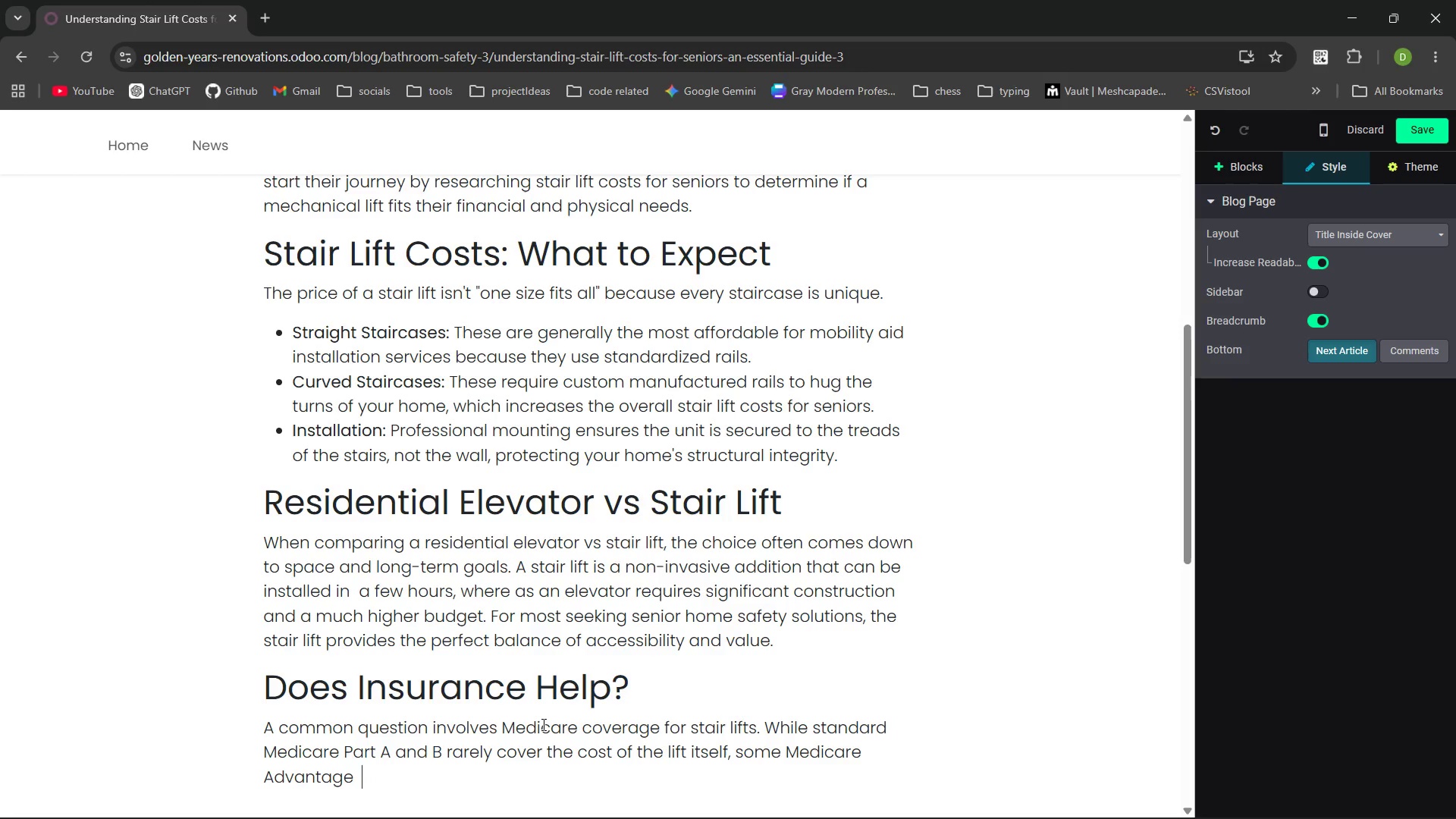 
key(Control+Backspace)
 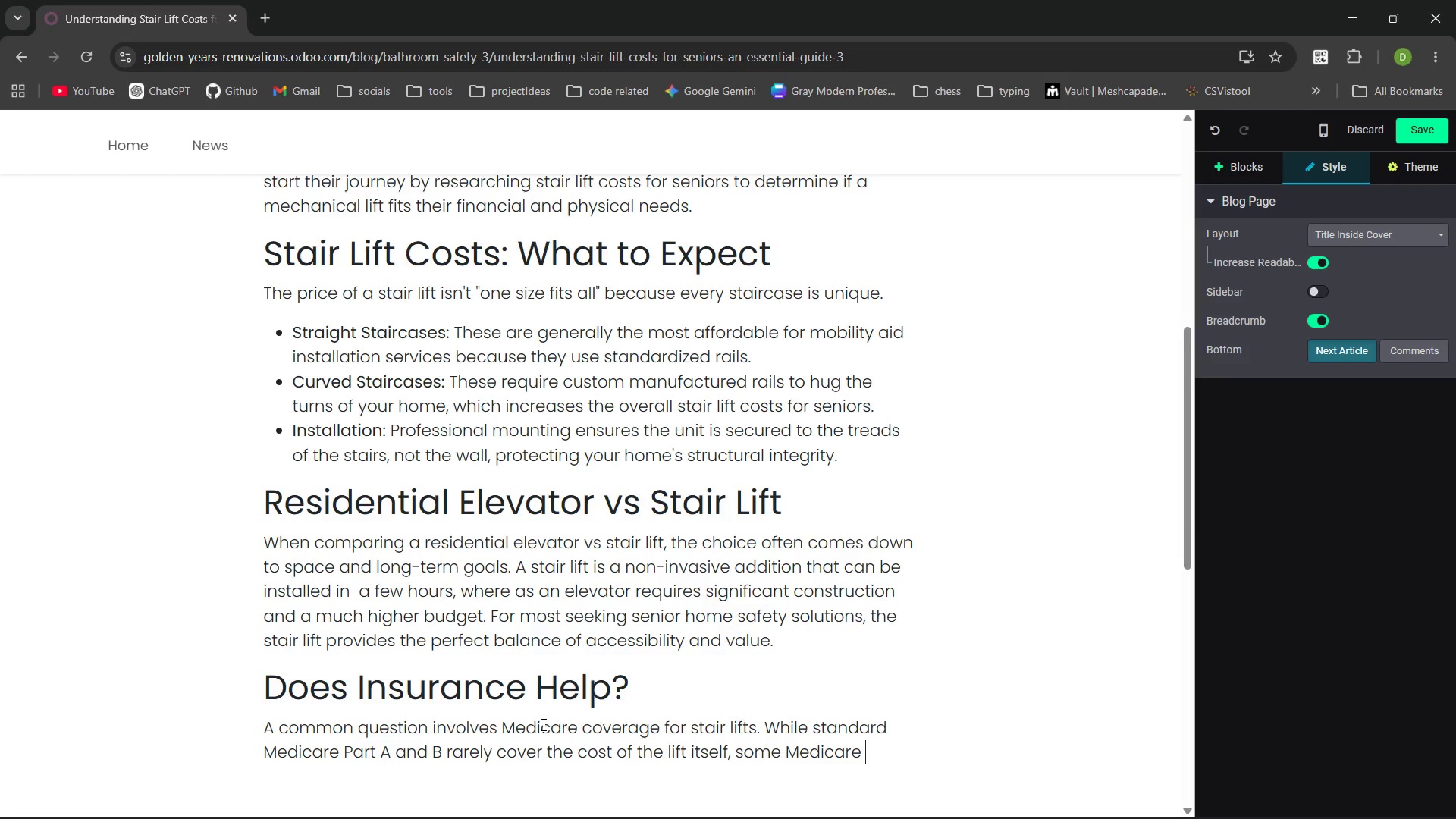 
key(Control+Backspace)
 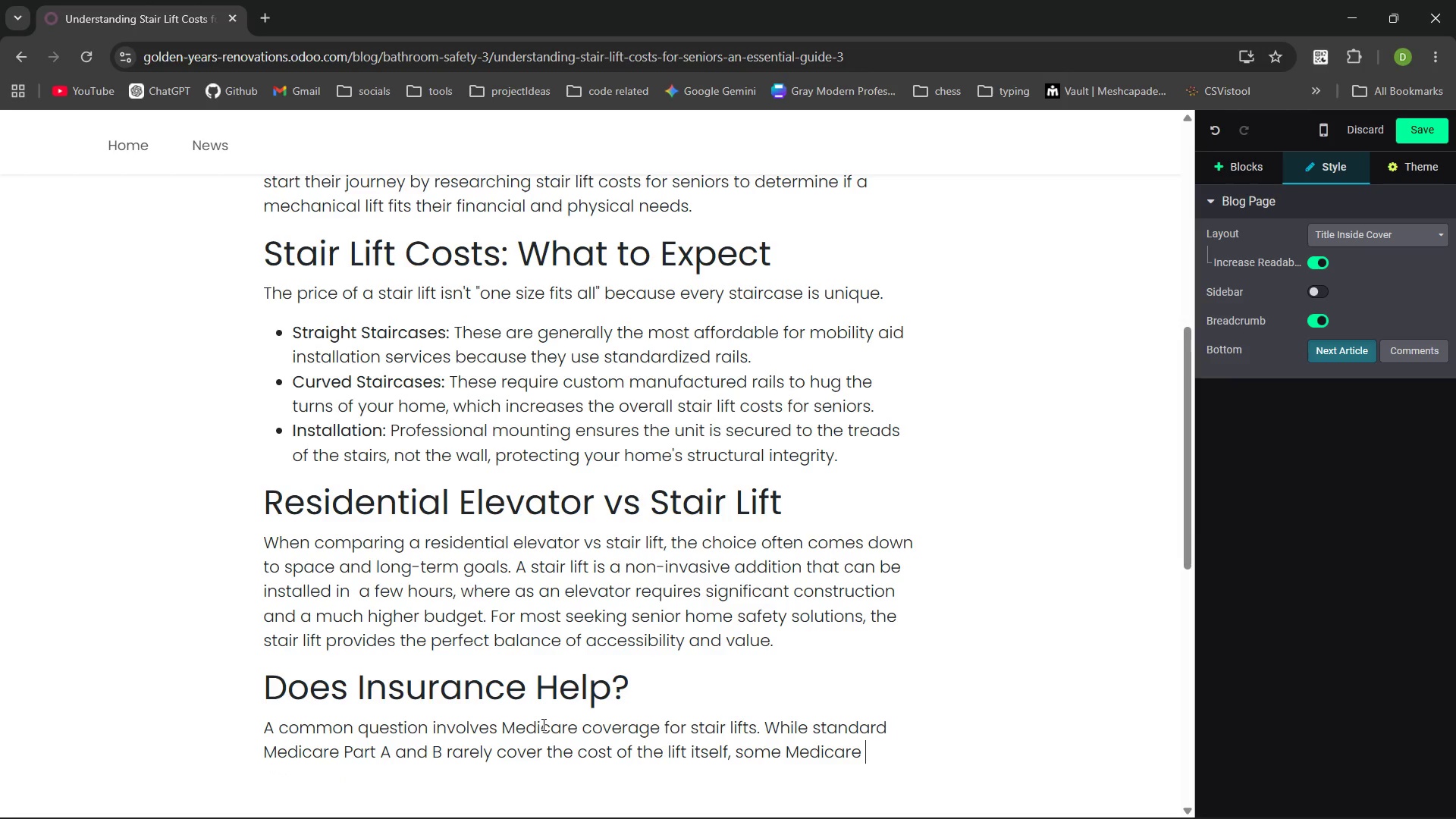 
type(Advantages)
key(Backspace)
type( pland )
key(Backspace)
key(Backspace)
type(s r long-term vare insurance)
 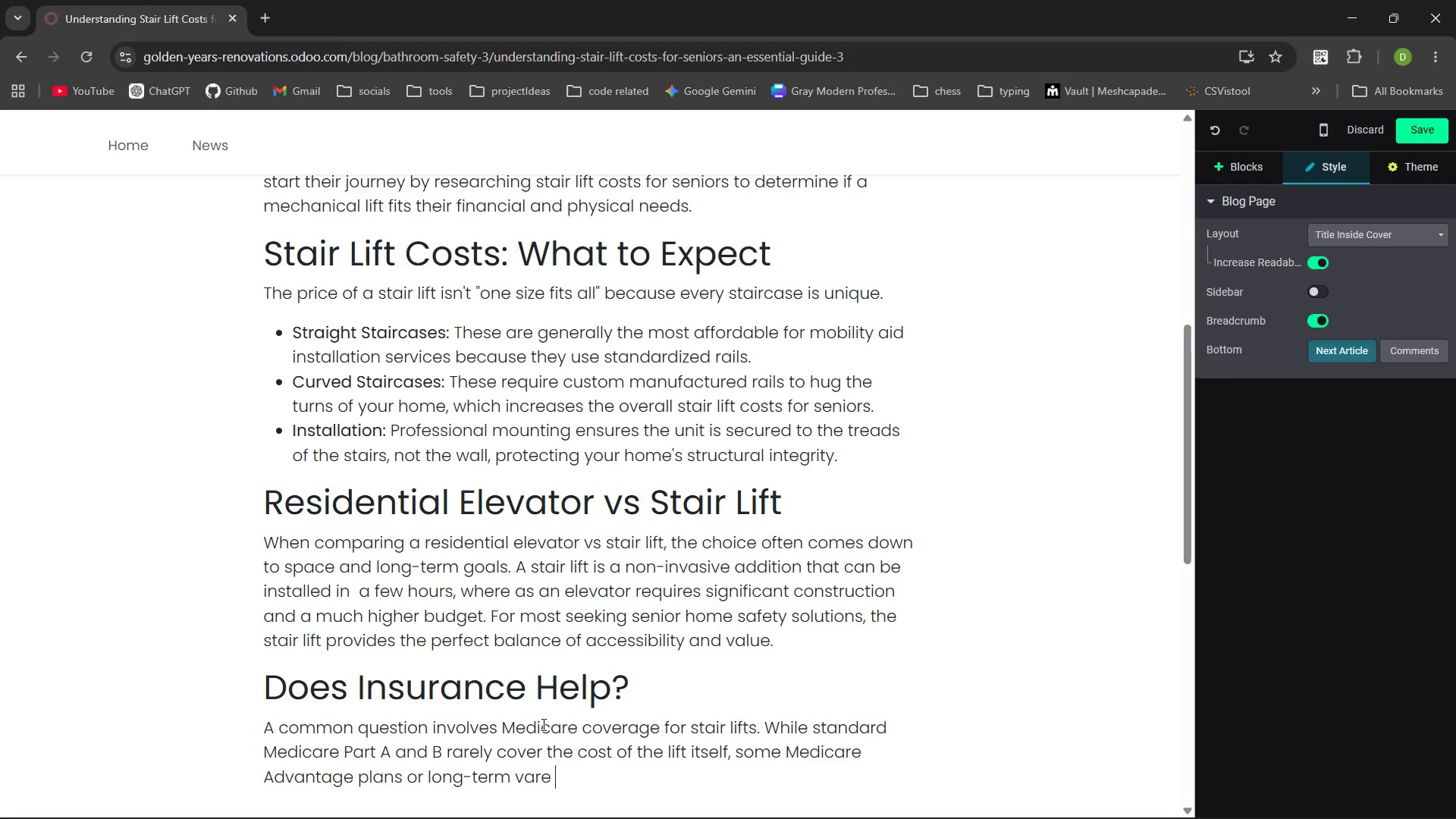 
key(Control+Backspace)
 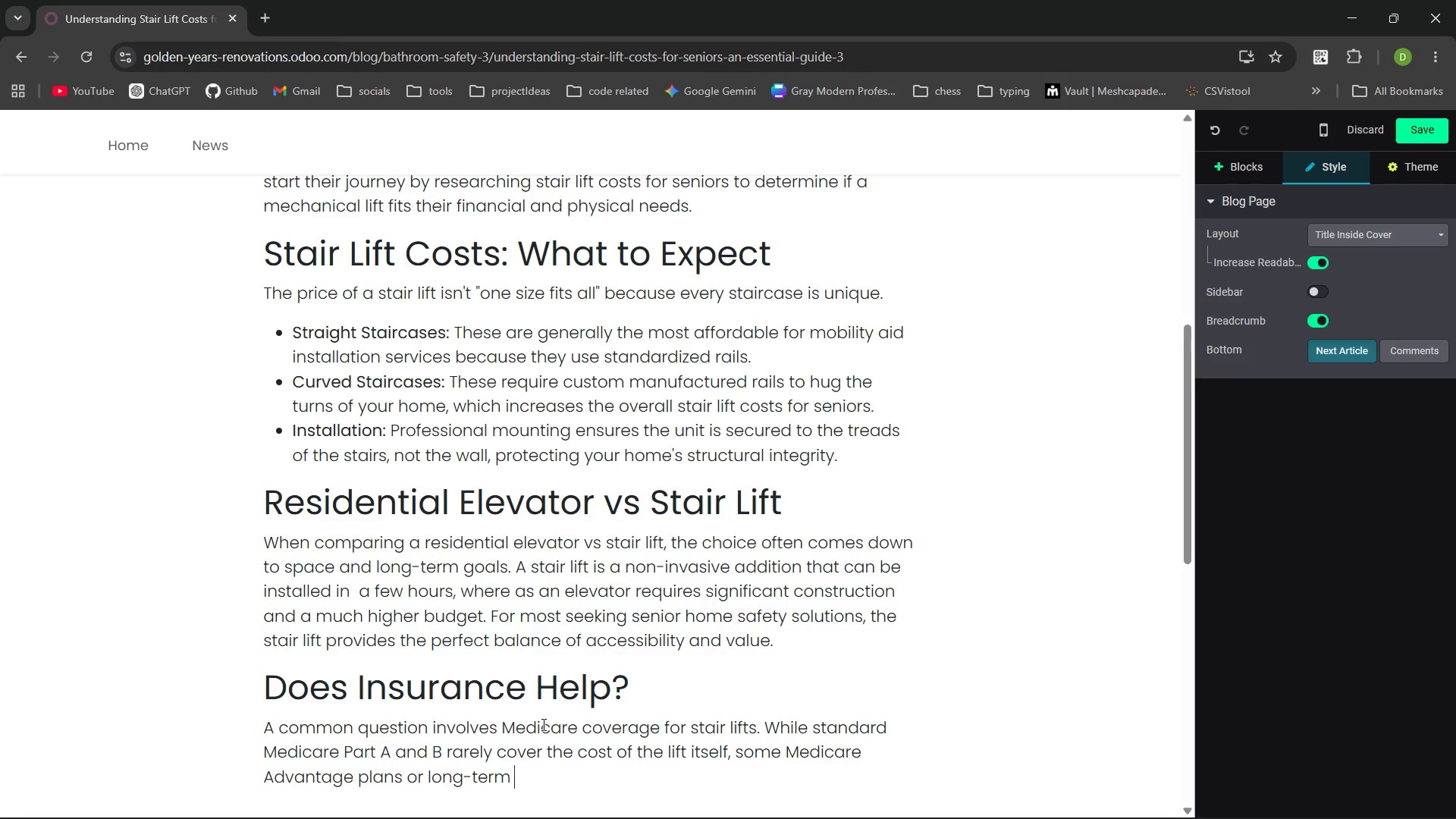 
key(Control+Backspace)
 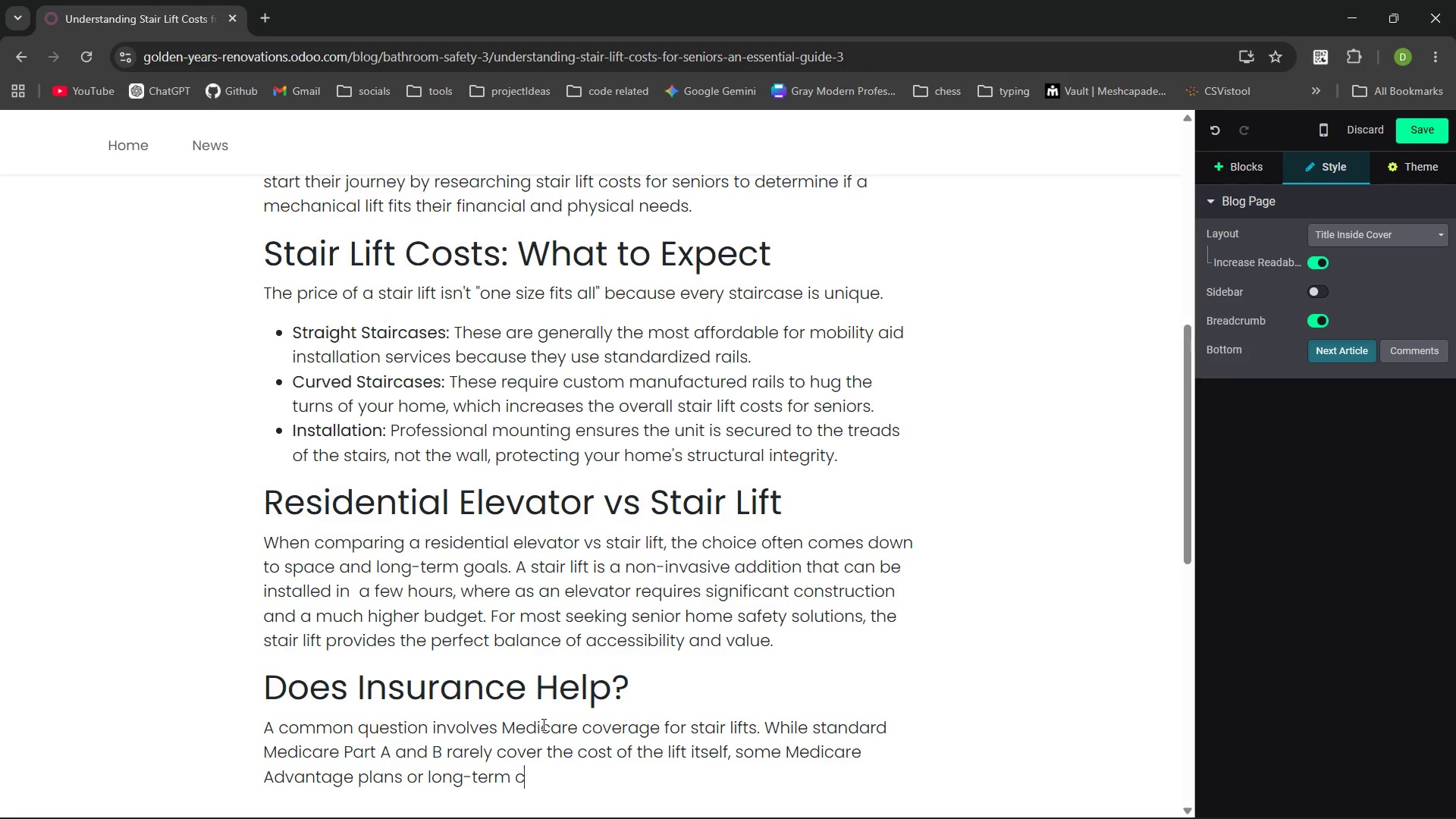 
type(care-insurance policies may offer assistance )
key(Backspace)
type(. It is always the)
key(Backspace)
key(Backspace)
key(Backspace)
type(best t cnsult with a specialist during ur home safet audit checklist review to expore )
key(Backspace)
 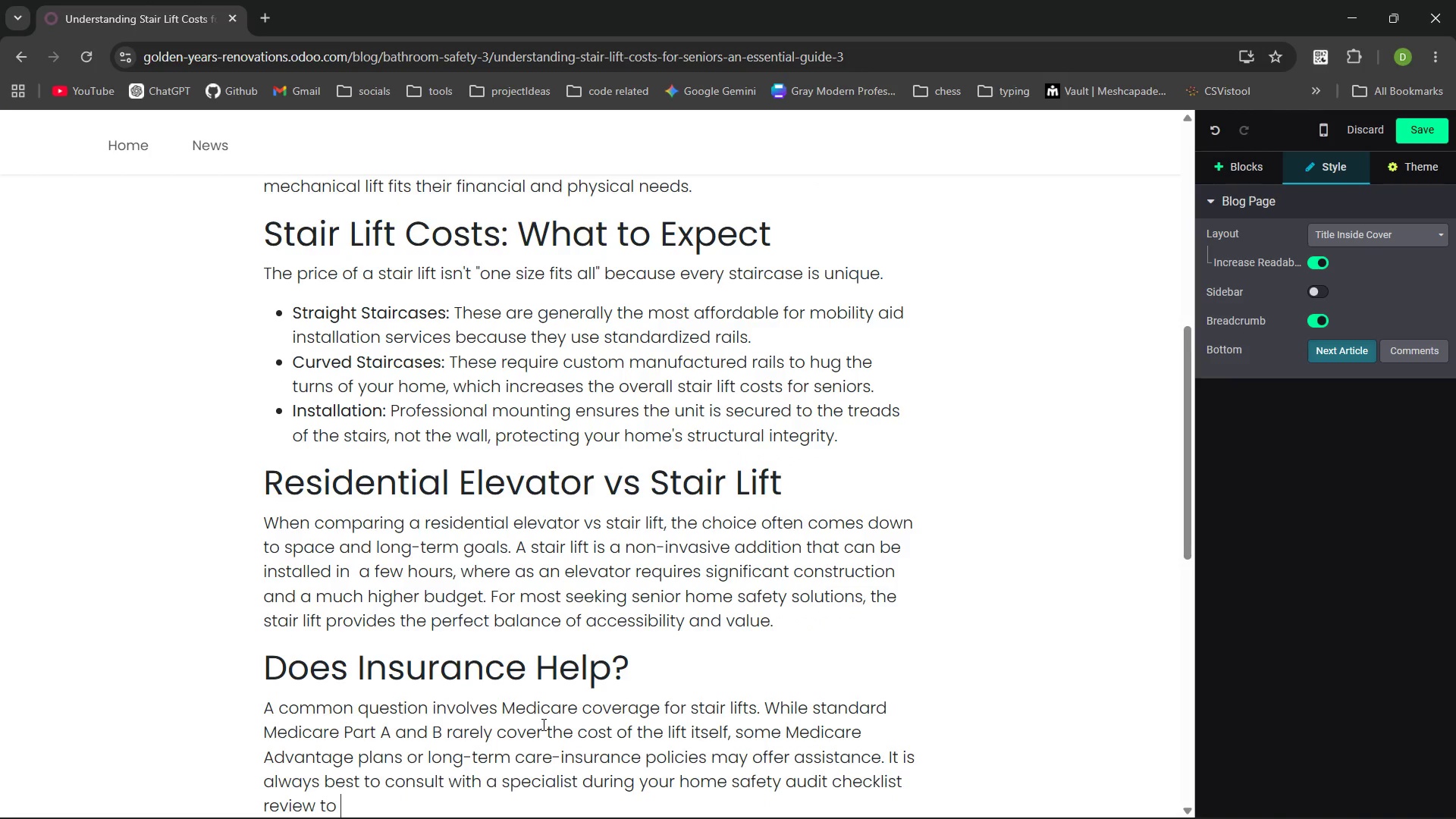 
key(Control+ControlLeft)
 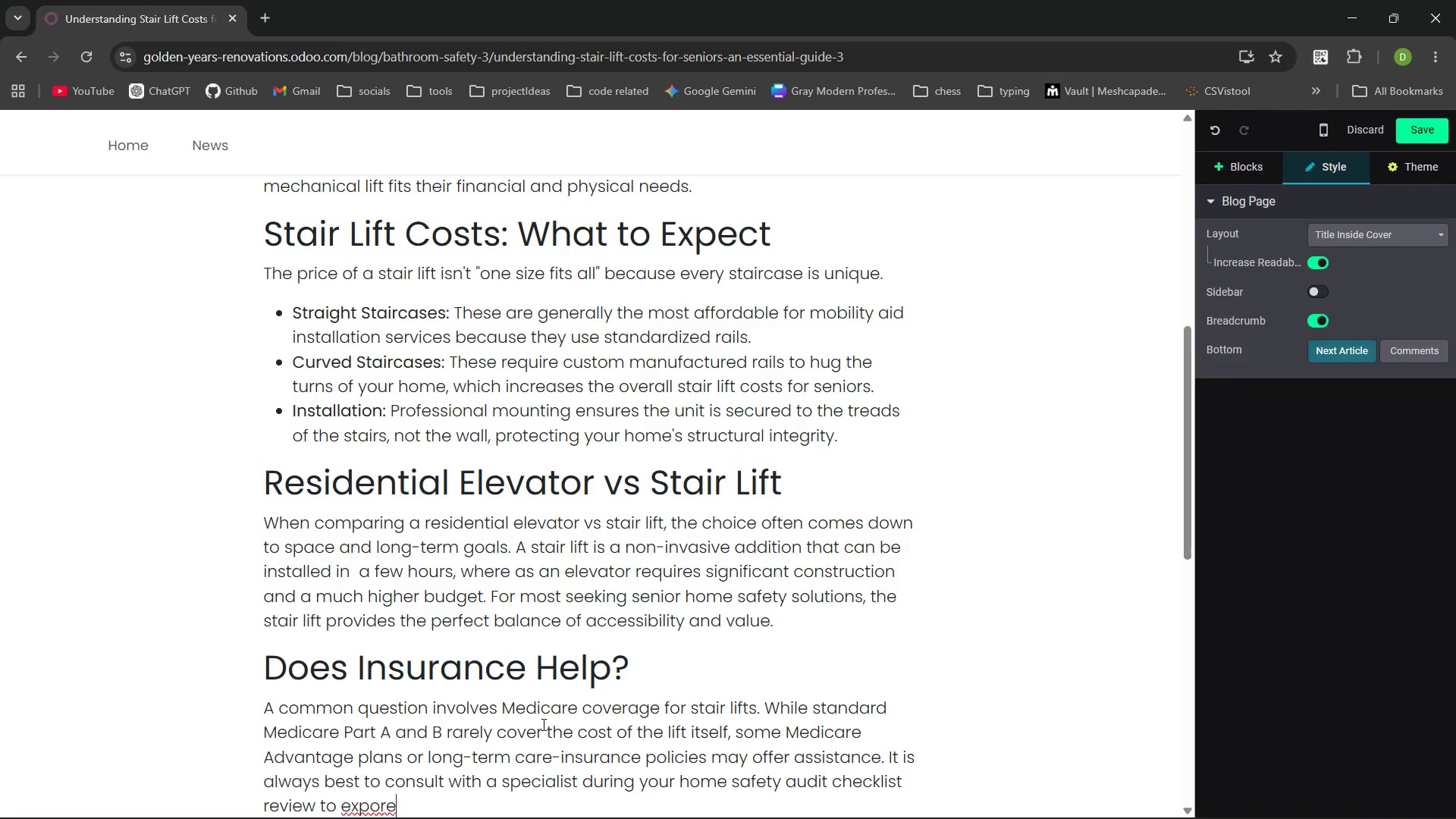 
key(Control+ControlLeft)
 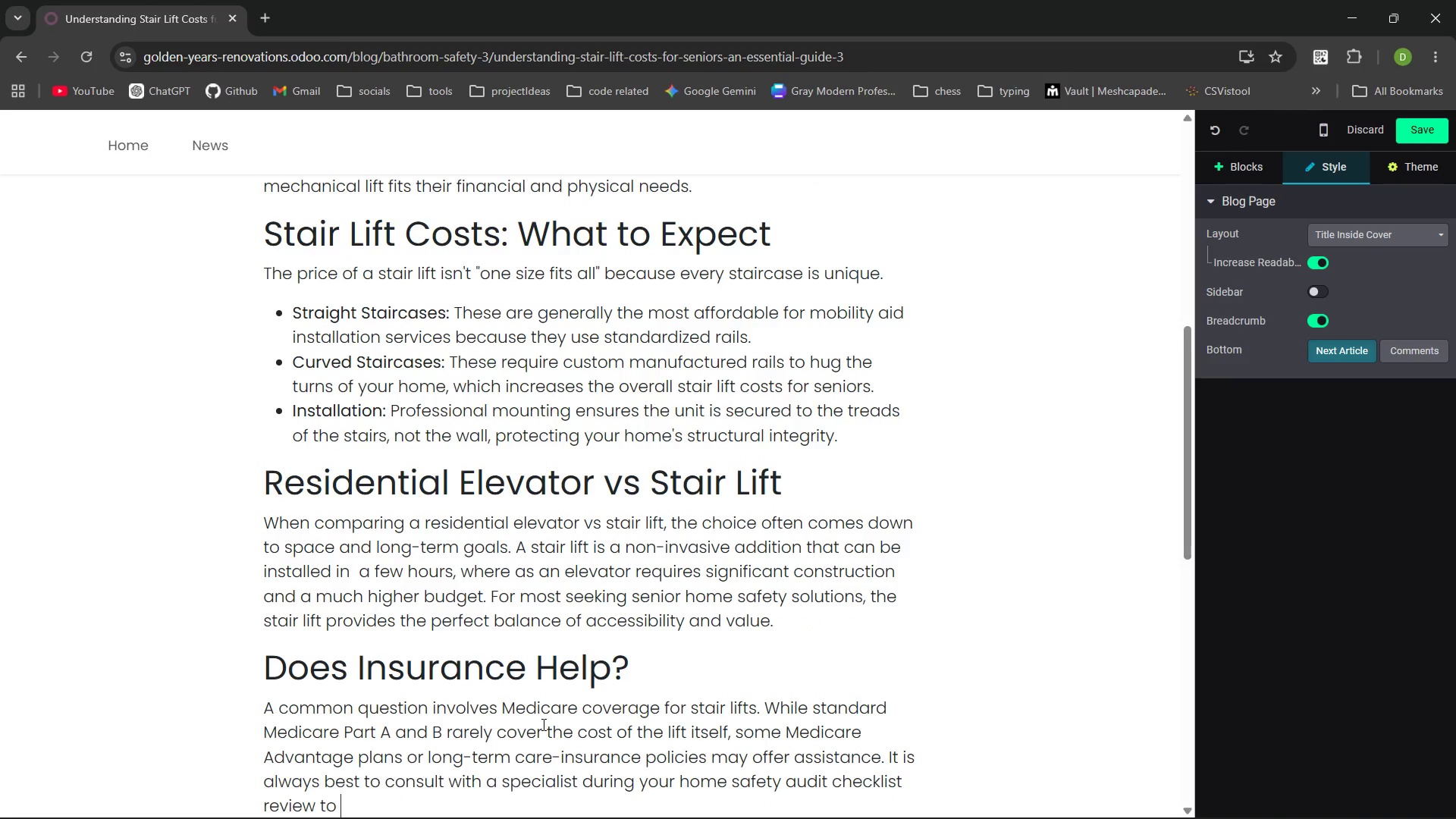 
key(Control+Backspace)
 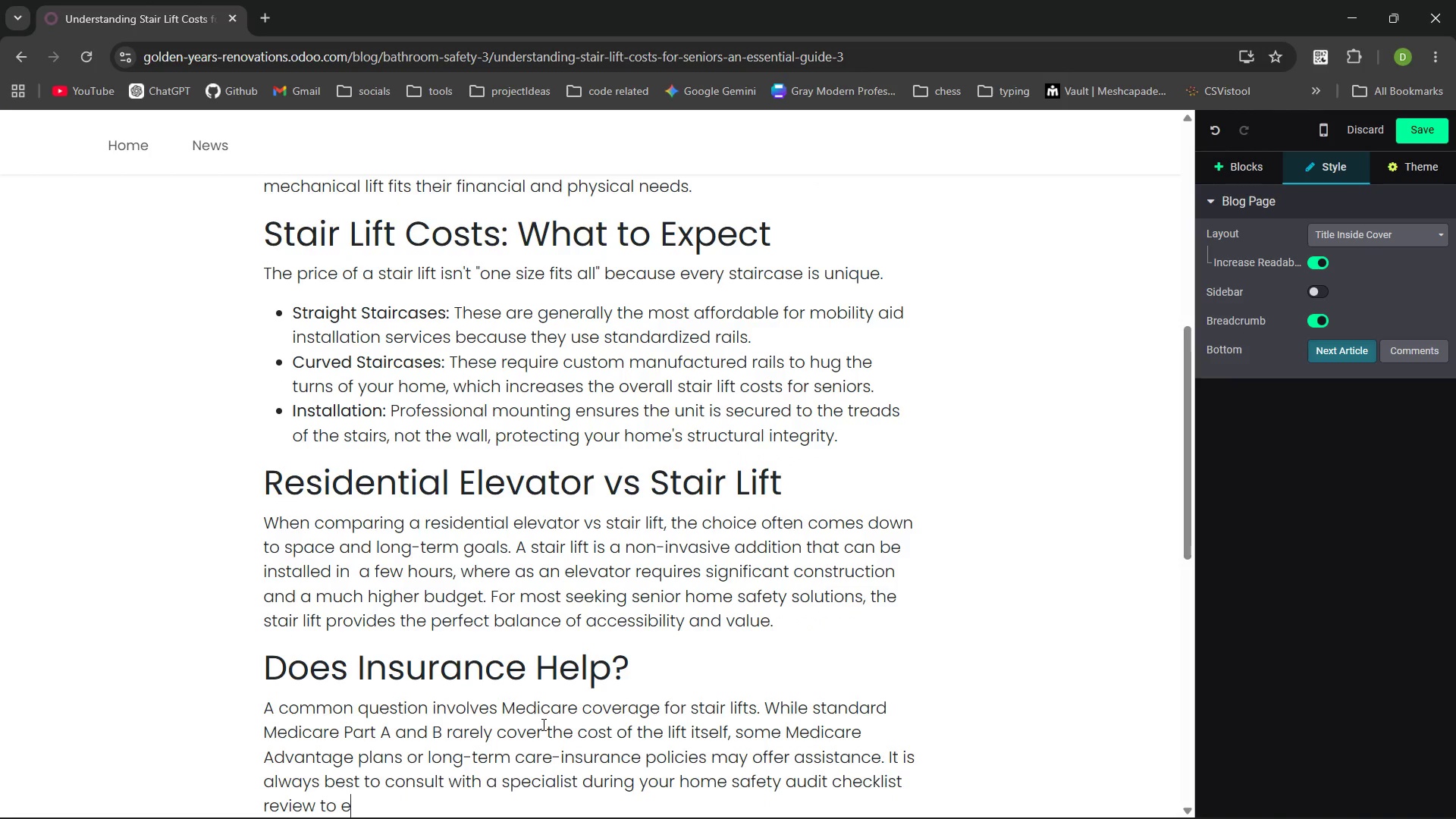 
type(explore)
 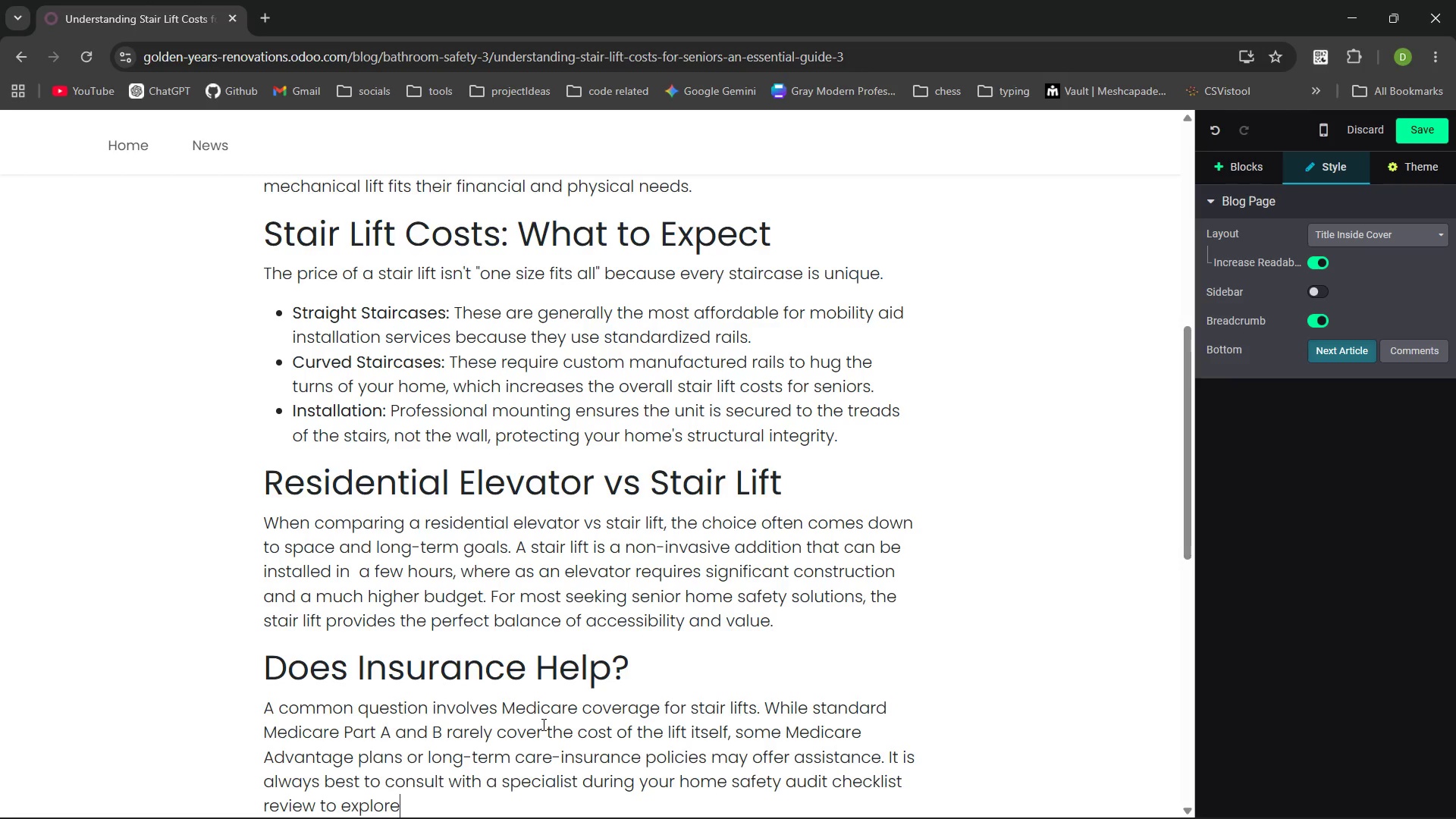 
wait(7.12)
 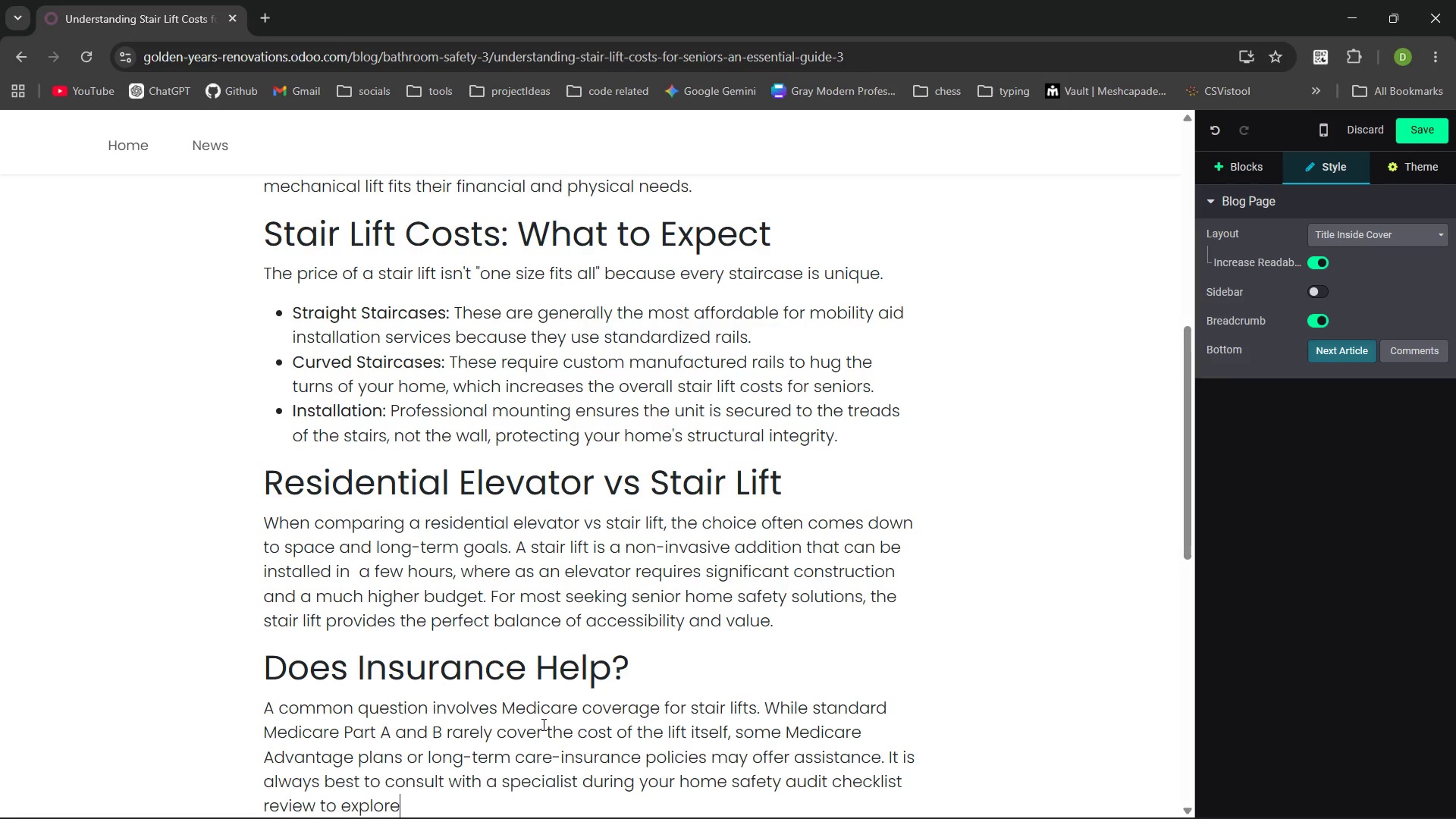 
type( all available funding.)
 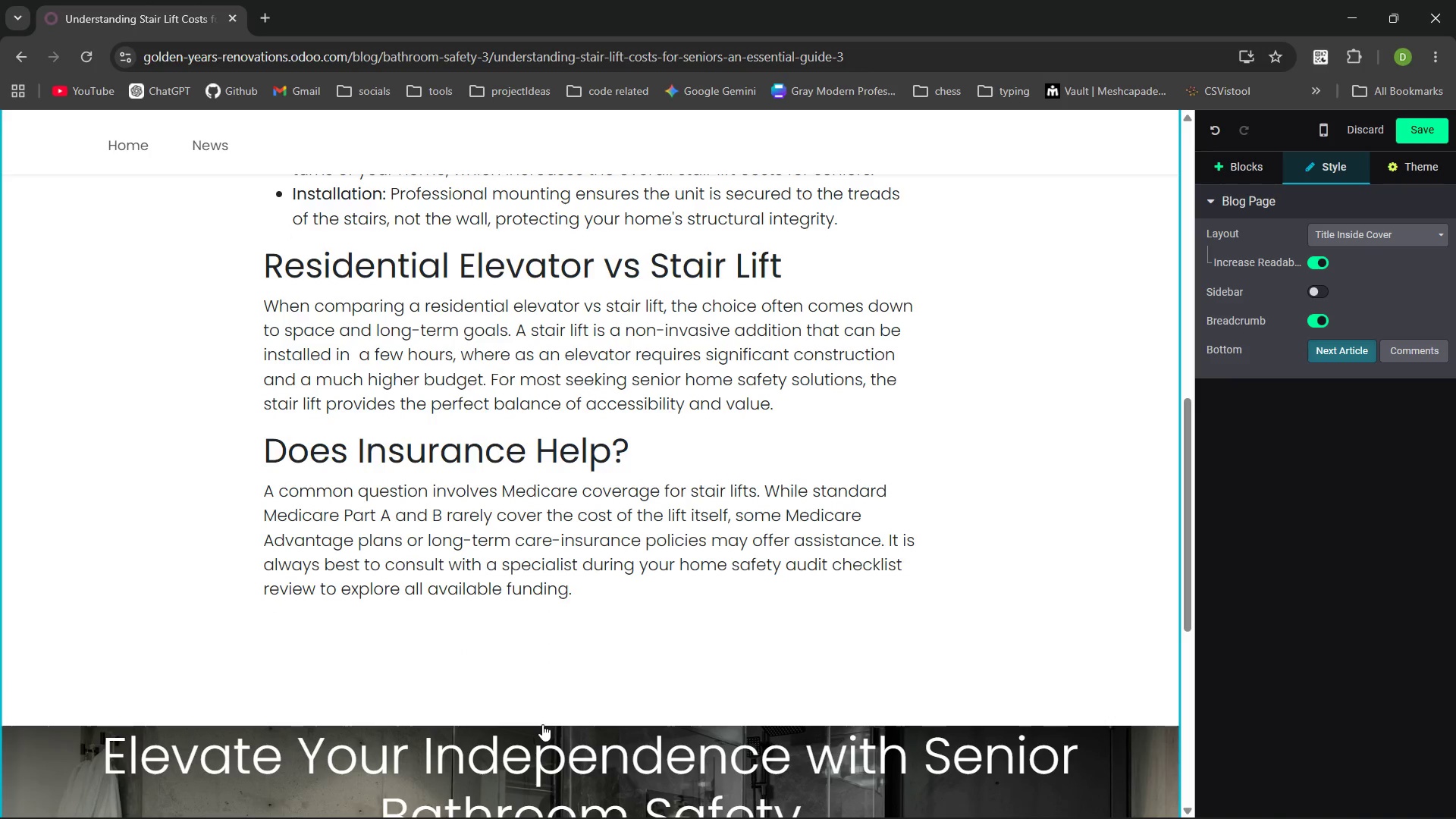 
wait(13.2)
 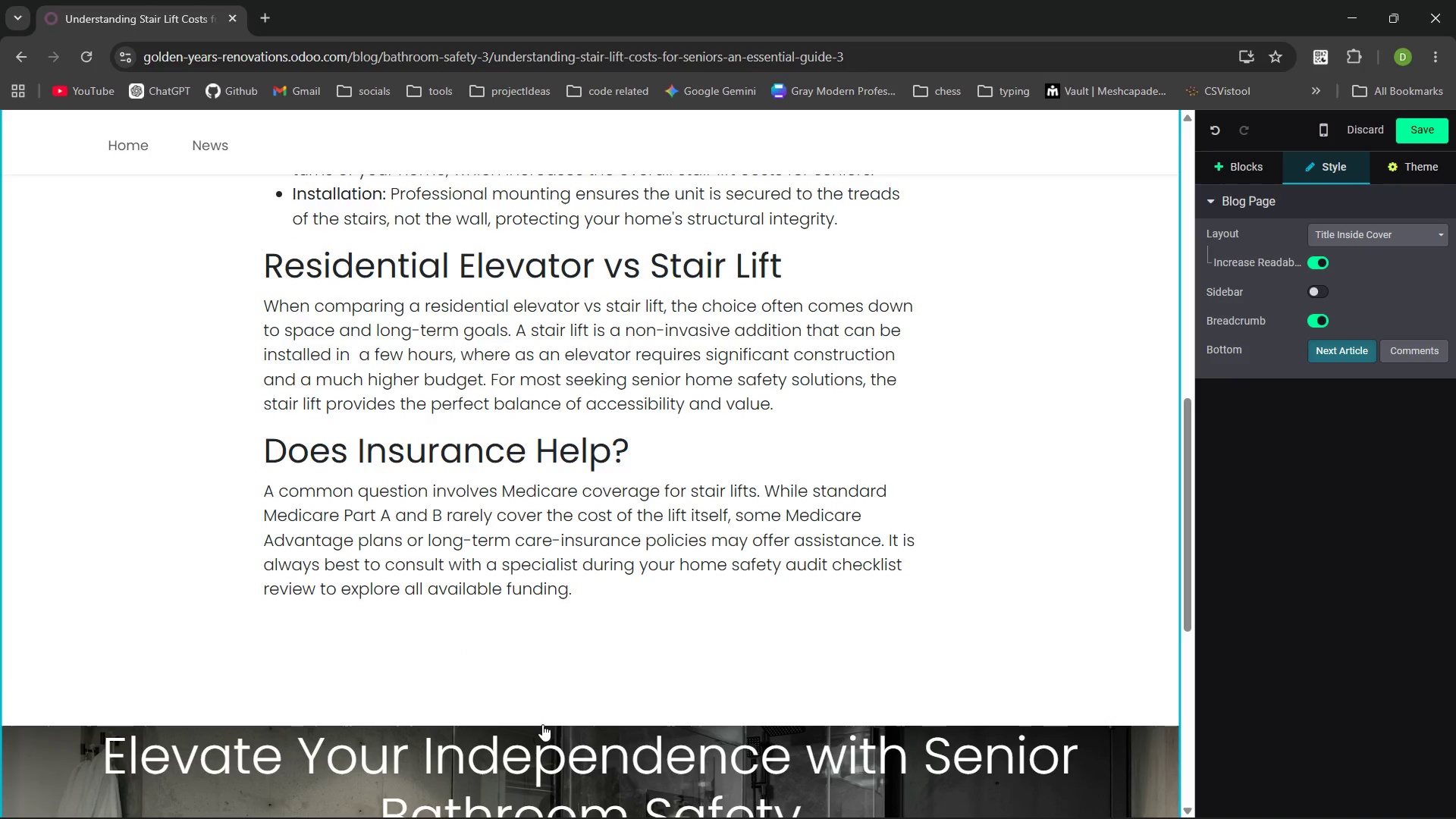 
key(Enter)
 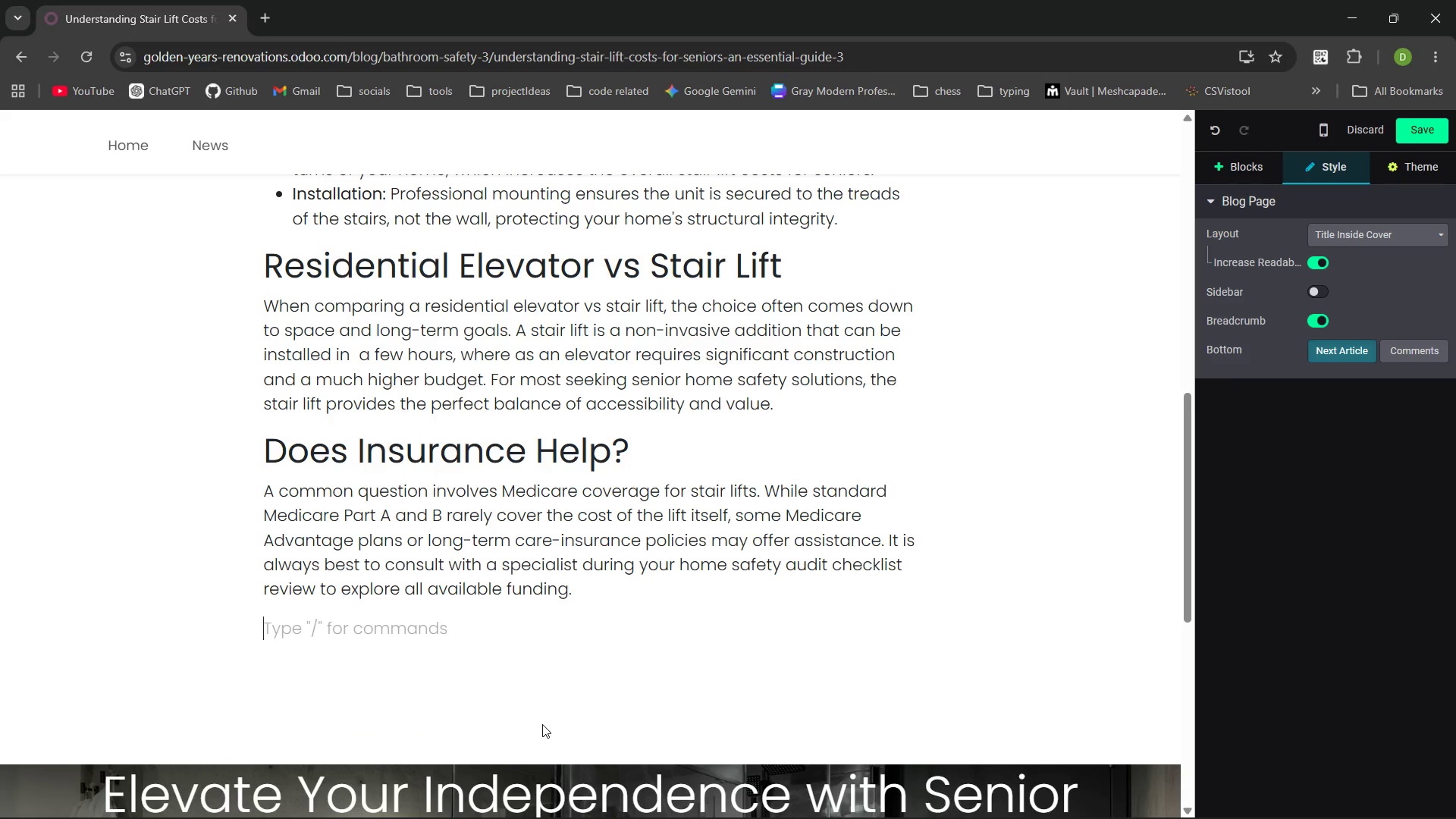 
key(Tab)
type(Not Sure which fi)
key(Backspace)
 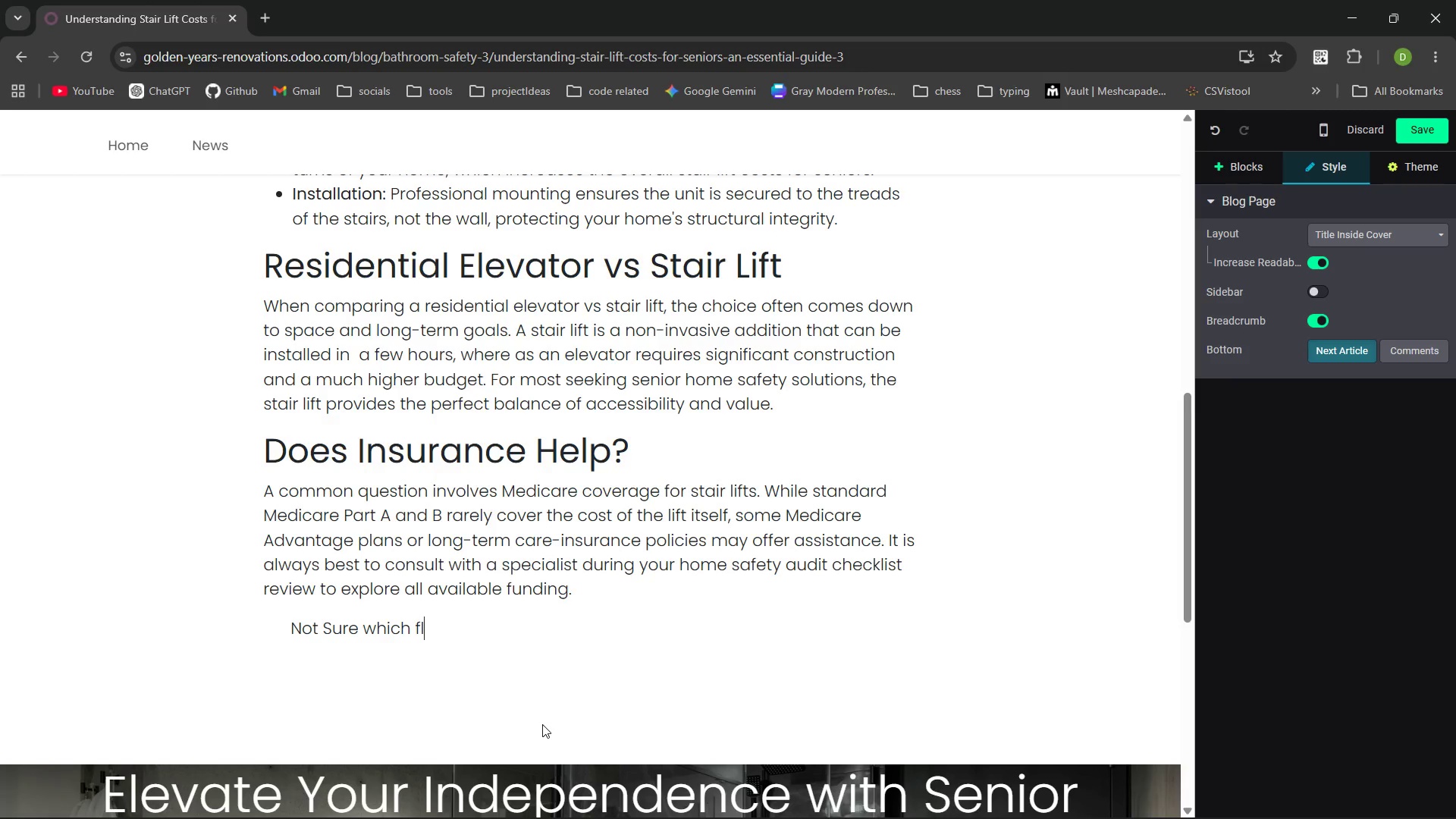 
 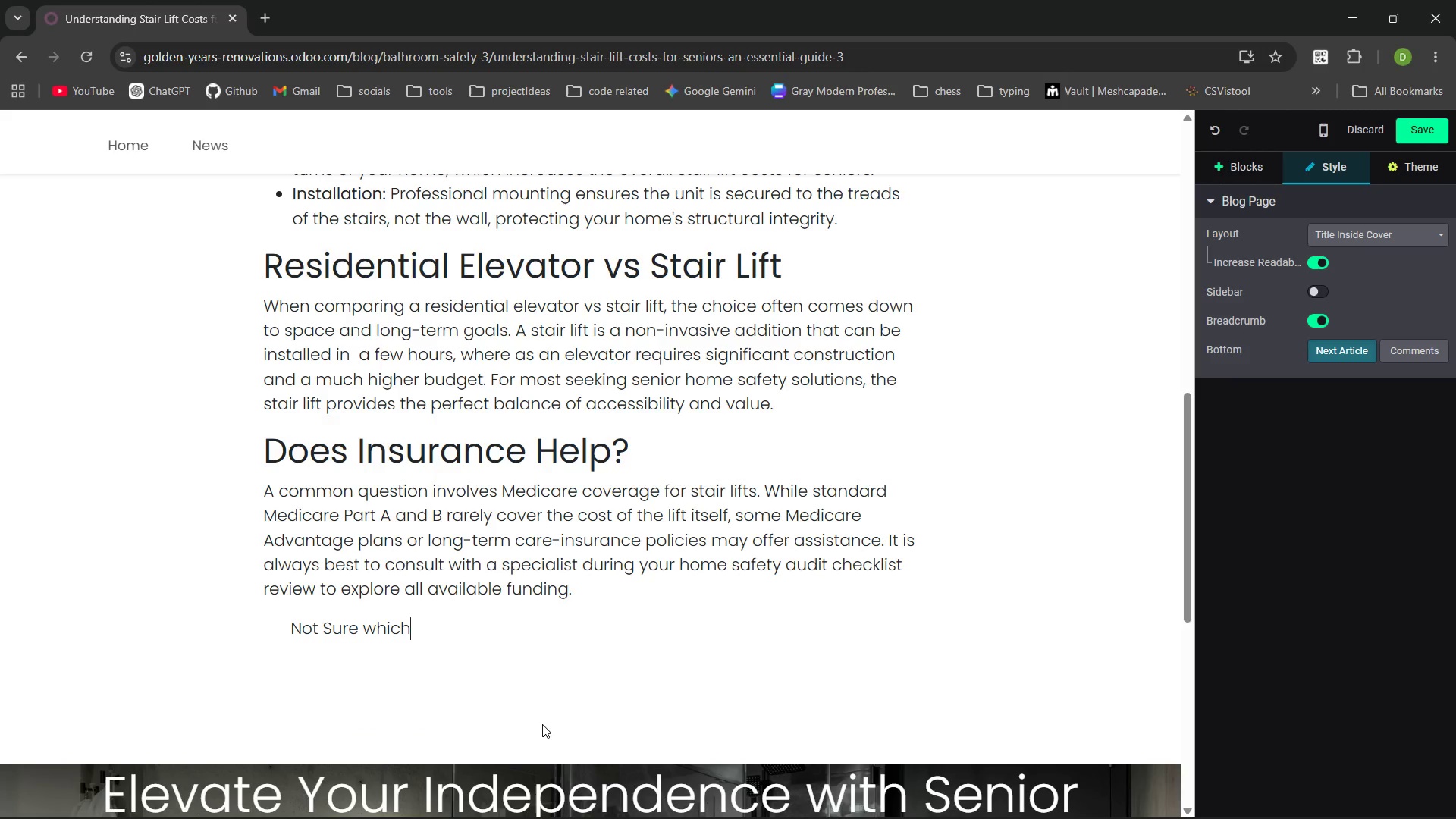 
key(Control+ControlLeft)
 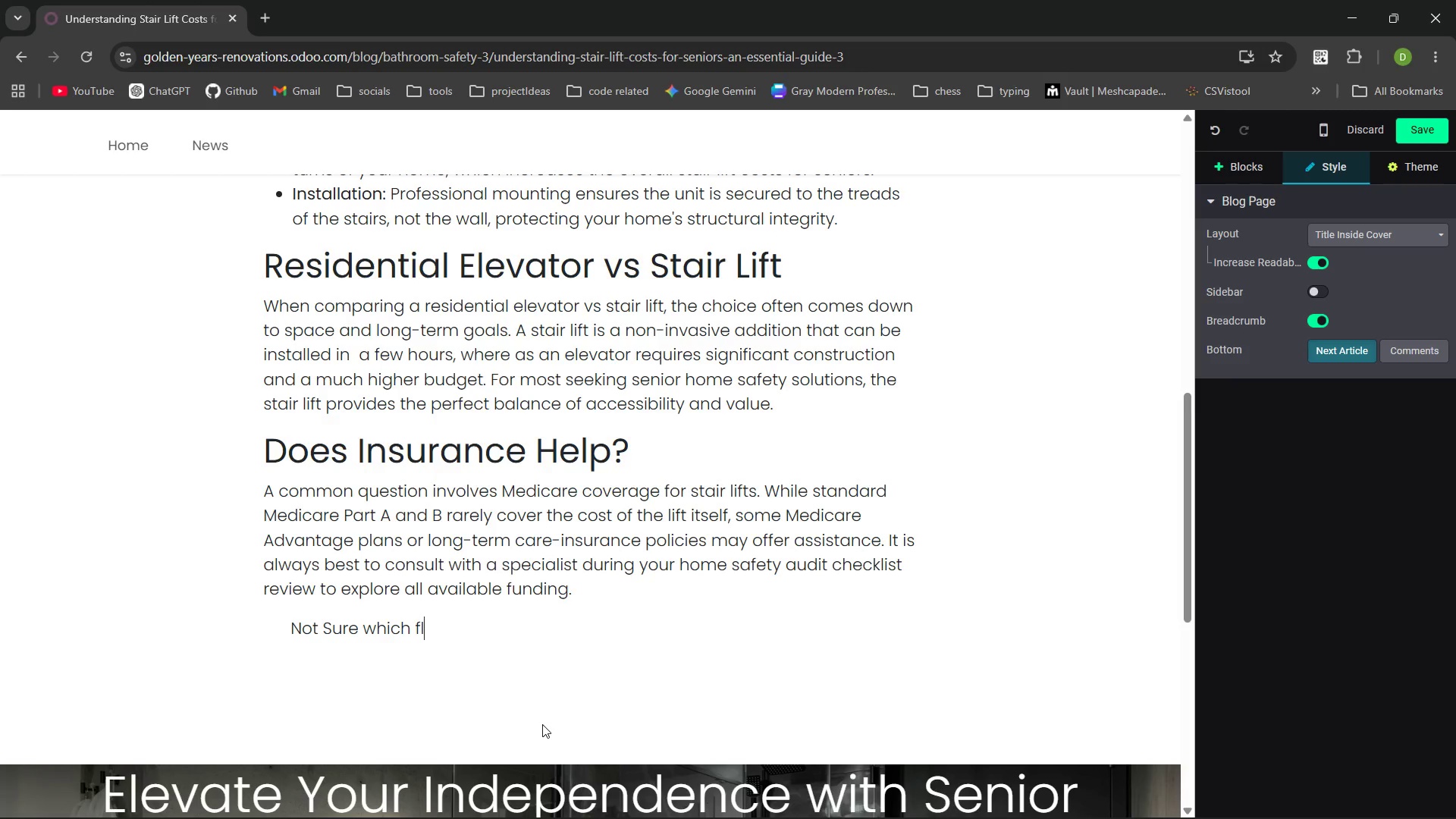 
key(L)
 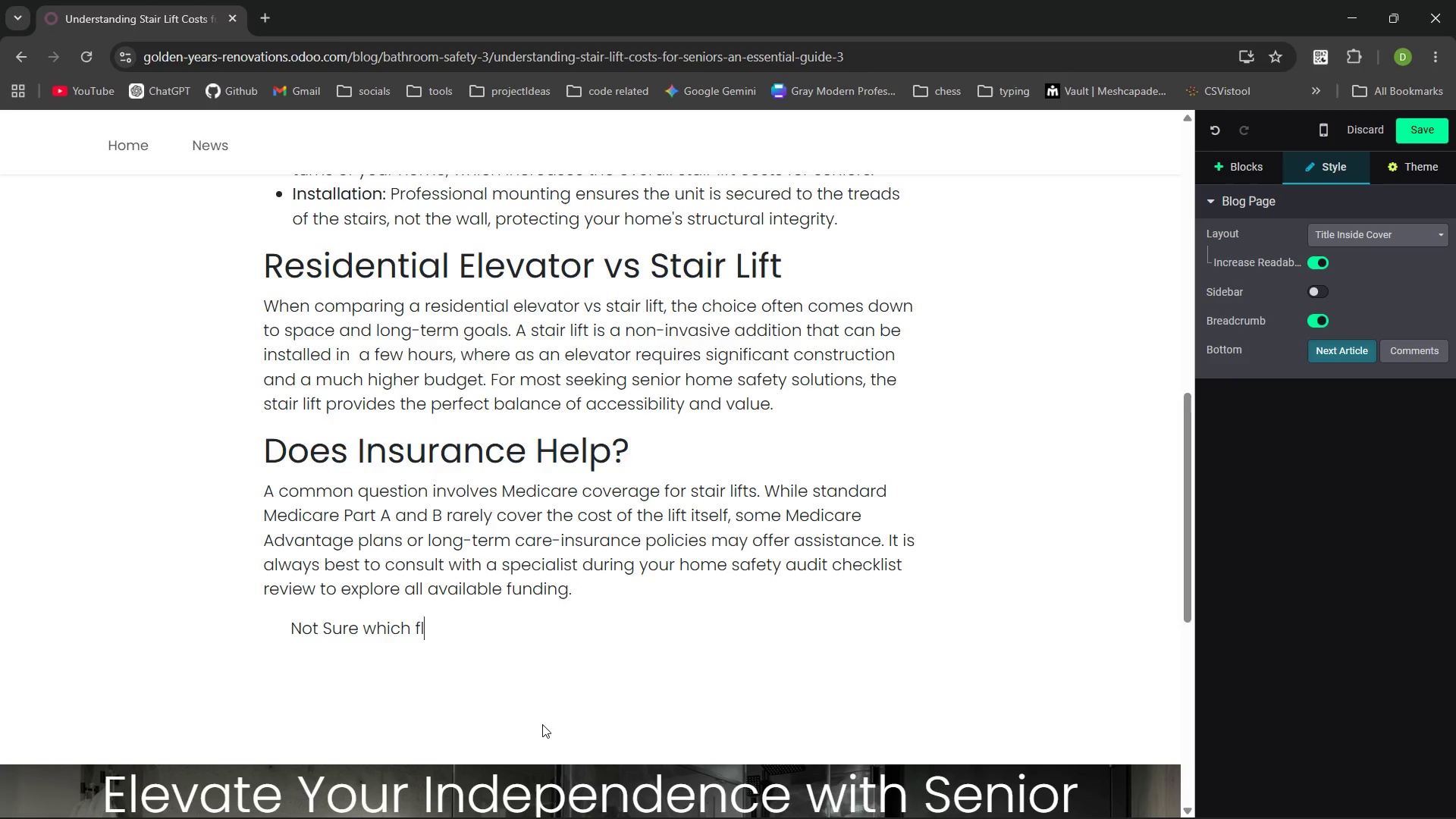 
key(Control+ControlLeft)
 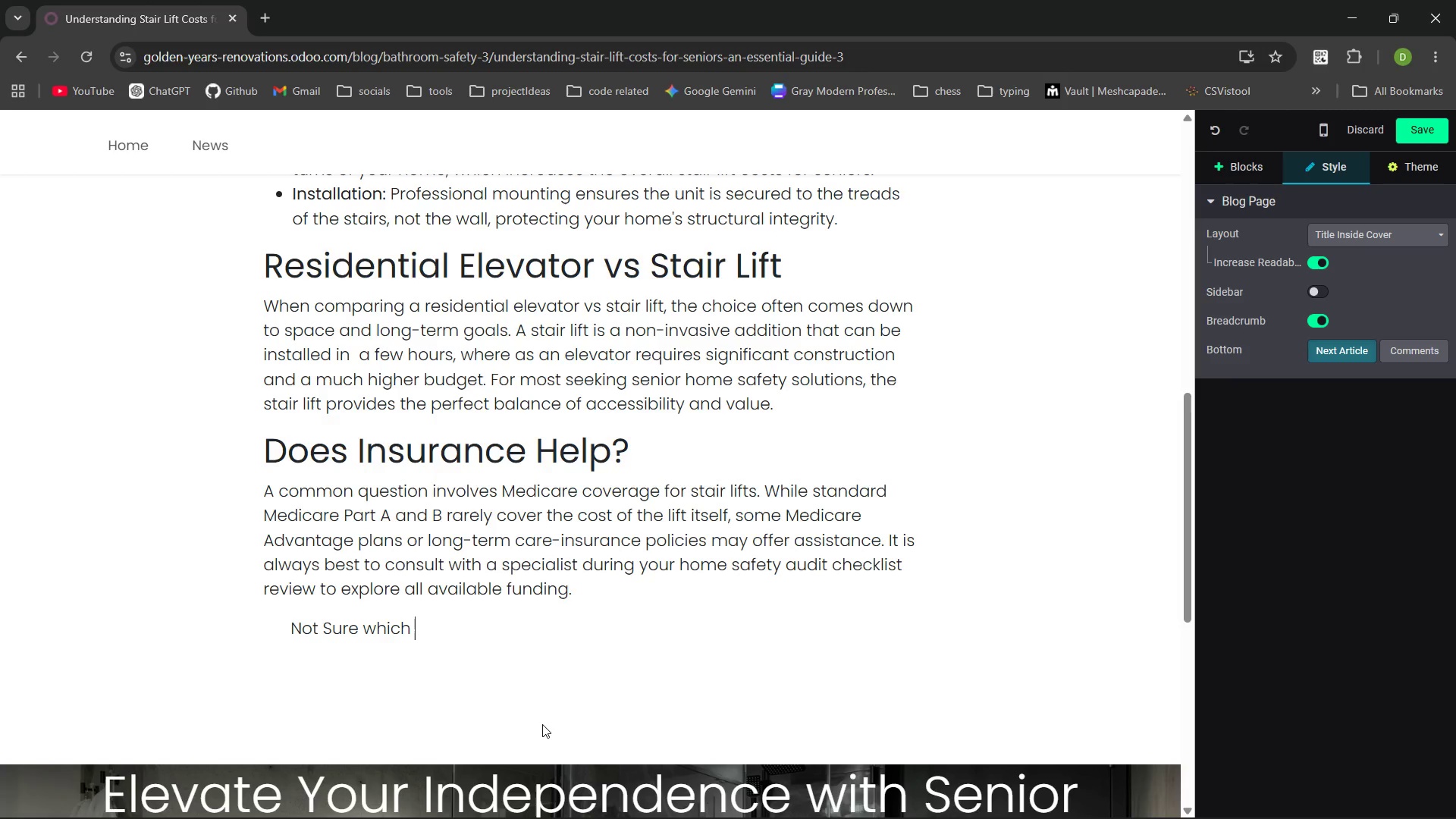 
key(Control+Backspace)
 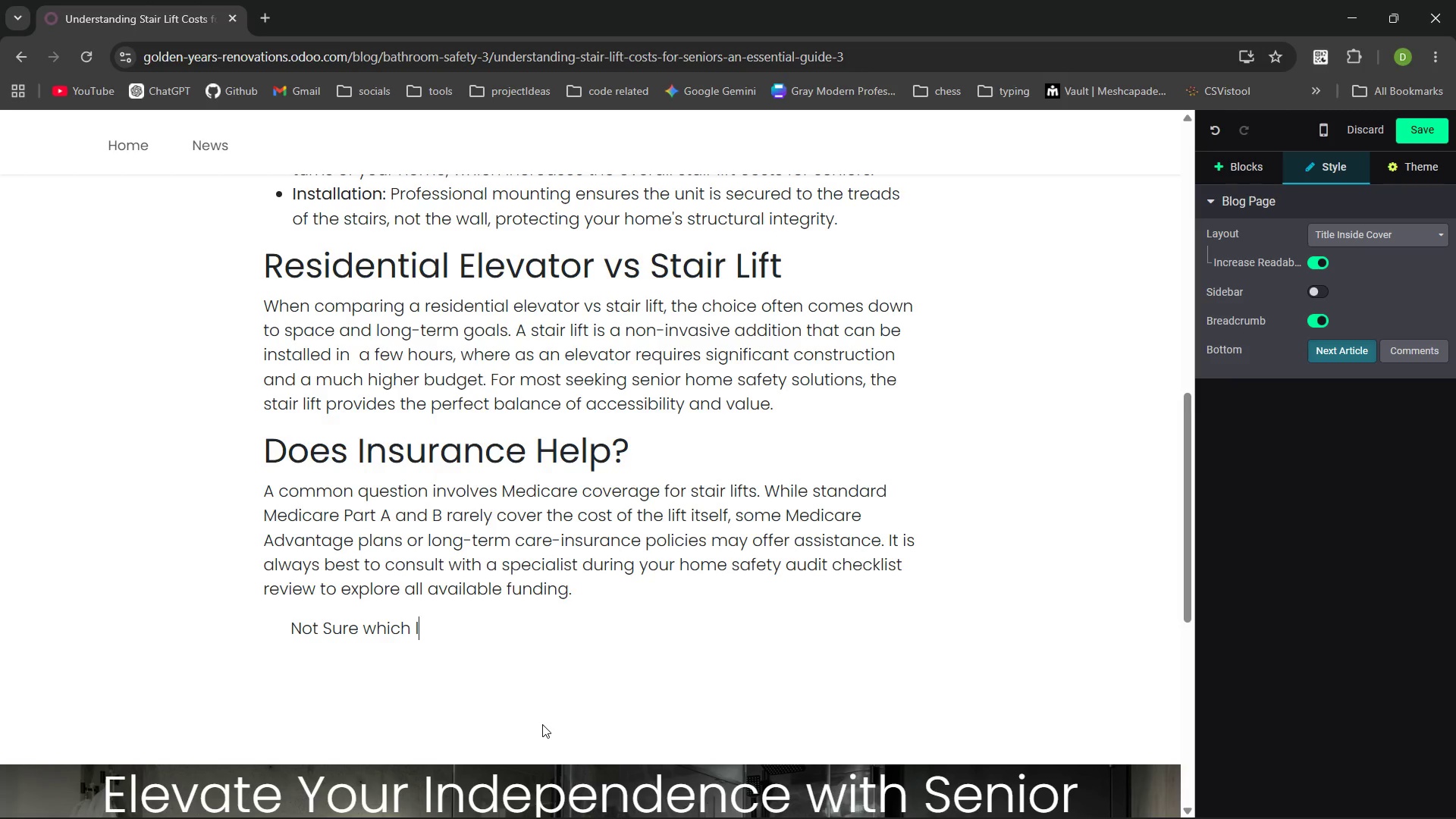 
type(lift fir)
key(Backspace)
type(ts yor stairs?)
 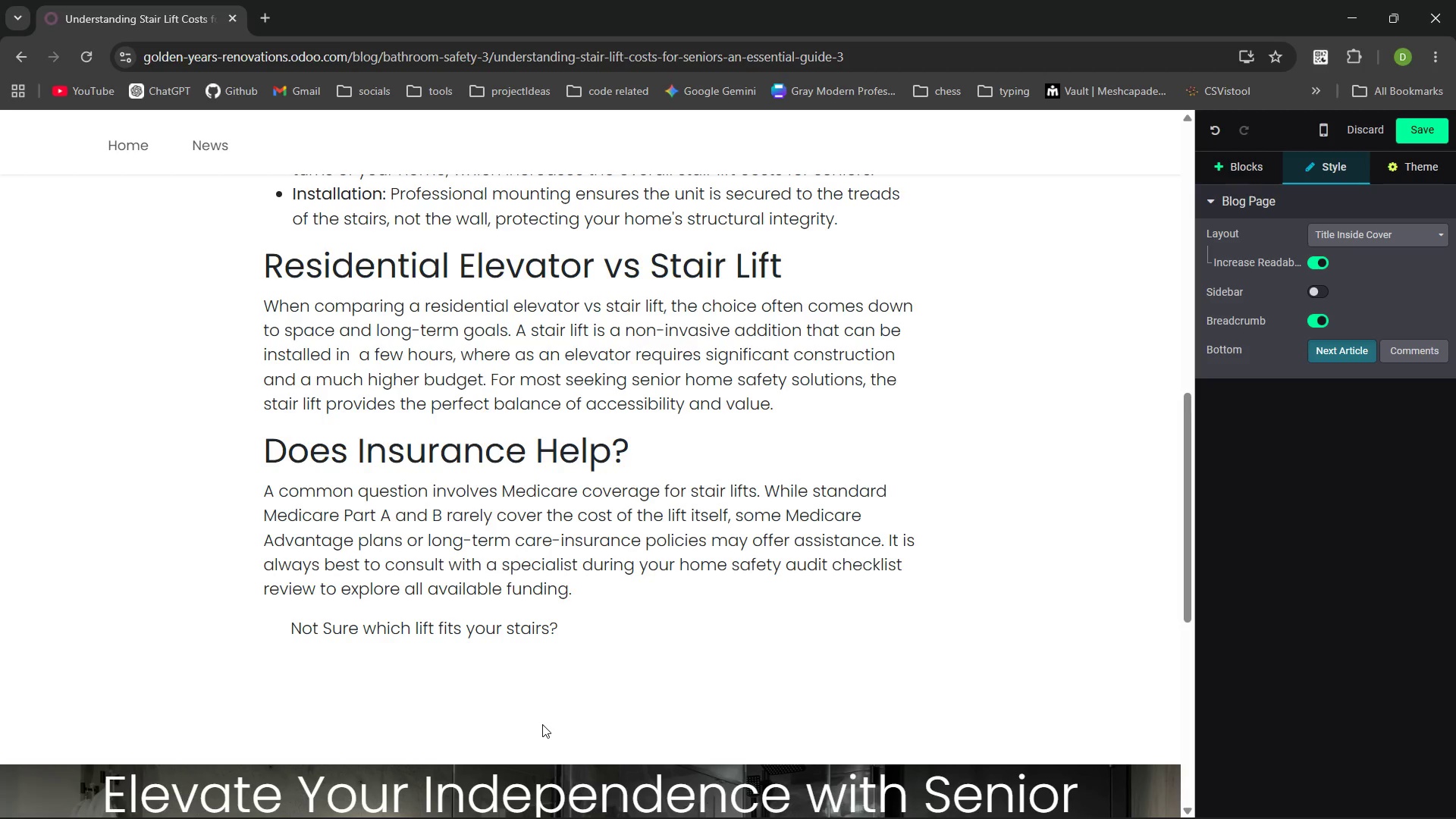 
key(Enter)
 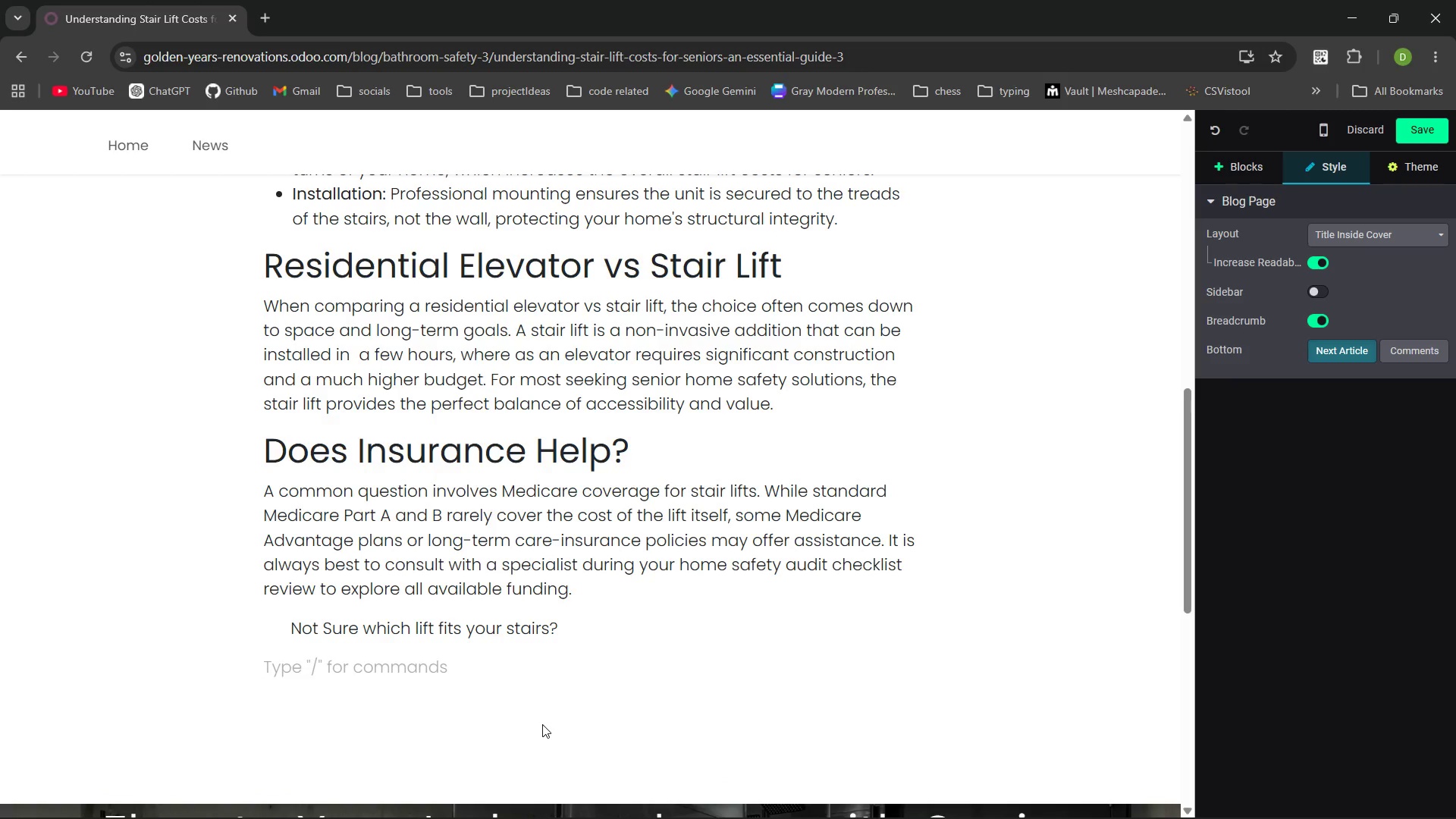 
key(Tab)
type(Schedule a fe)
key(Backspace)
type(ree consuta)
key(Backspace)
key(Backspace)
key(Backspace)
type(i)
key(Backspace)
type(ultation today to get and accurate quote on stair lift costs)
 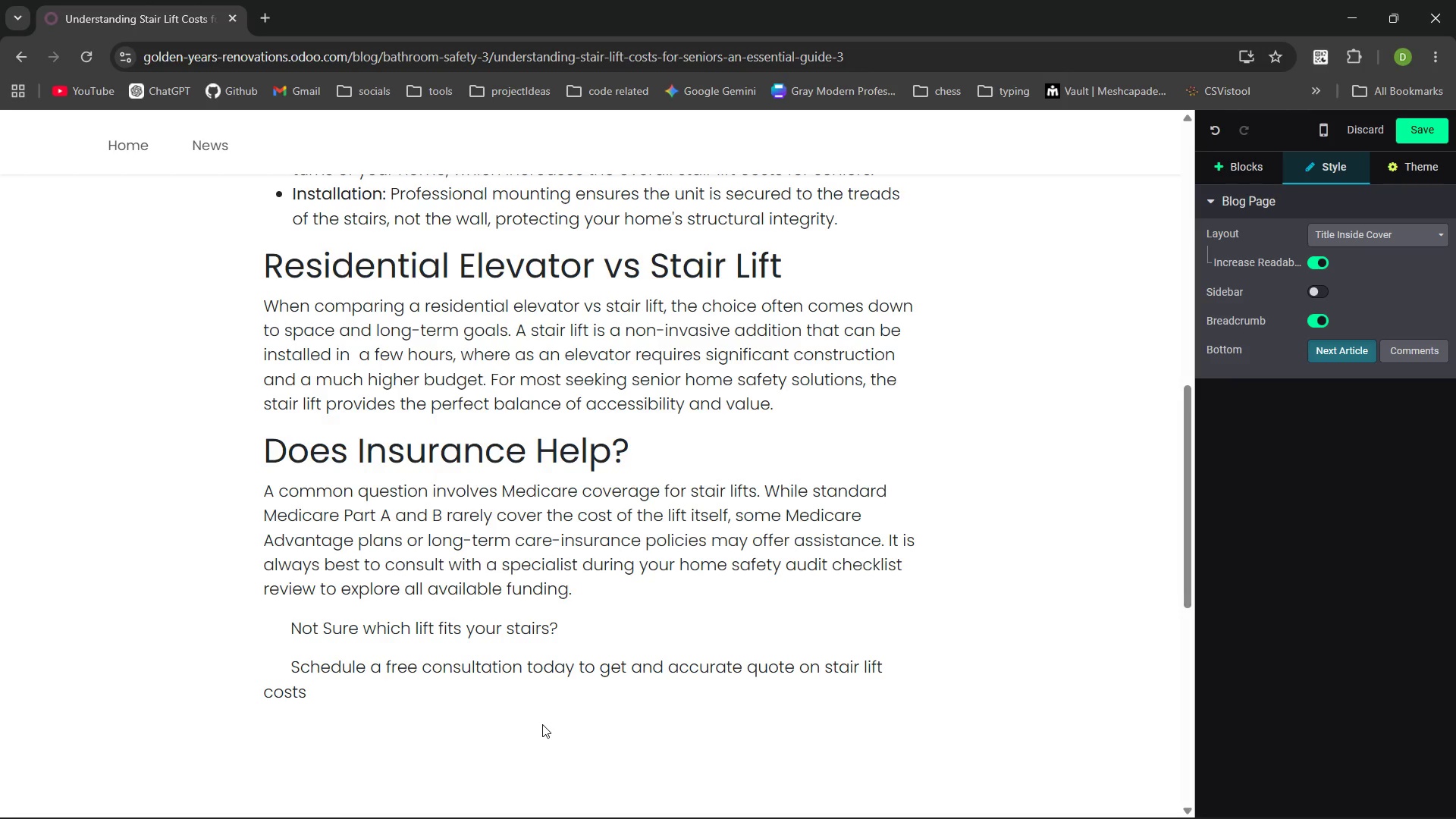 
key(Control+ControlLeft)
 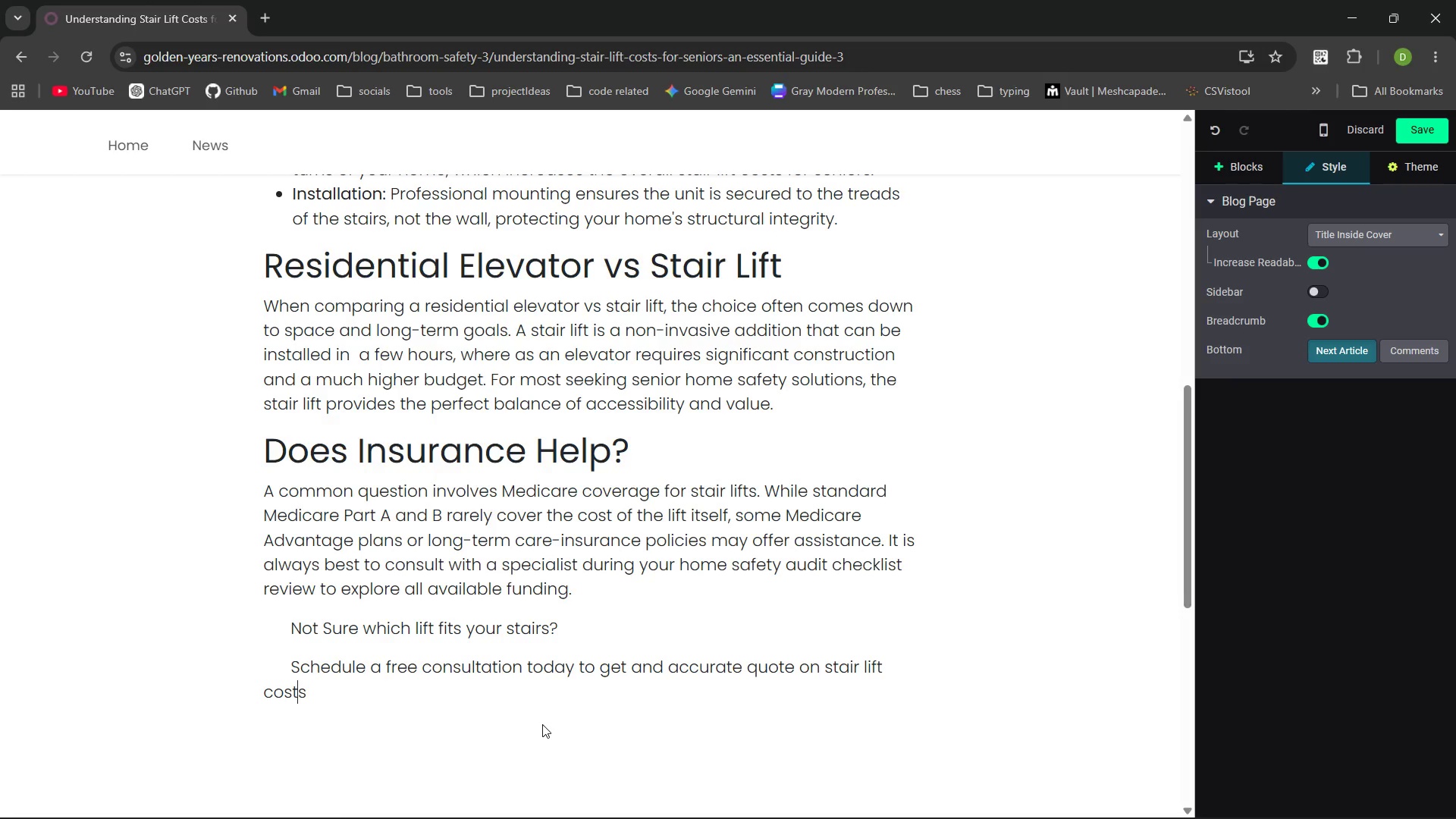 
key(ArrowLeft)
 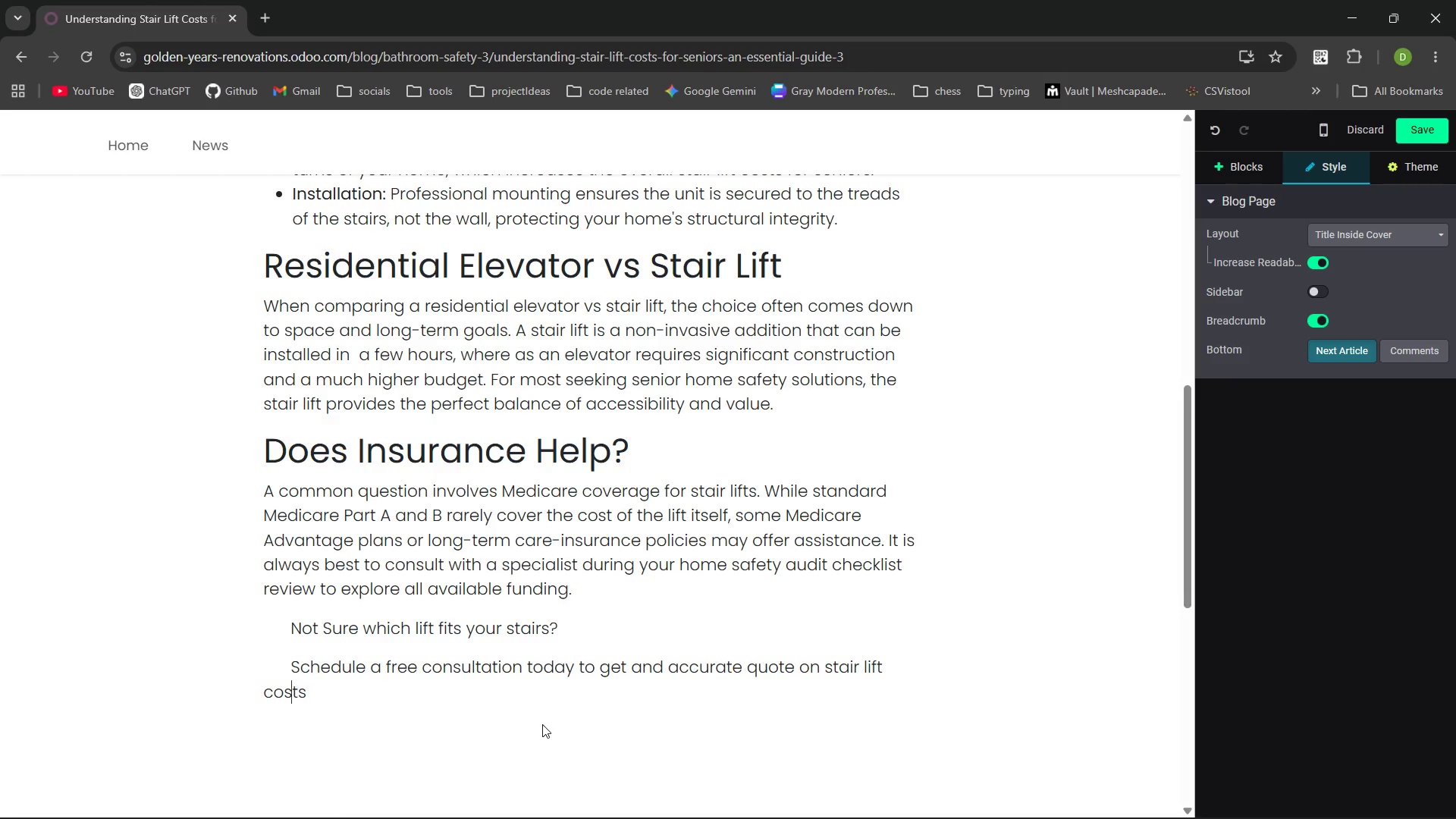 
key(ArrowLeft)
 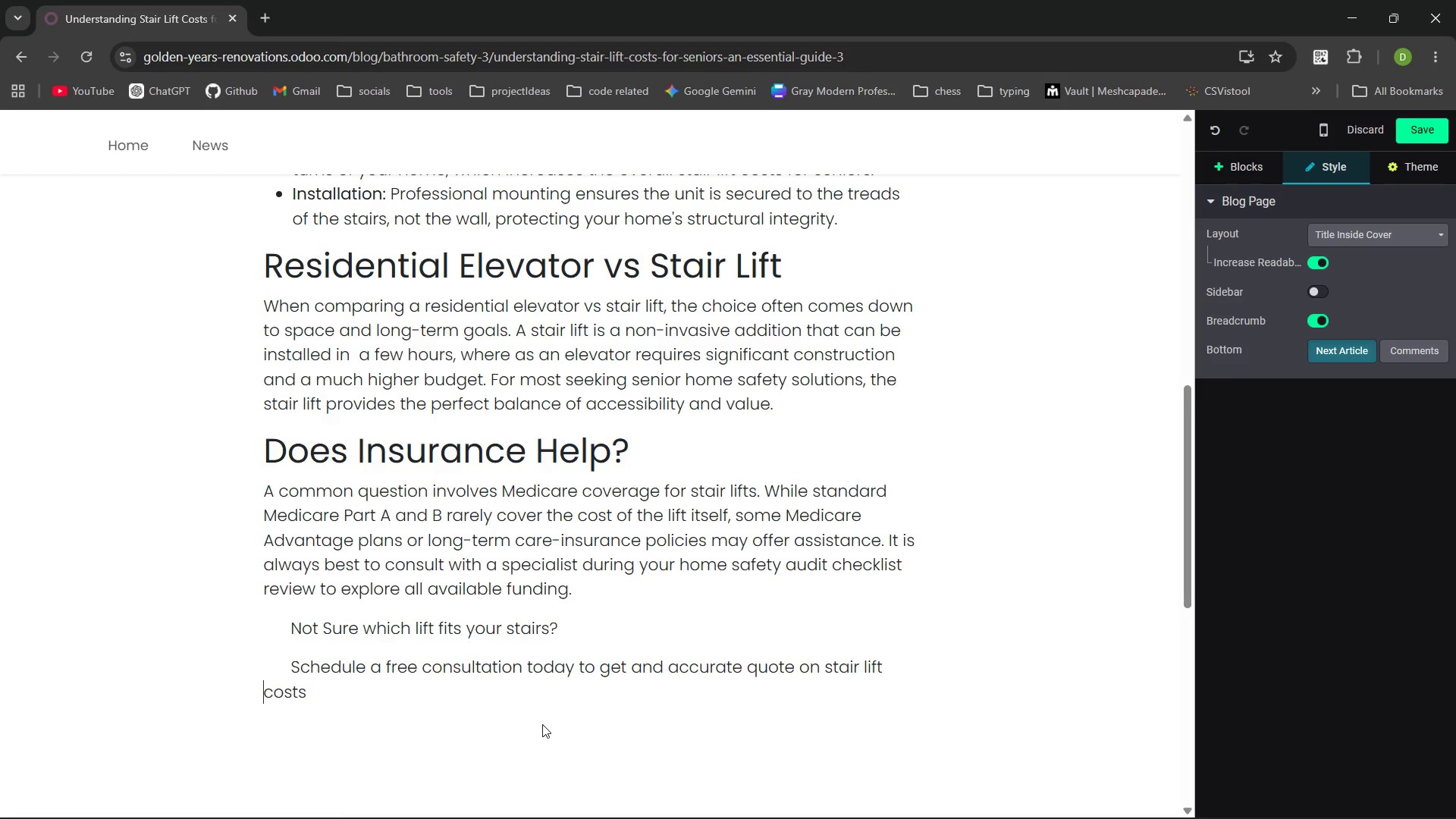 
key(Control+ControlLeft)
 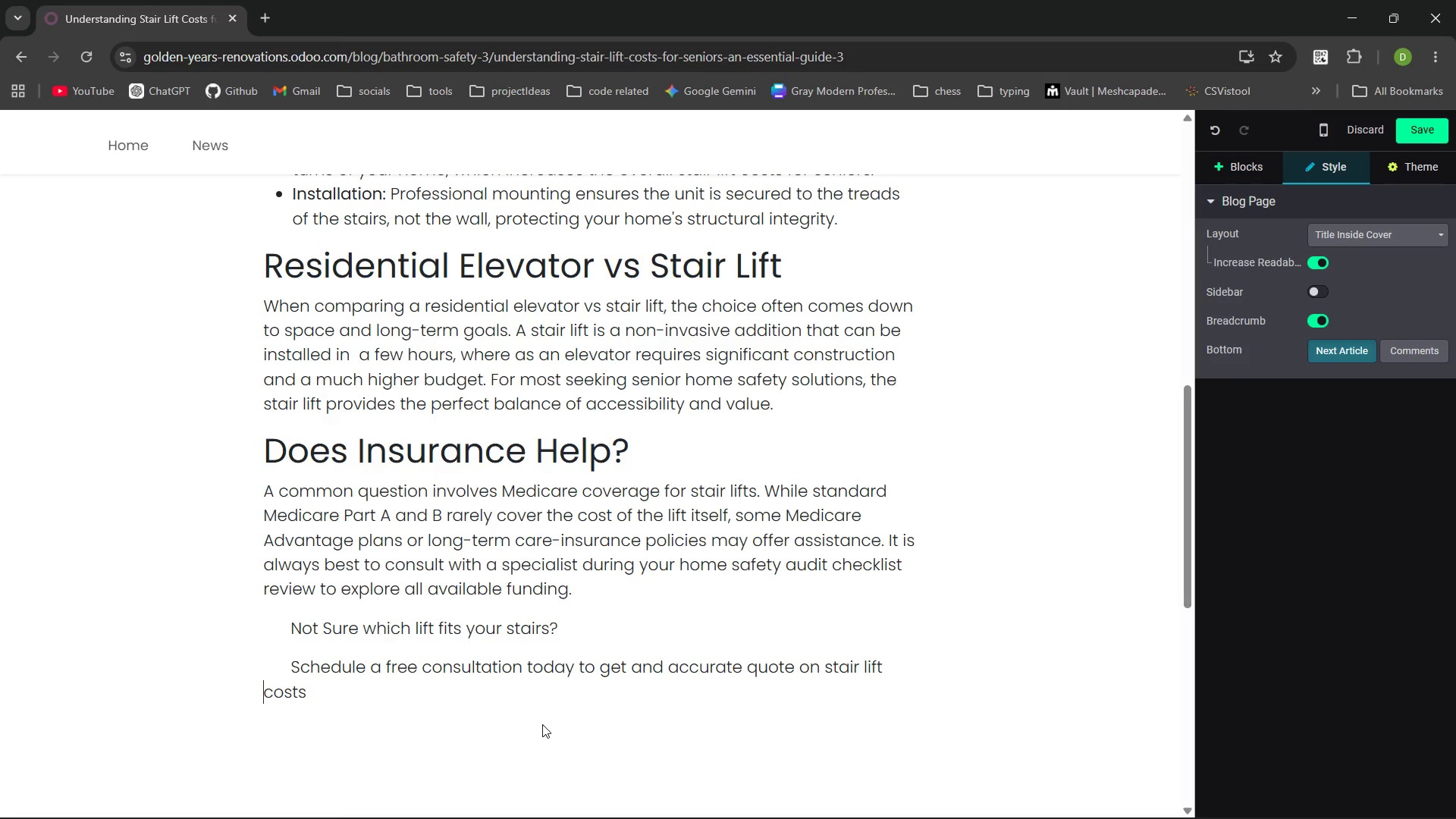 
key(Control+ArrowLeft)
 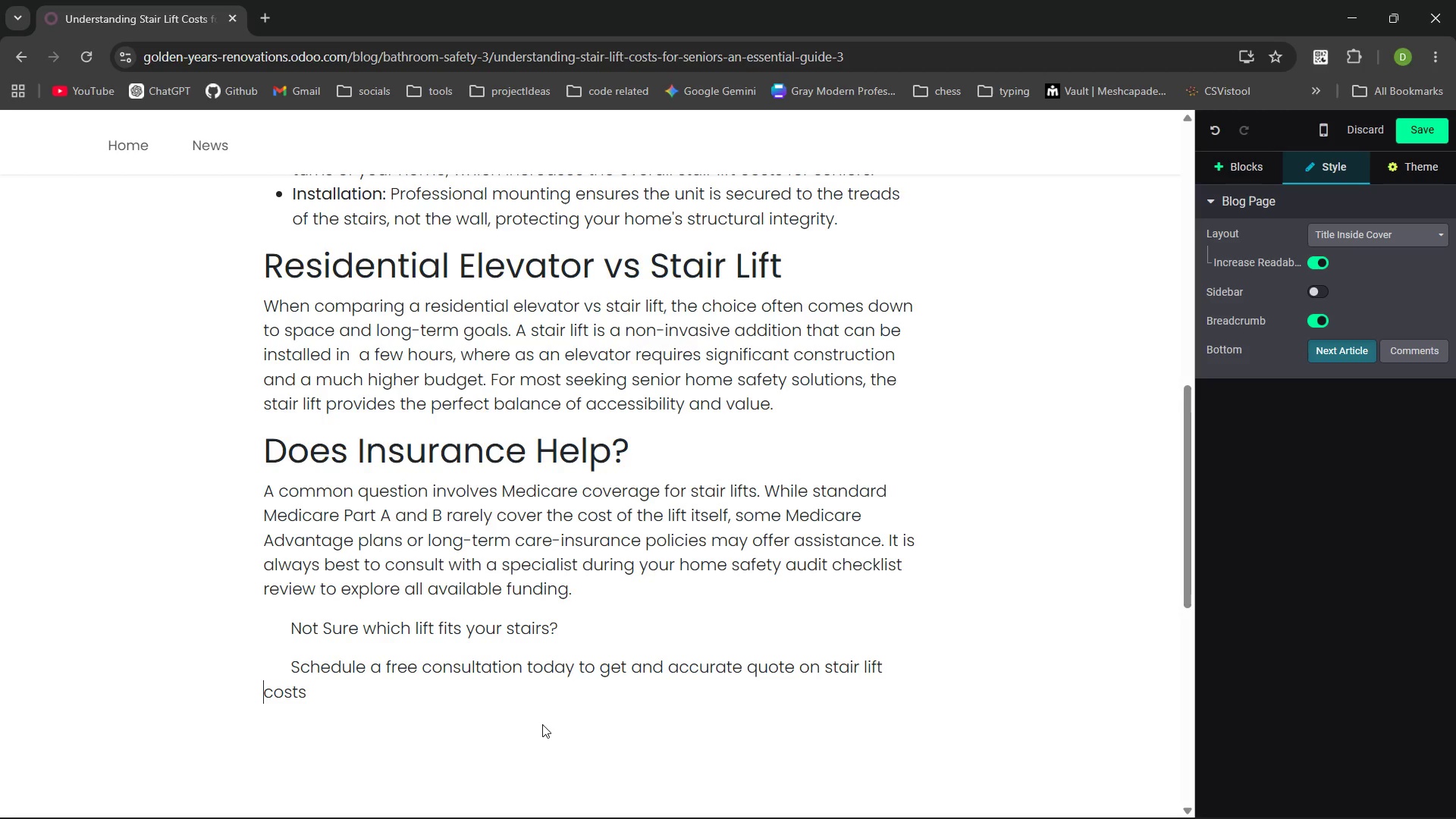 
key(Tab)
 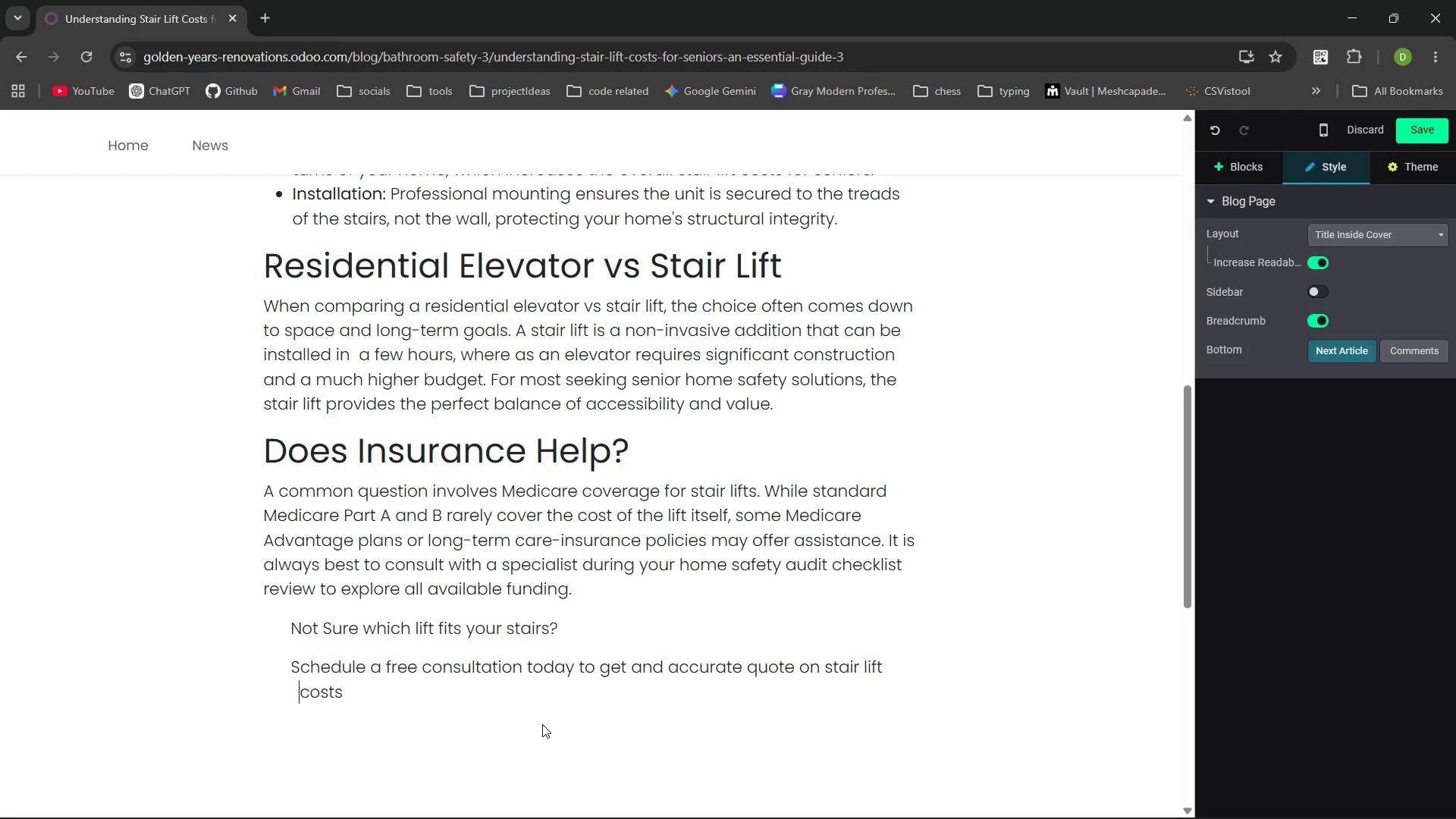 
key(Tab)
 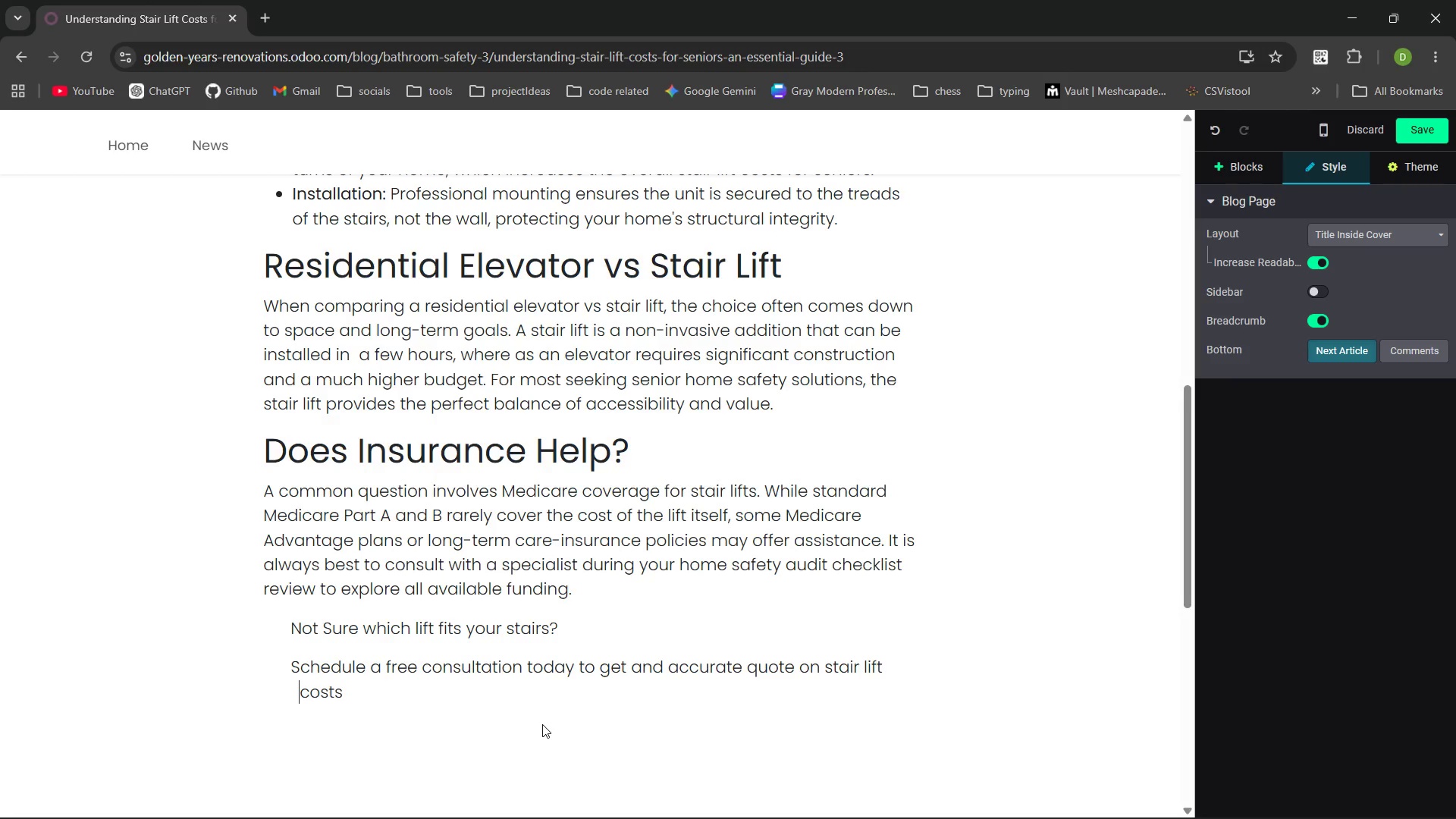 
key(Backspace)
 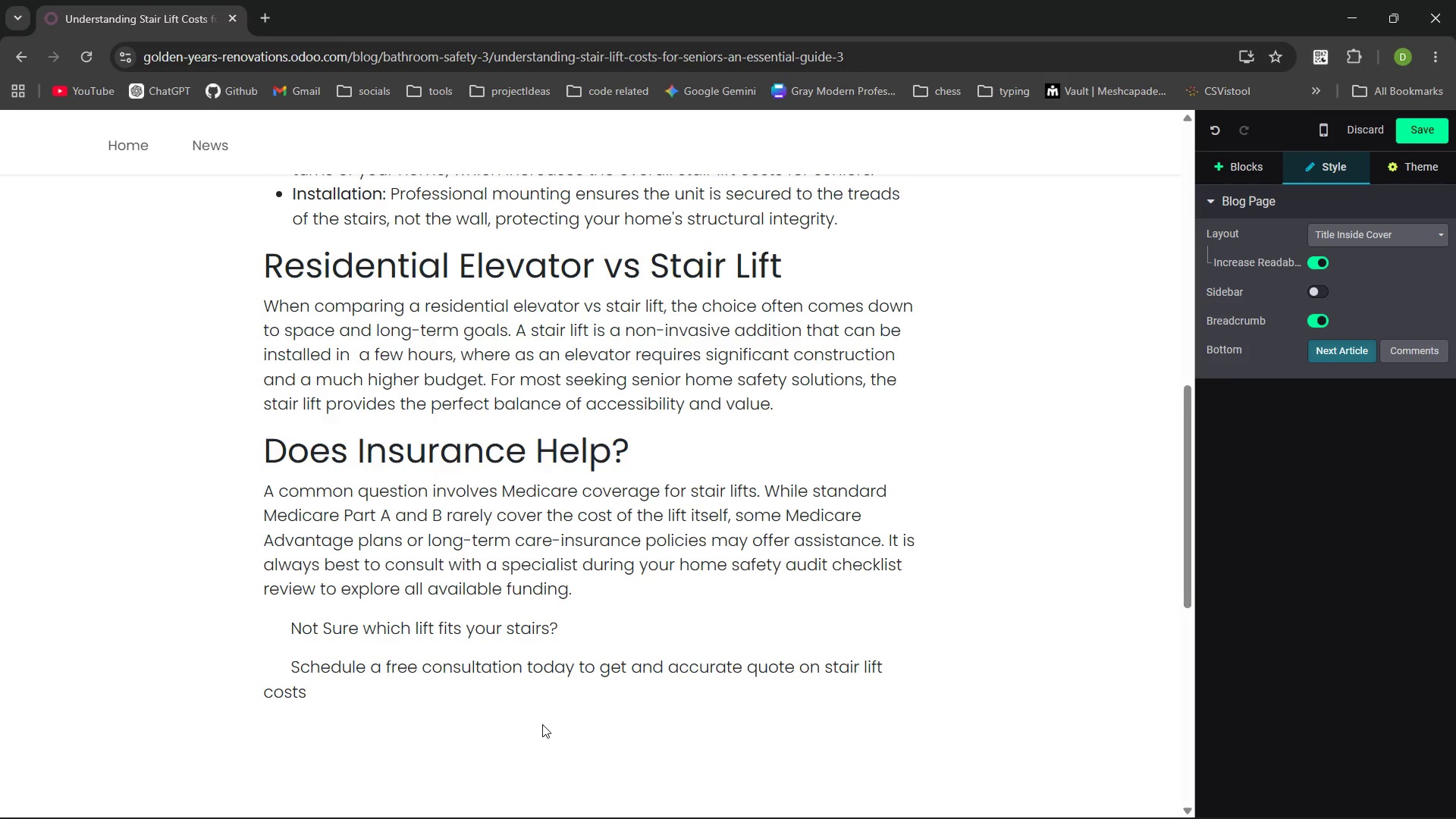 
key(Tab)
 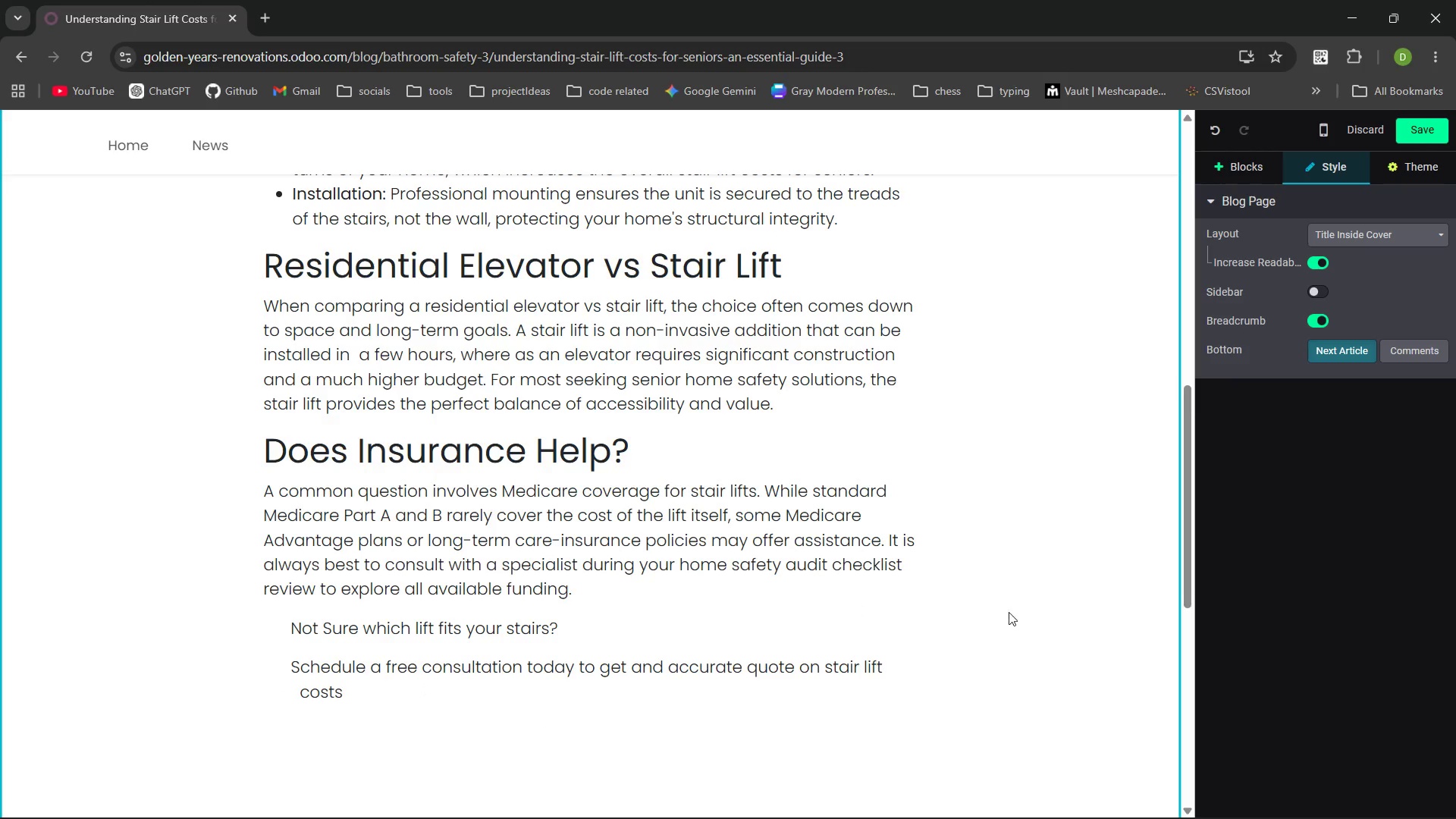 
wait(5.22)
 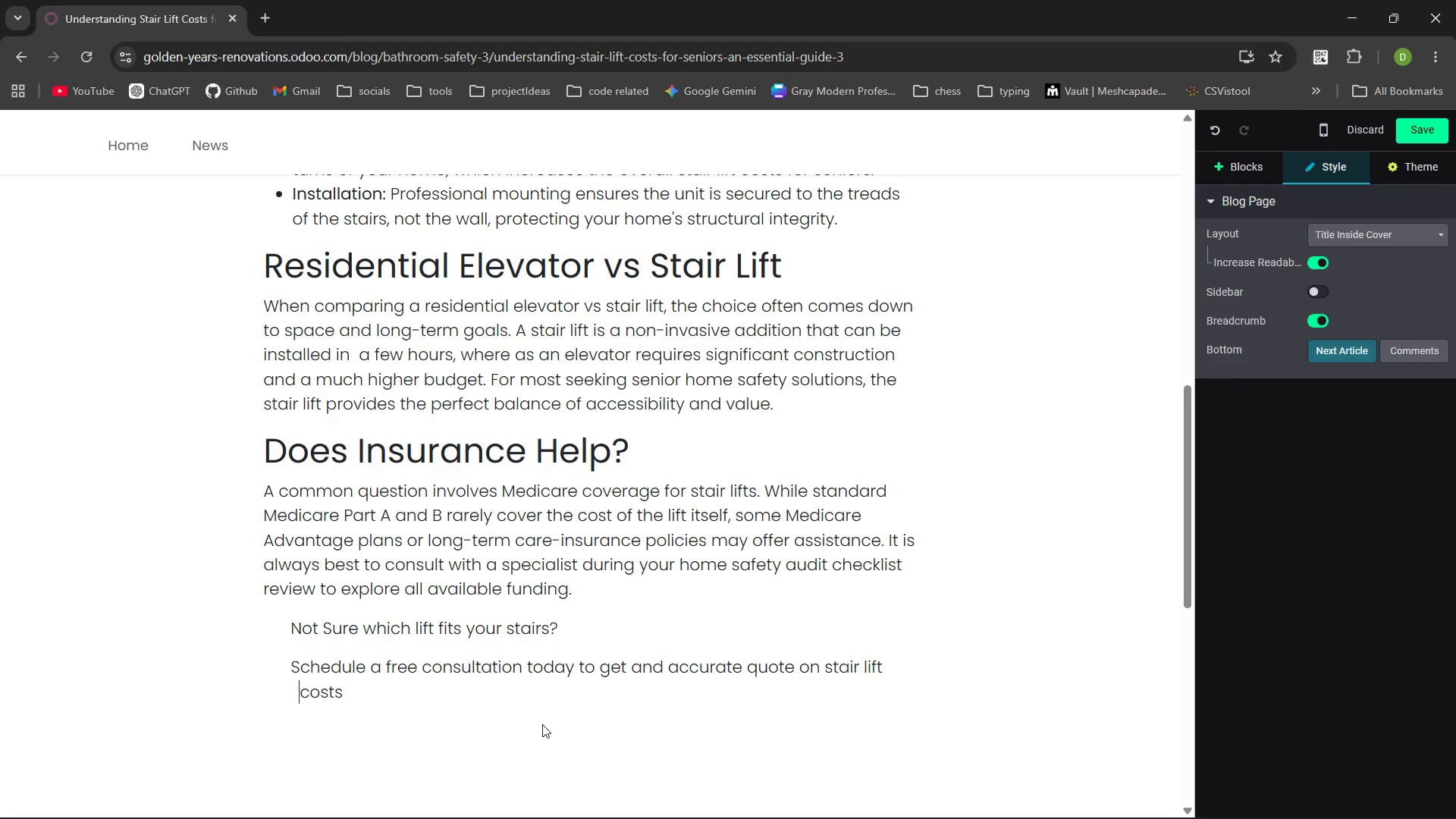 
left_click([891, 664])
 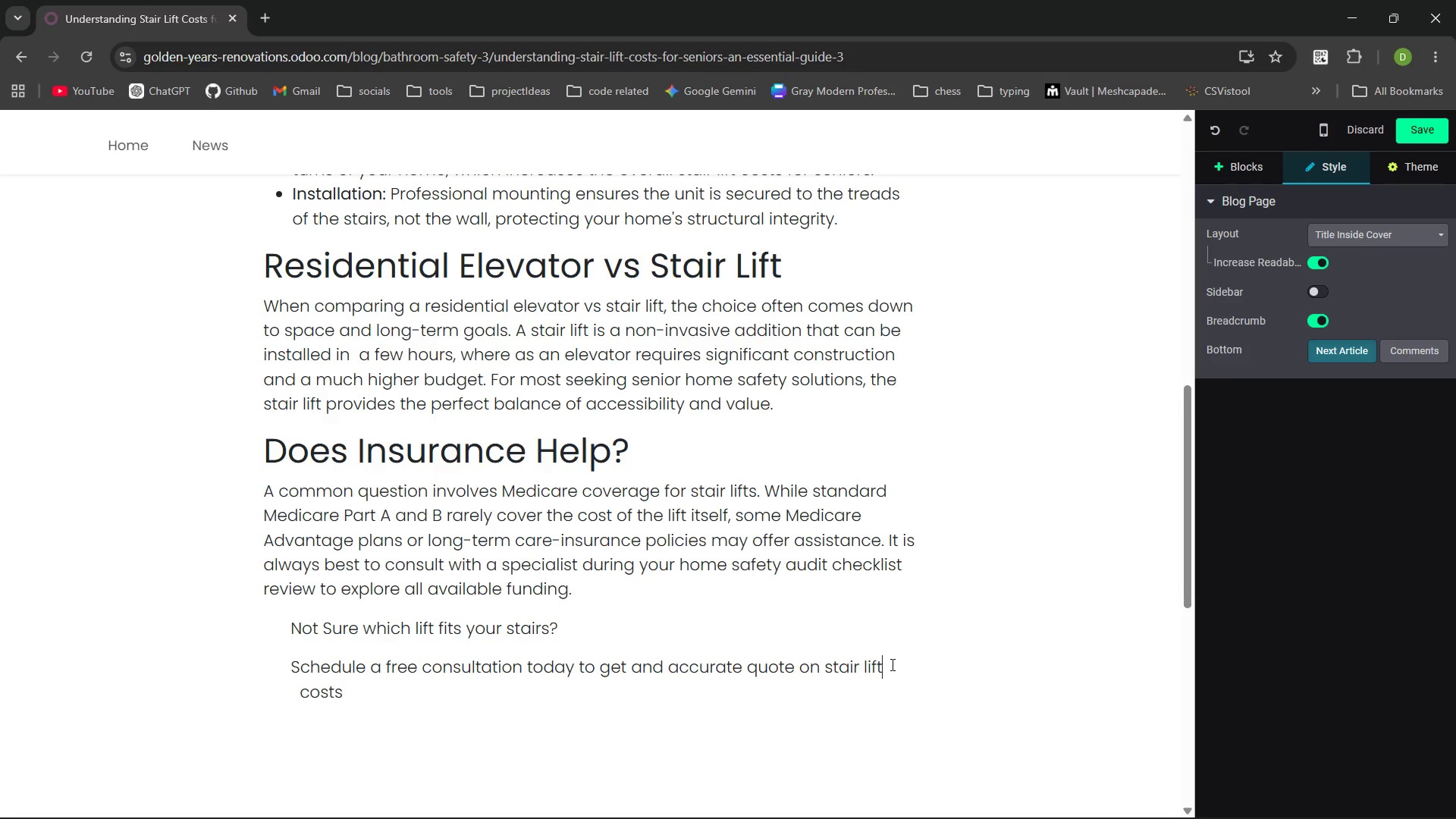 
key(Backspace)
 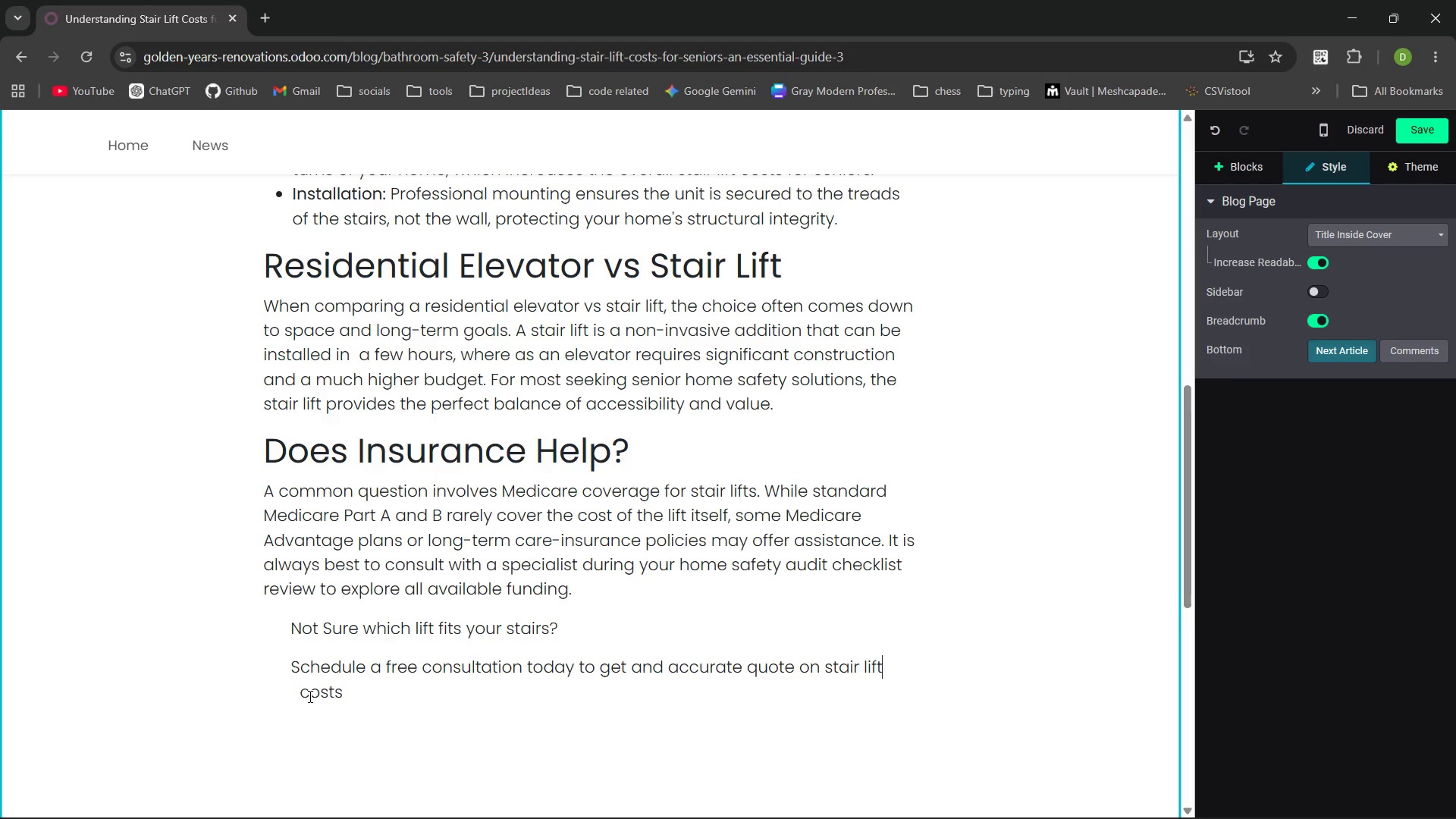 
left_click([302, 695])
 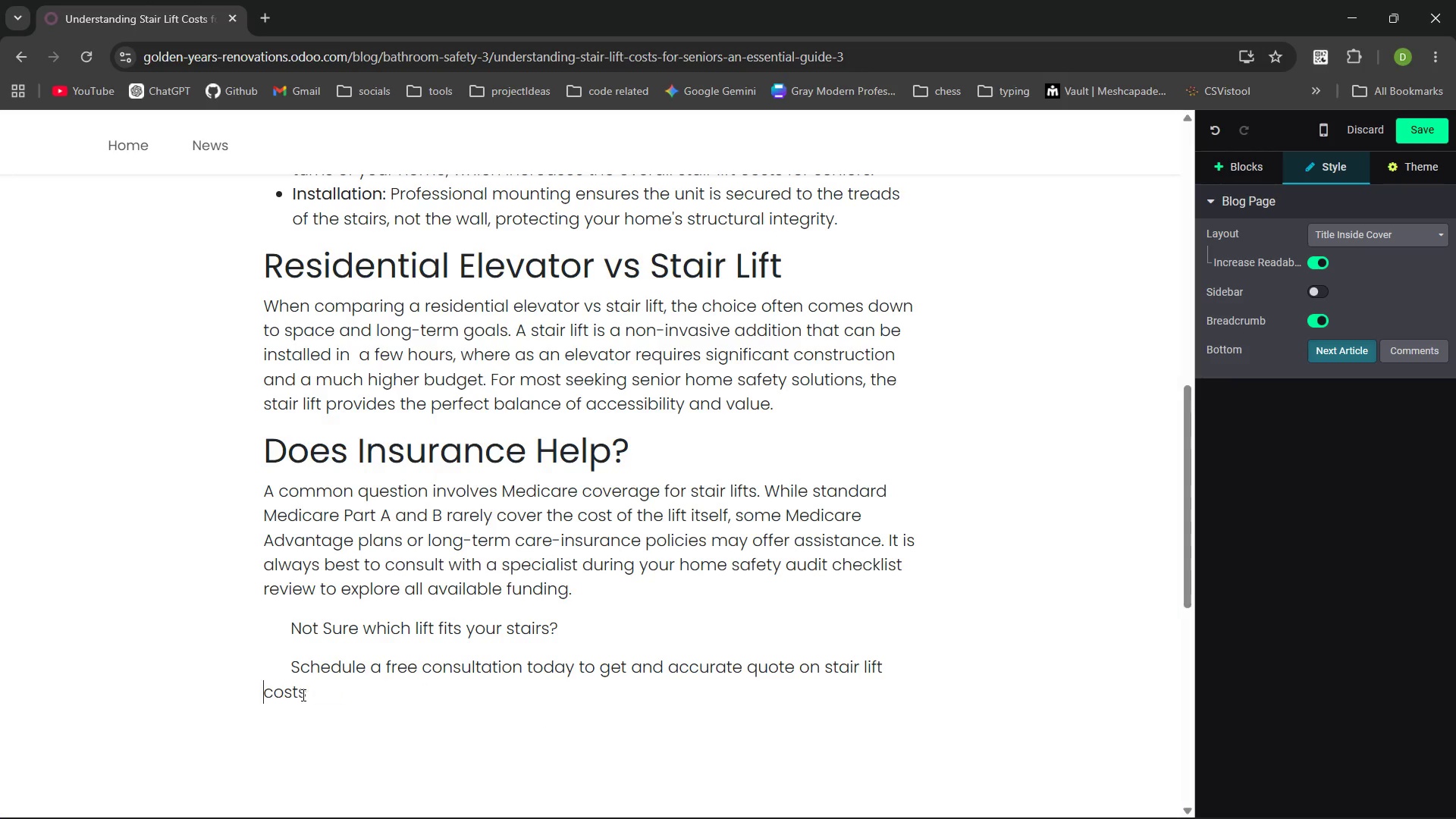 
key(Backspace)
 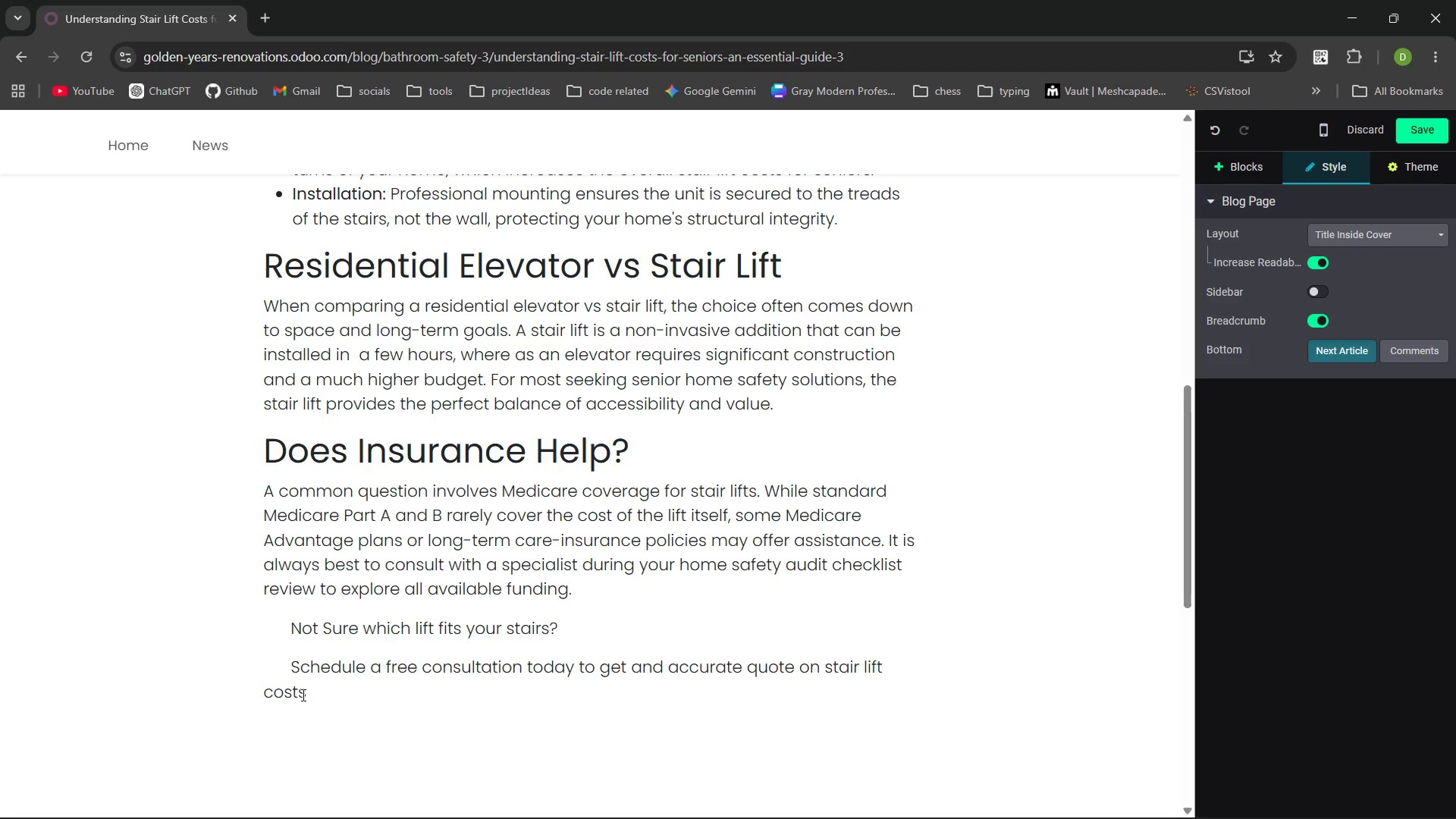 
key(Space)
 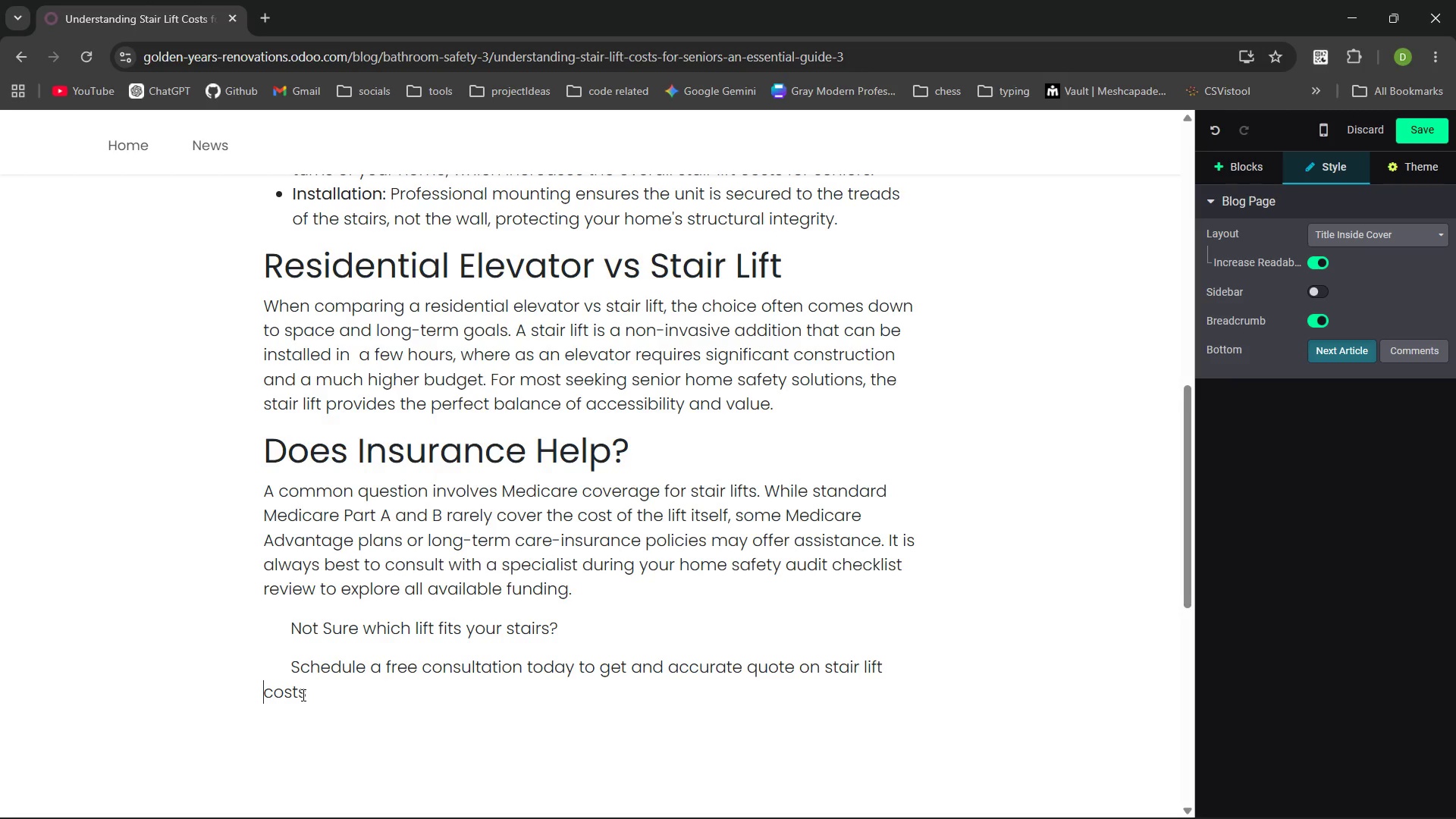 
key(Space)
 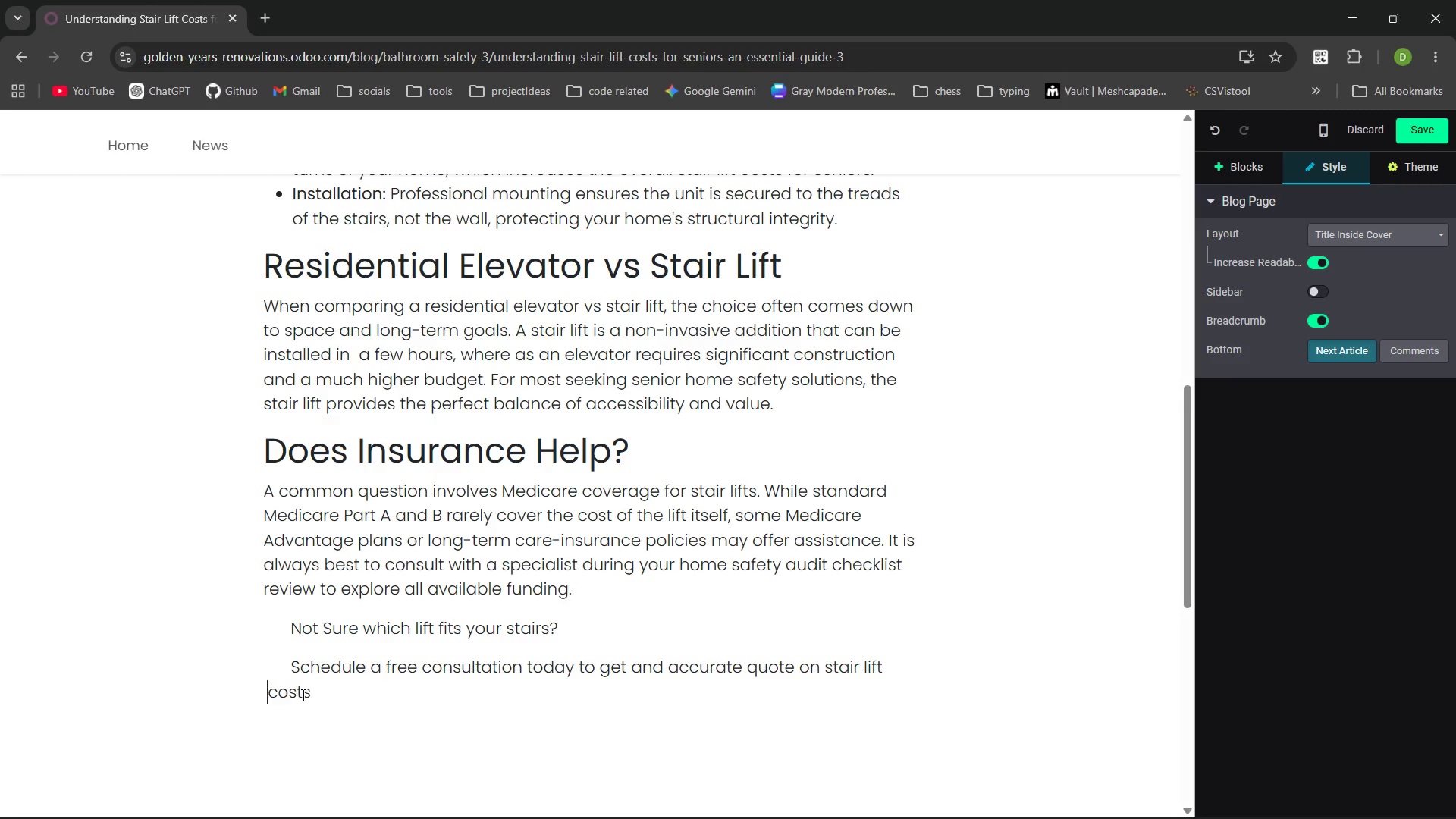 
key(Space)
 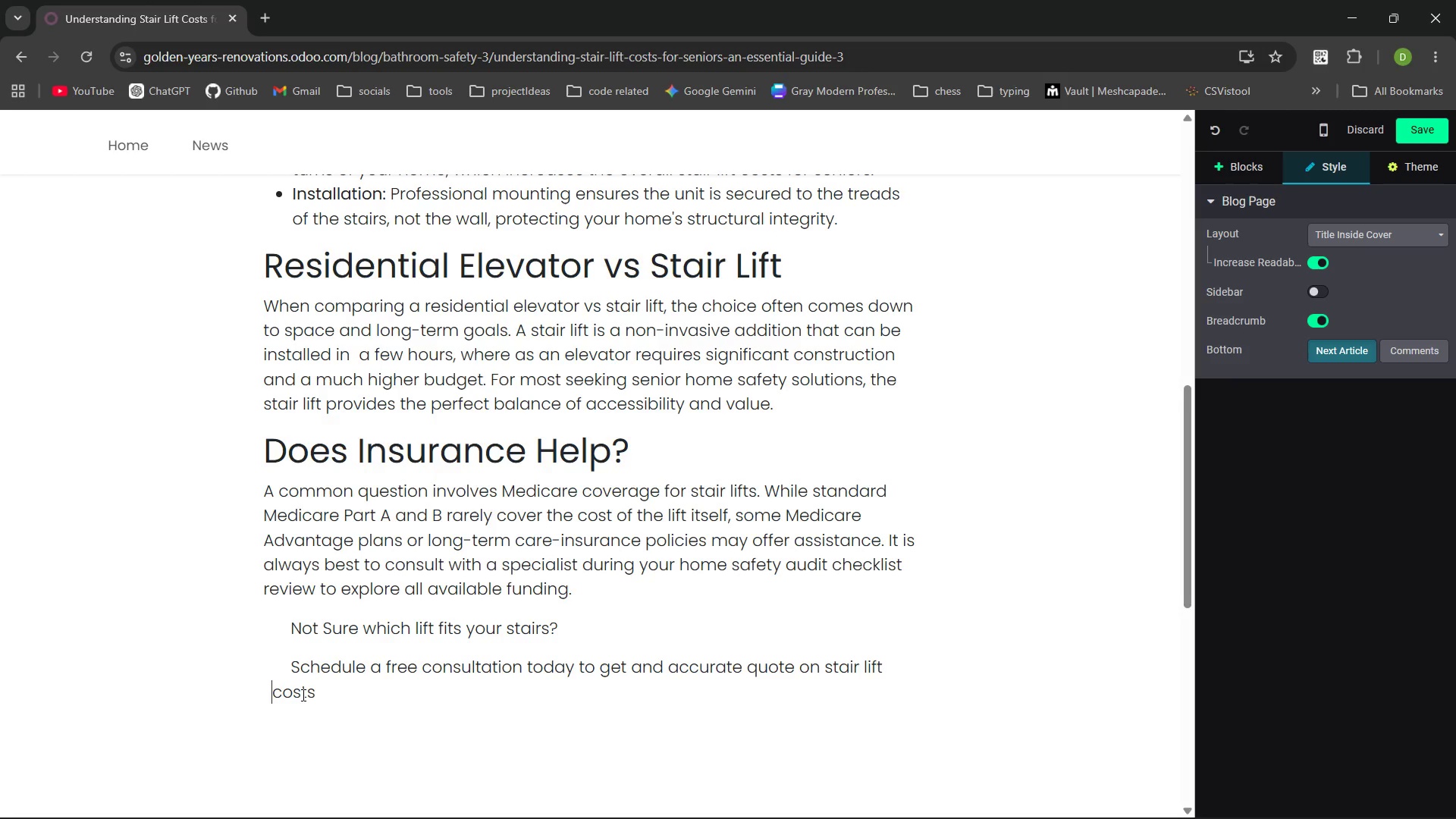 
key(Space)
 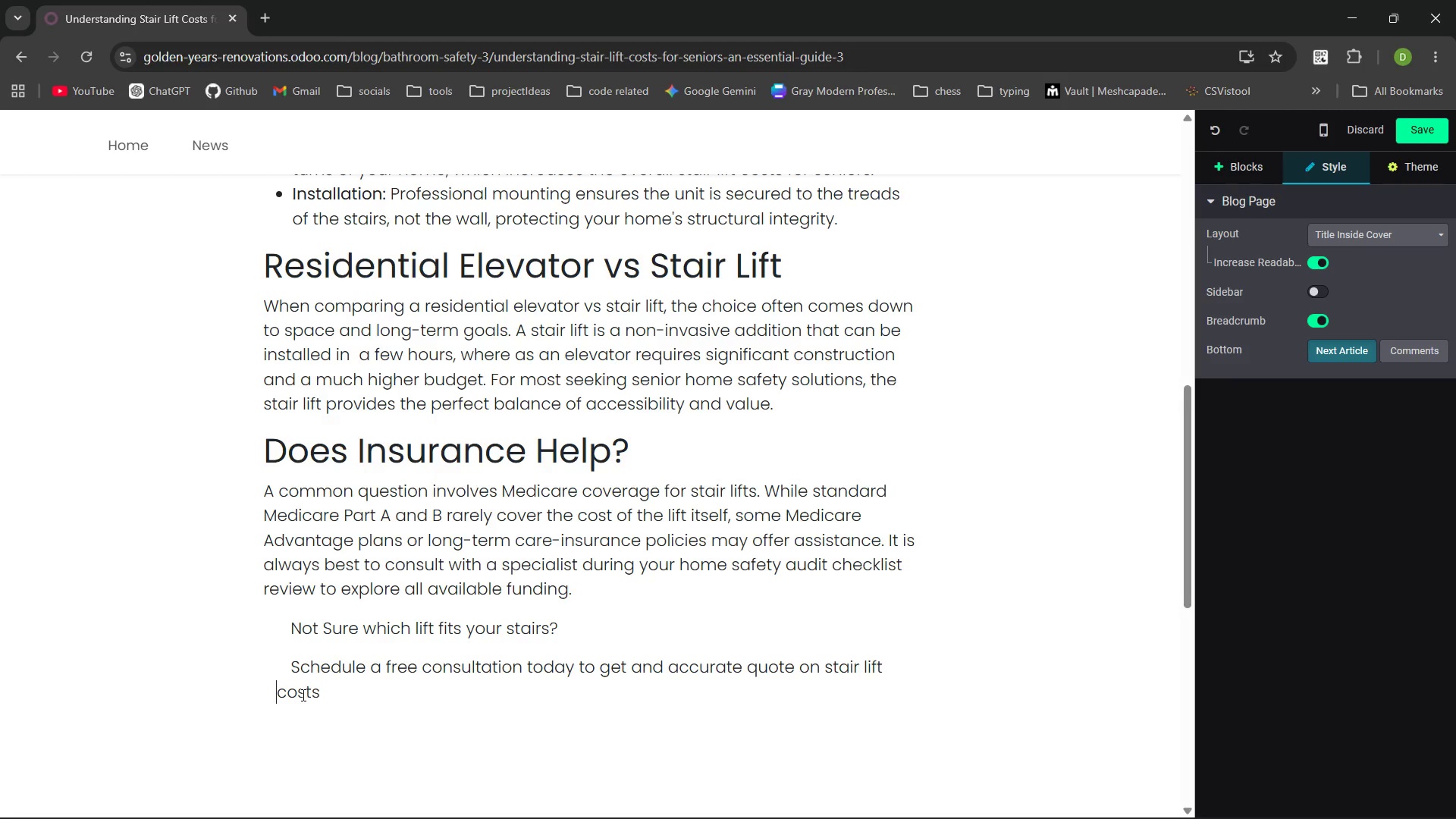 
key(Space)
 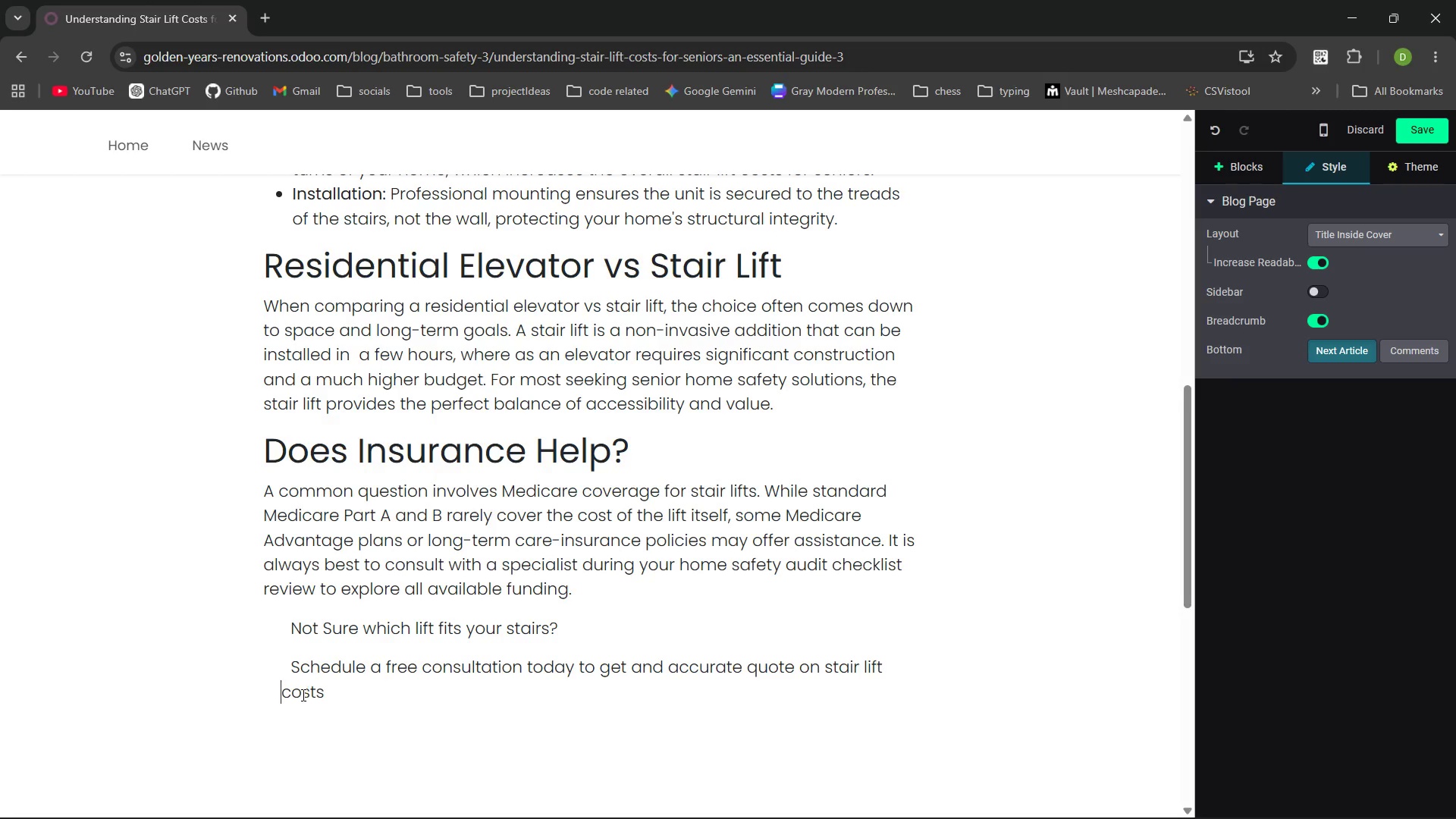 
key(Space)
 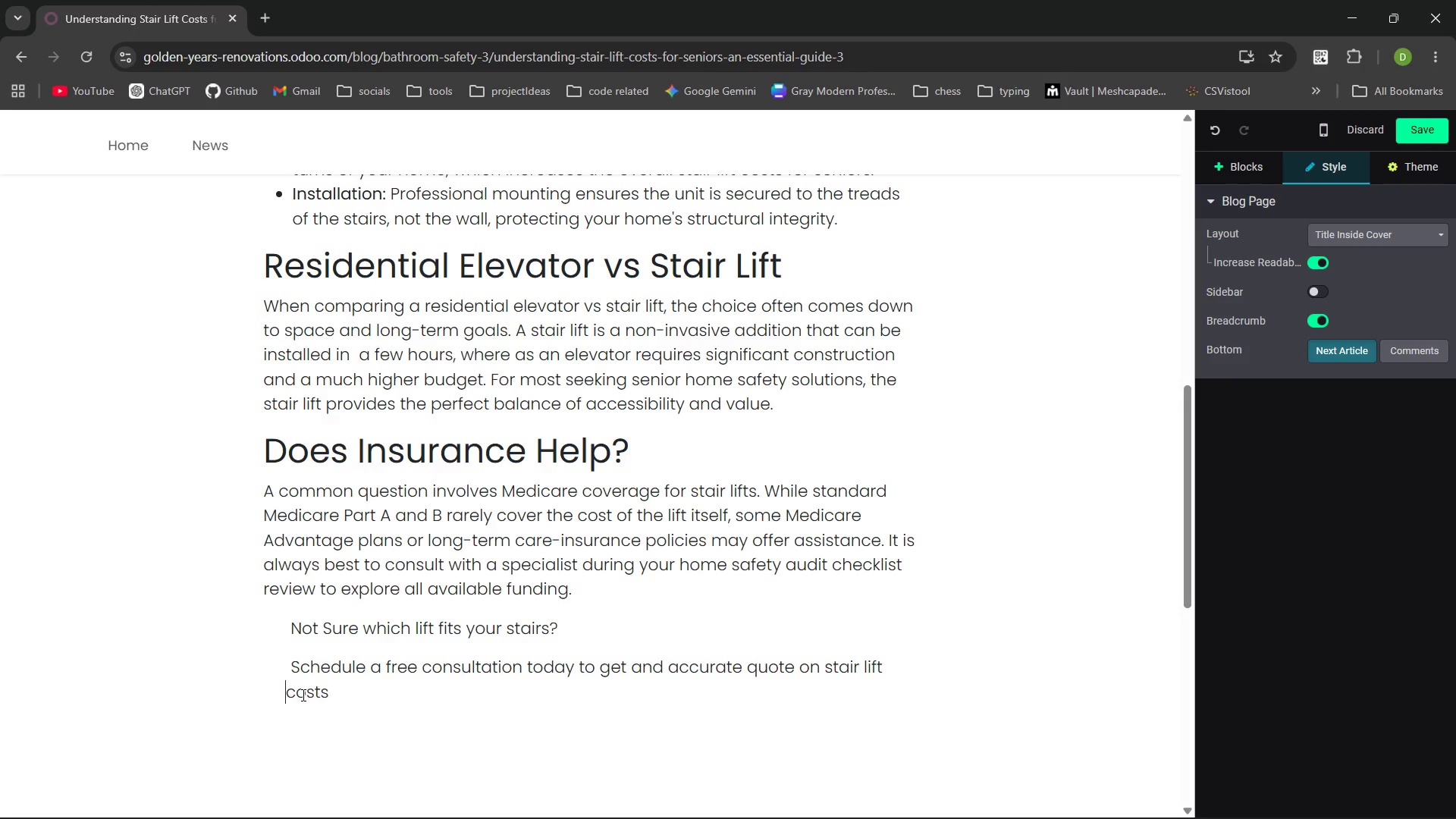 
key(Space)
 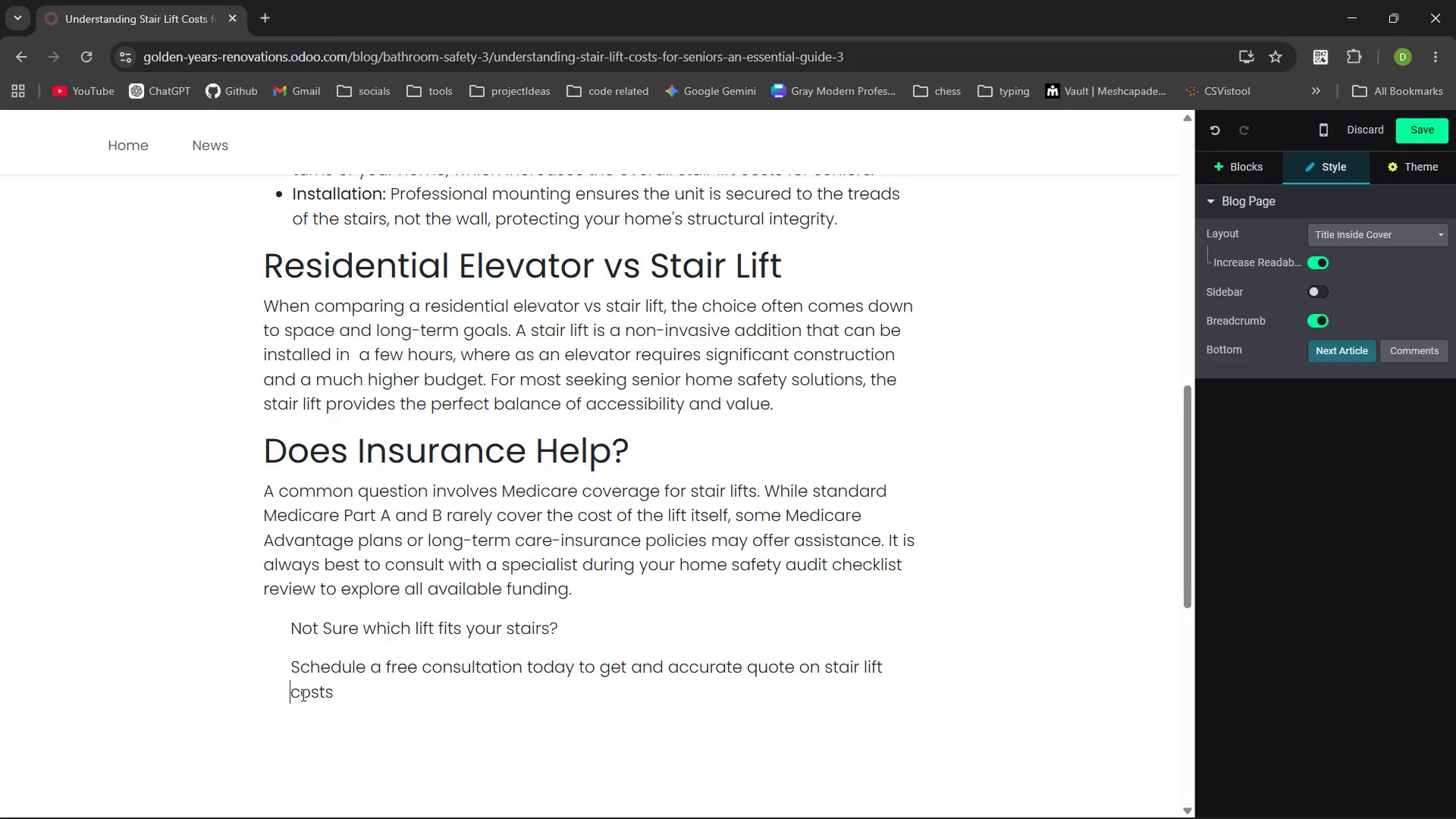 
key(Space)
 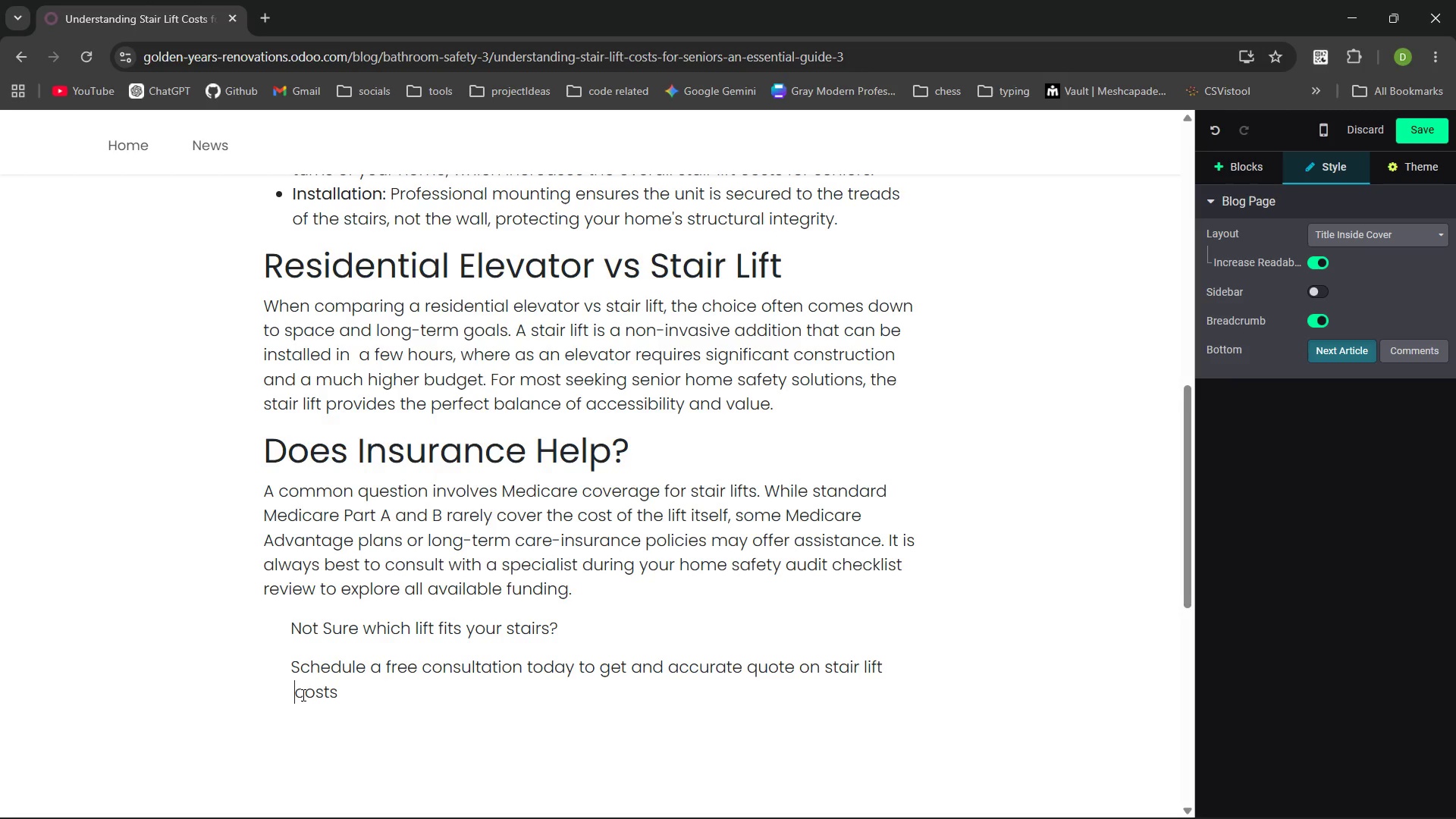 
hold_key(key=Space, duration=17.31)
 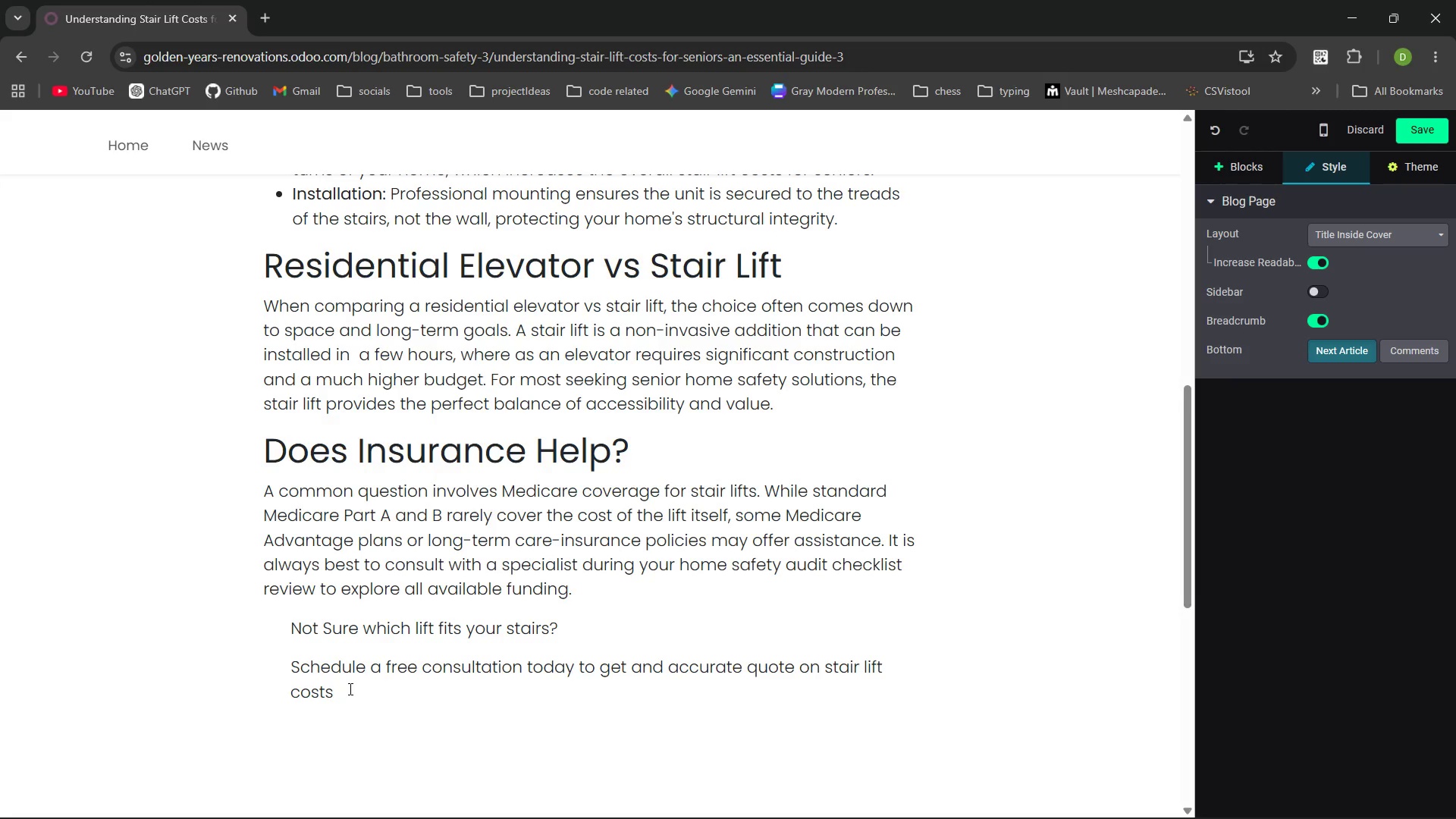 
key(Backspace)
 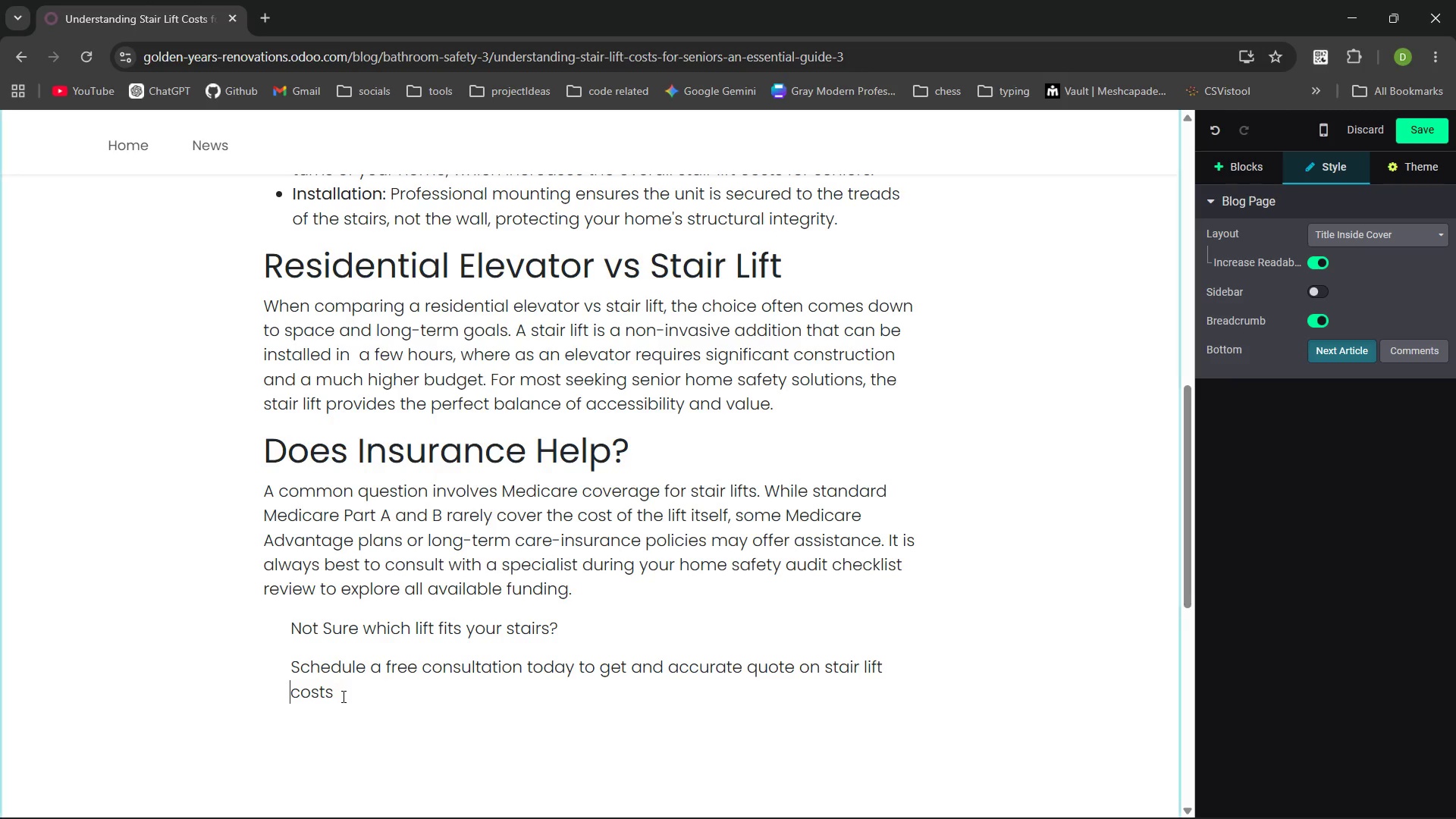 
left_click([343, 696])
 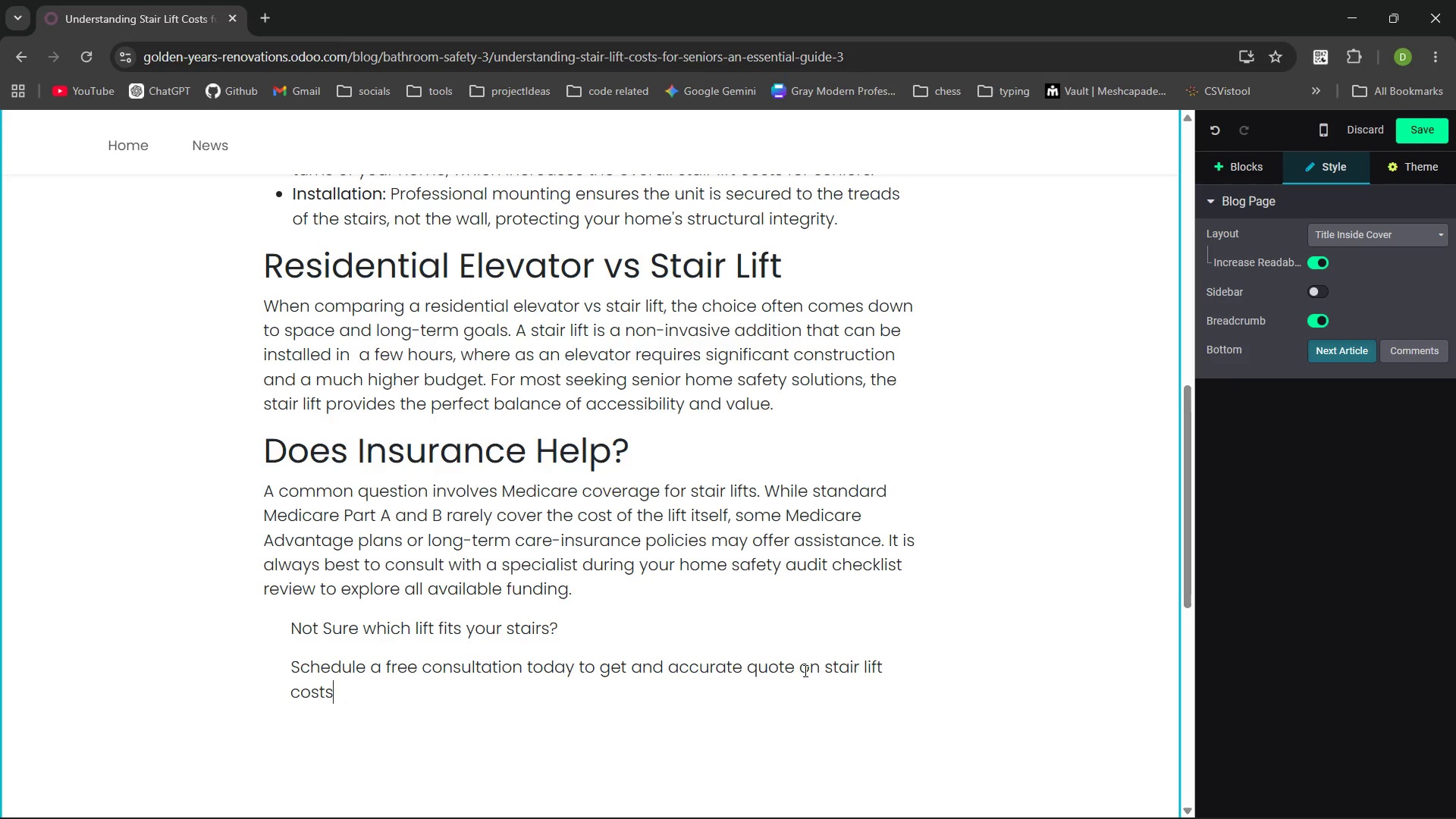 
left_click_drag(start_coordinate=[896, 664], to_coordinate=[732, 670])
 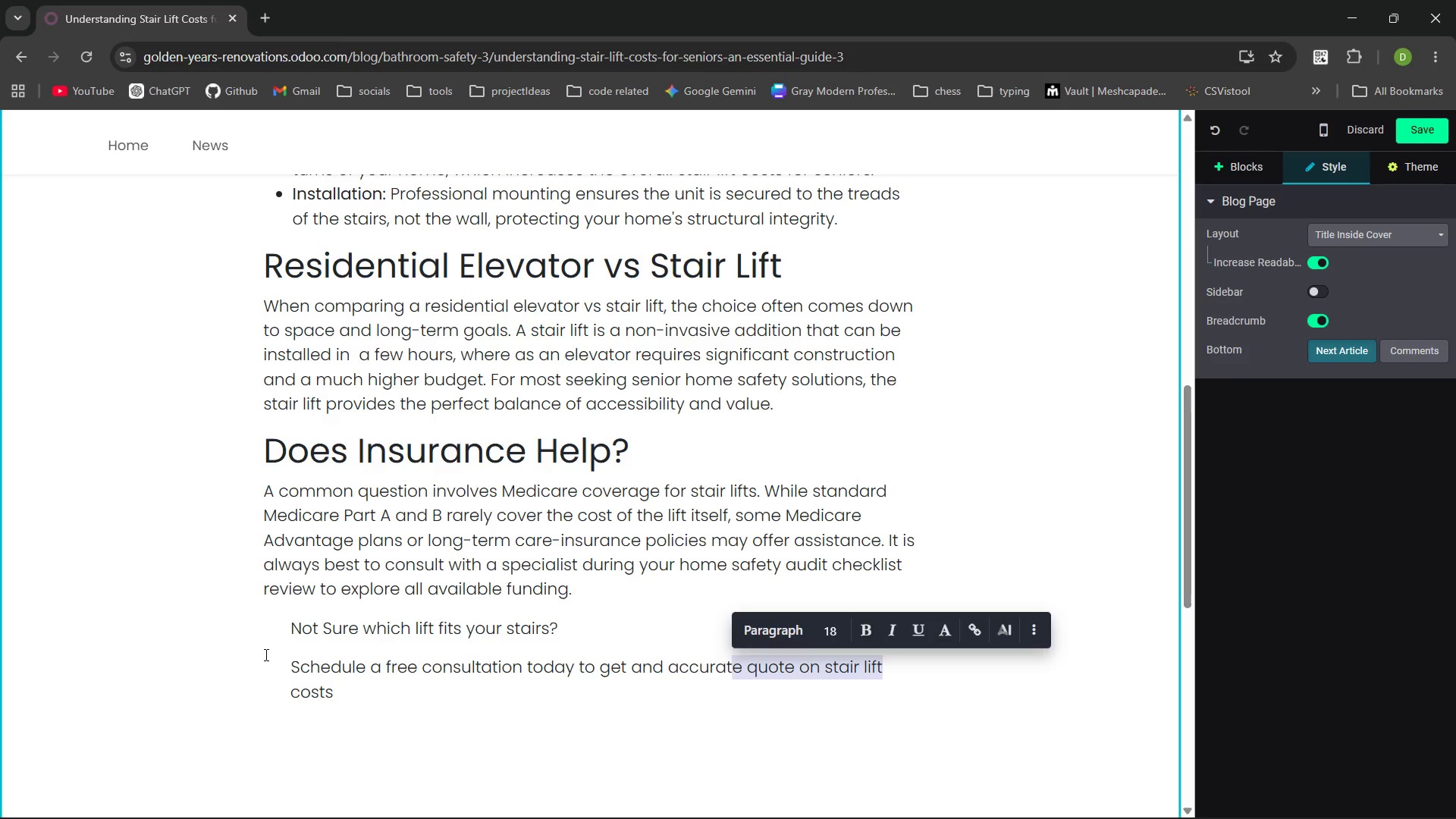 
left_click([349, 689])
 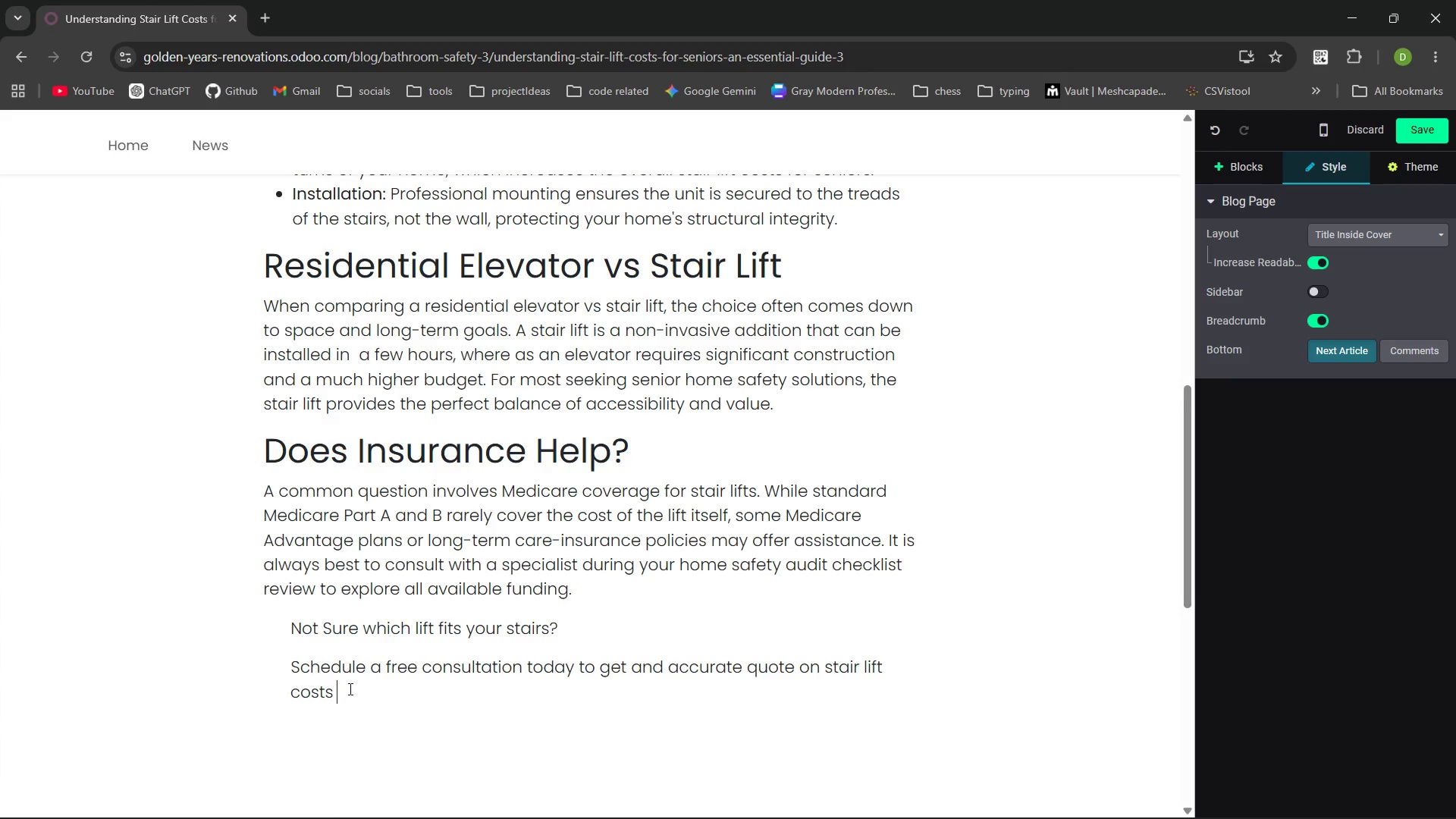 
type(for seno)
key(Backspace)
type(iorsandeclain )
key(Backspace)
key(Backspace)
type(m you)
 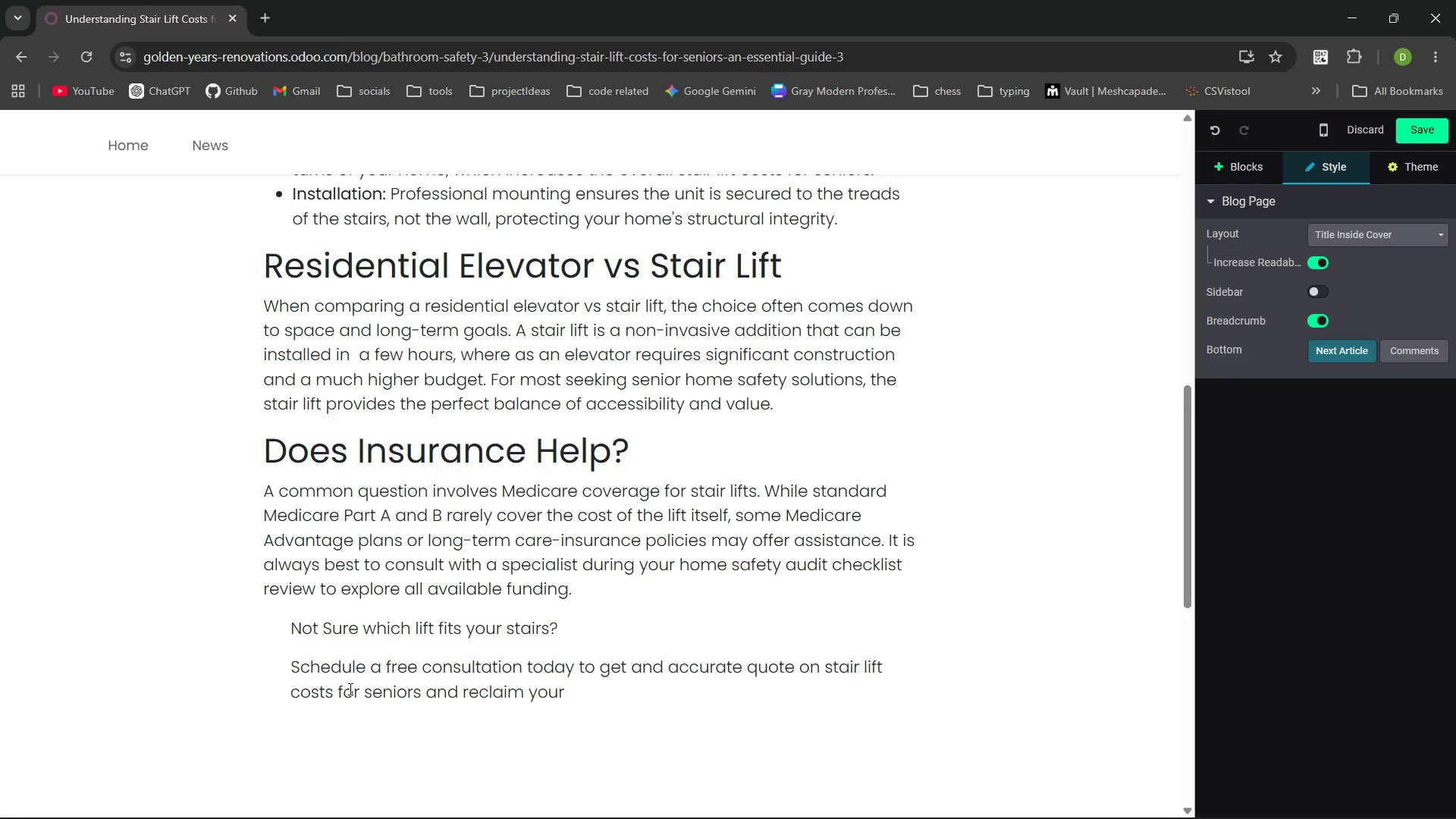 
hold_key(key=R, duration=4.09)
 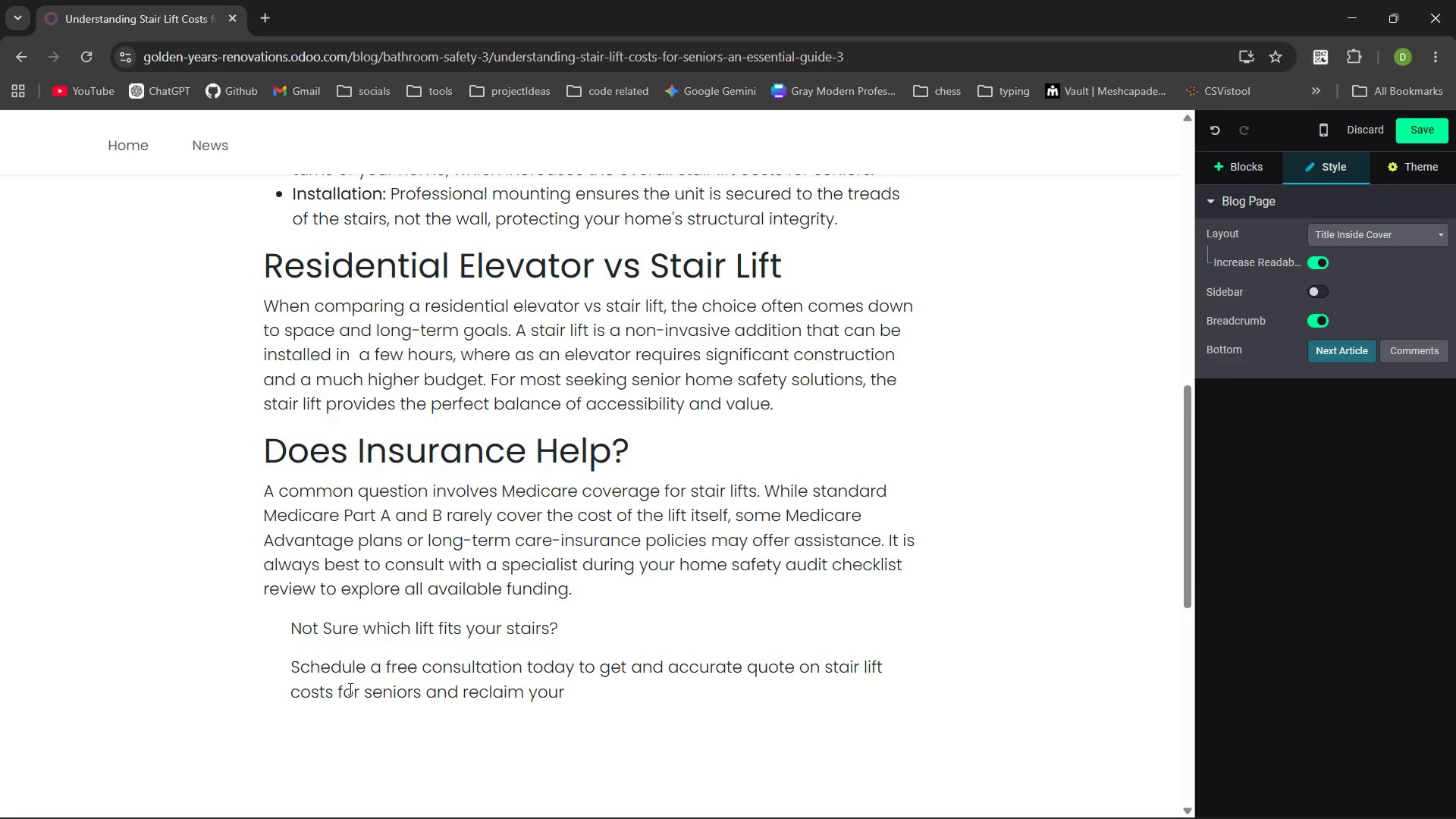 
type( evry floor of your ro)
key(Backspace)
key(Backspace)
type(Home)
 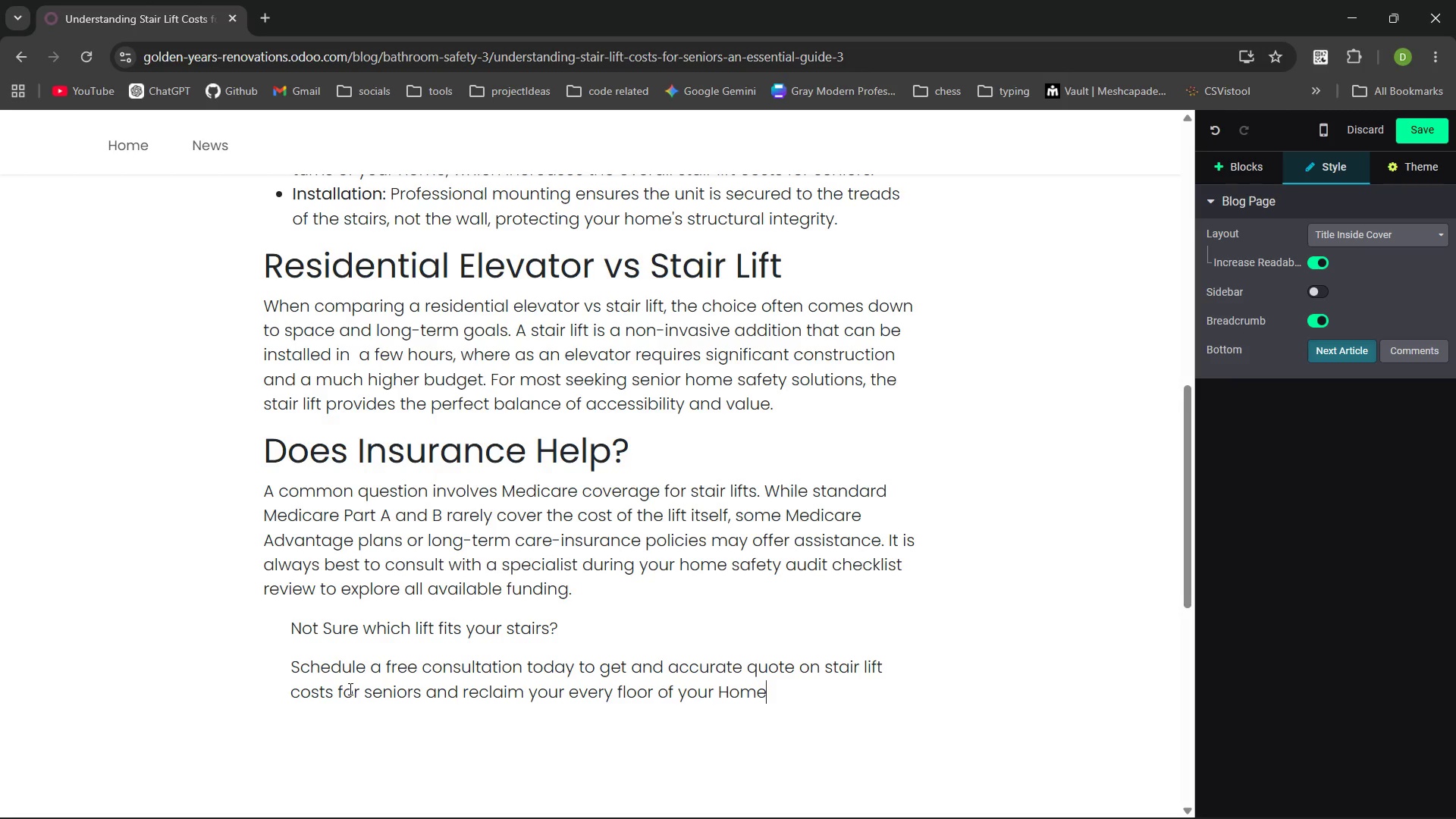 
key(Control+ControlLeft)
 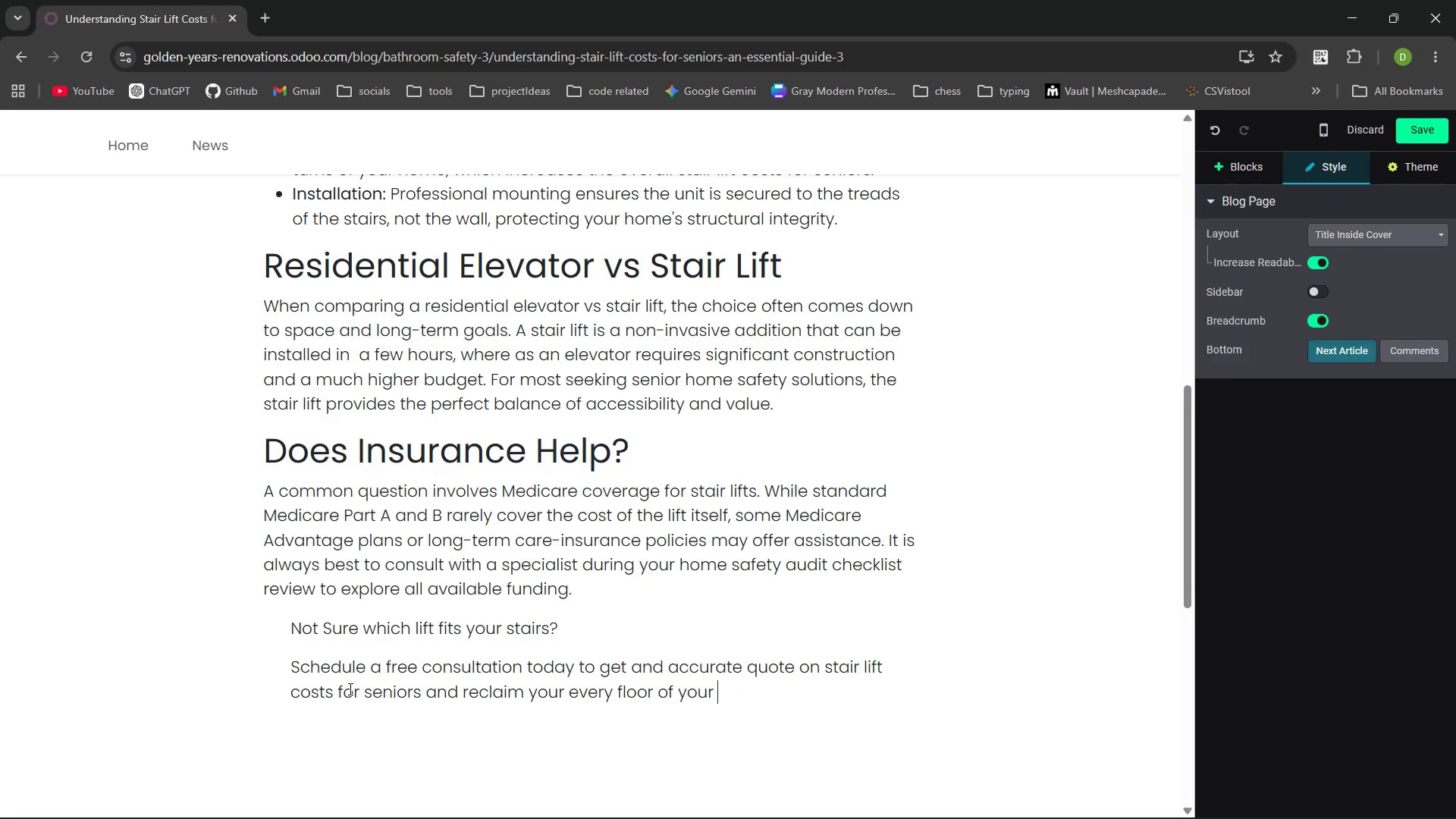 
key(Control+Backspace)
 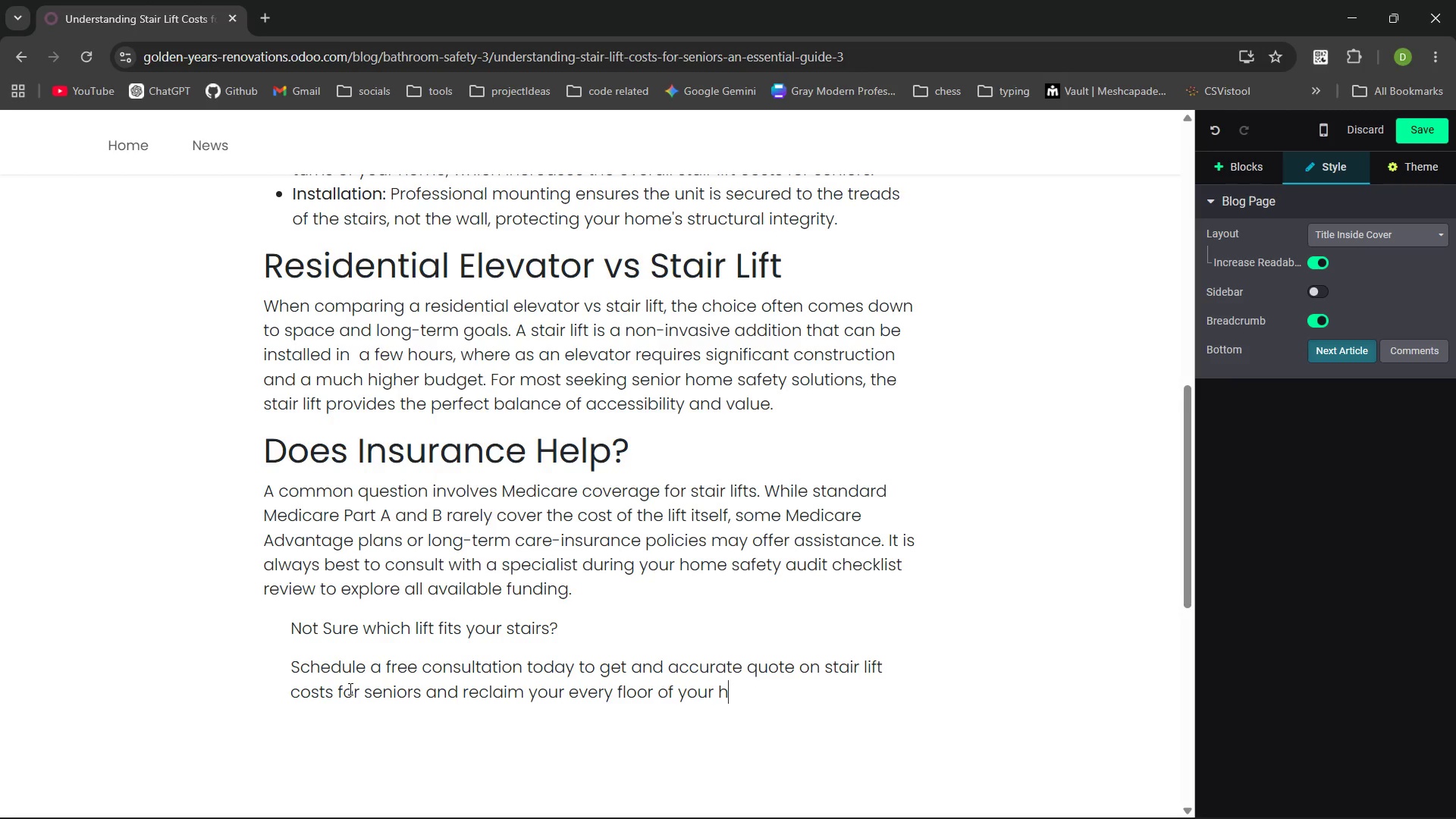 
type(home.)
 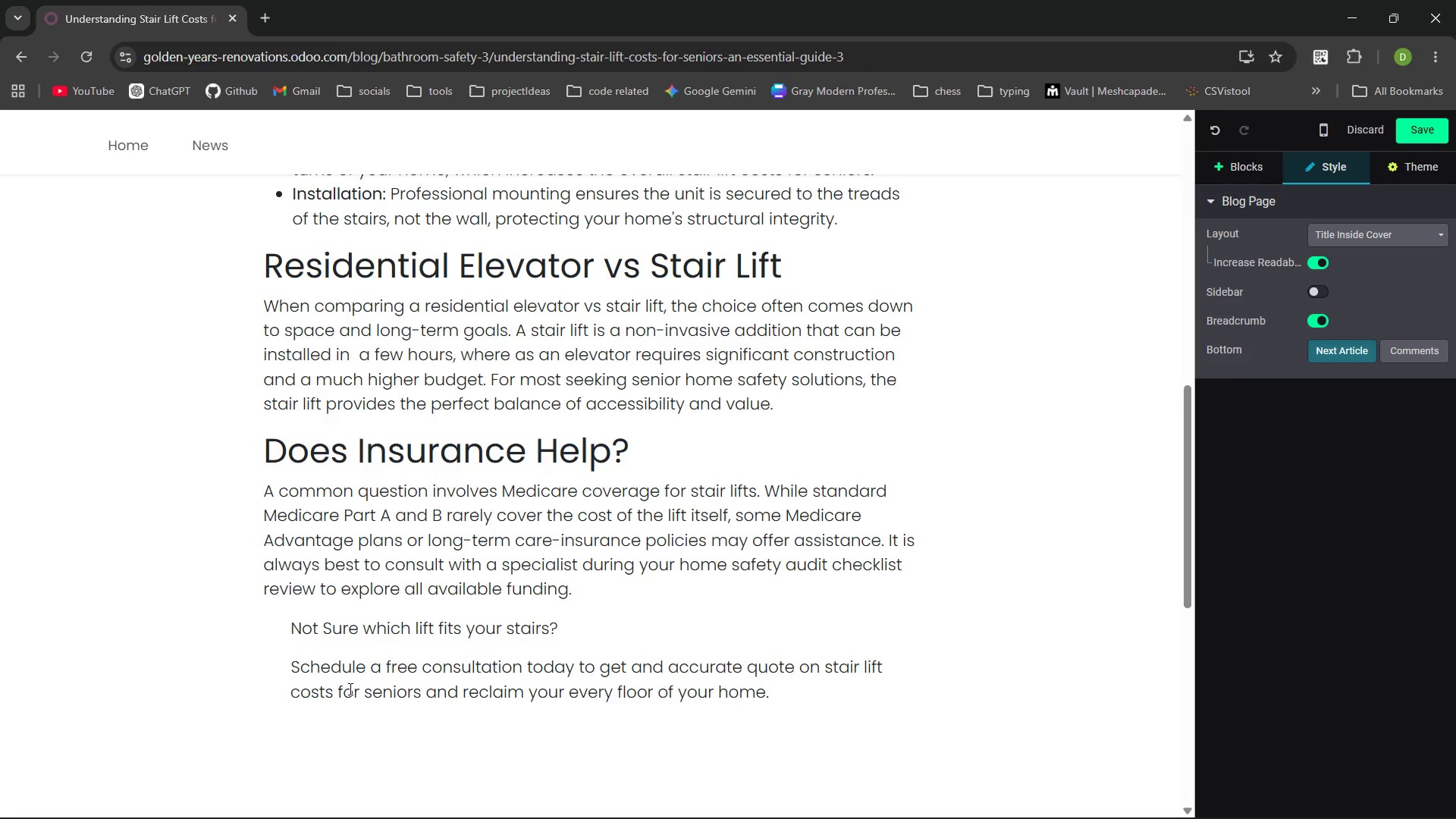 
key(Enter)
 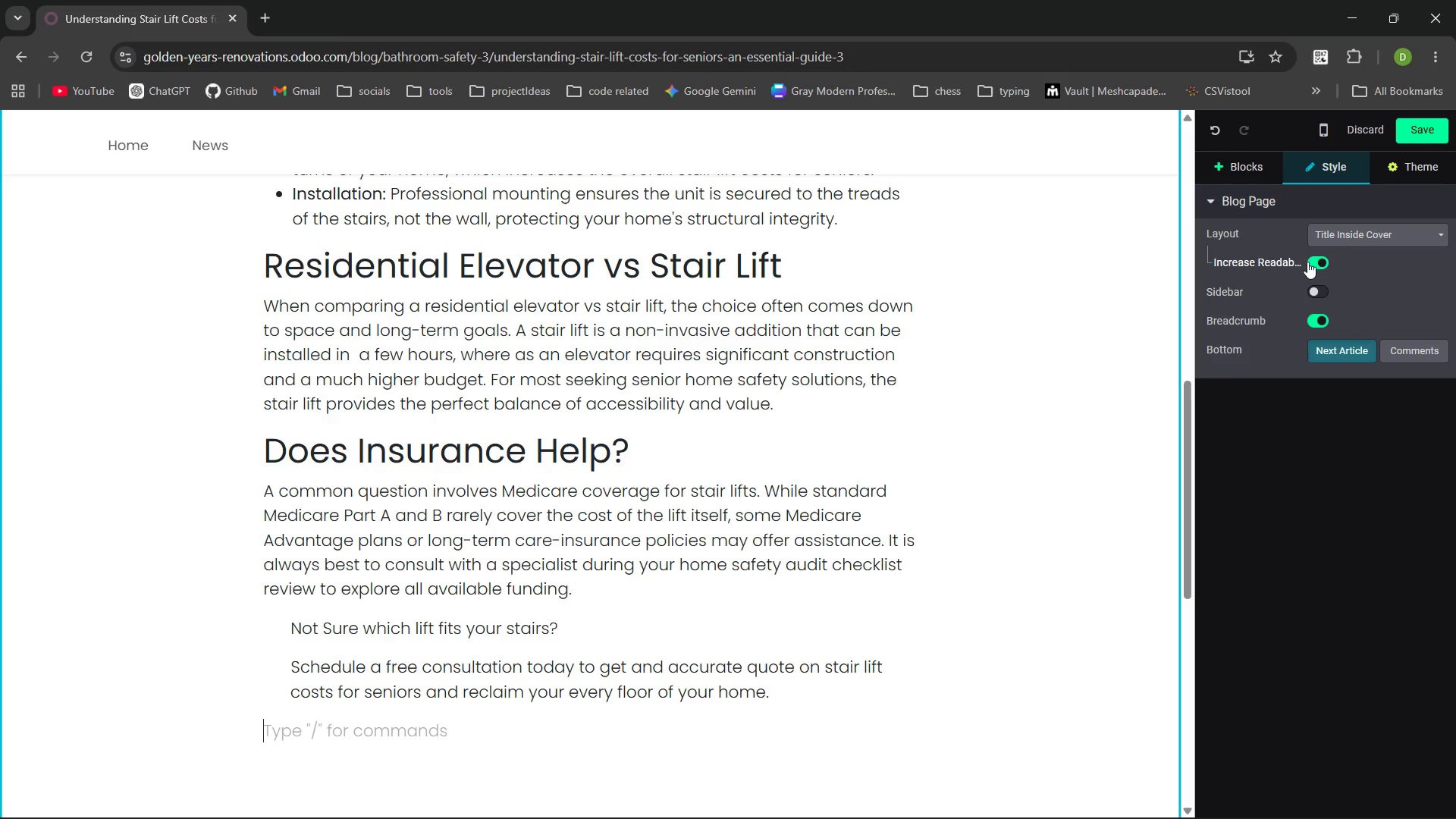 
left_click([1249, 178])
 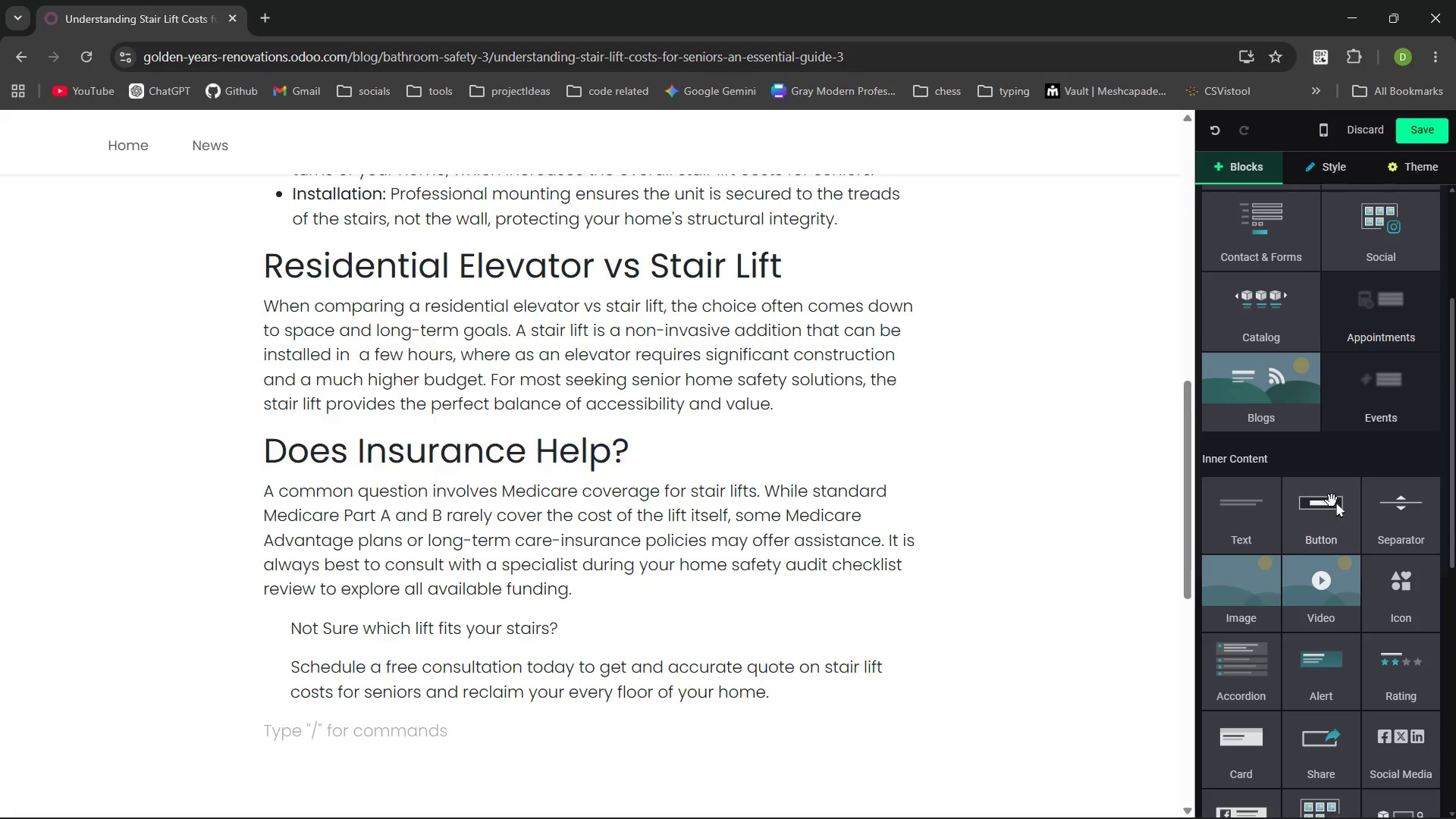 
left_click_drag(start_coordinate=[1337, 518], to_coordinate=[355, 742])
 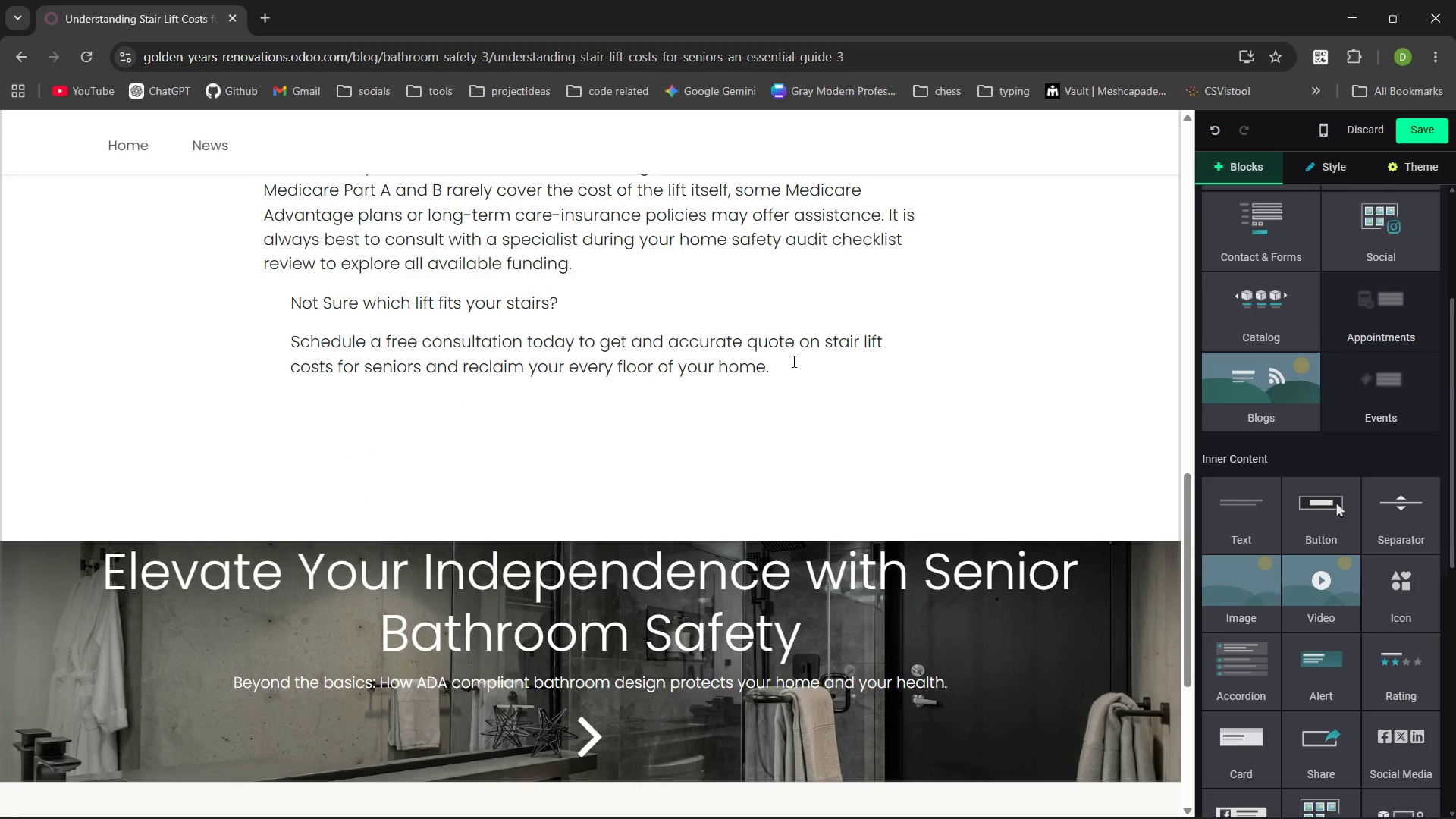 
left_click_drag(start_coordinate=[792, 361], to_coordinate=[277, 300])
 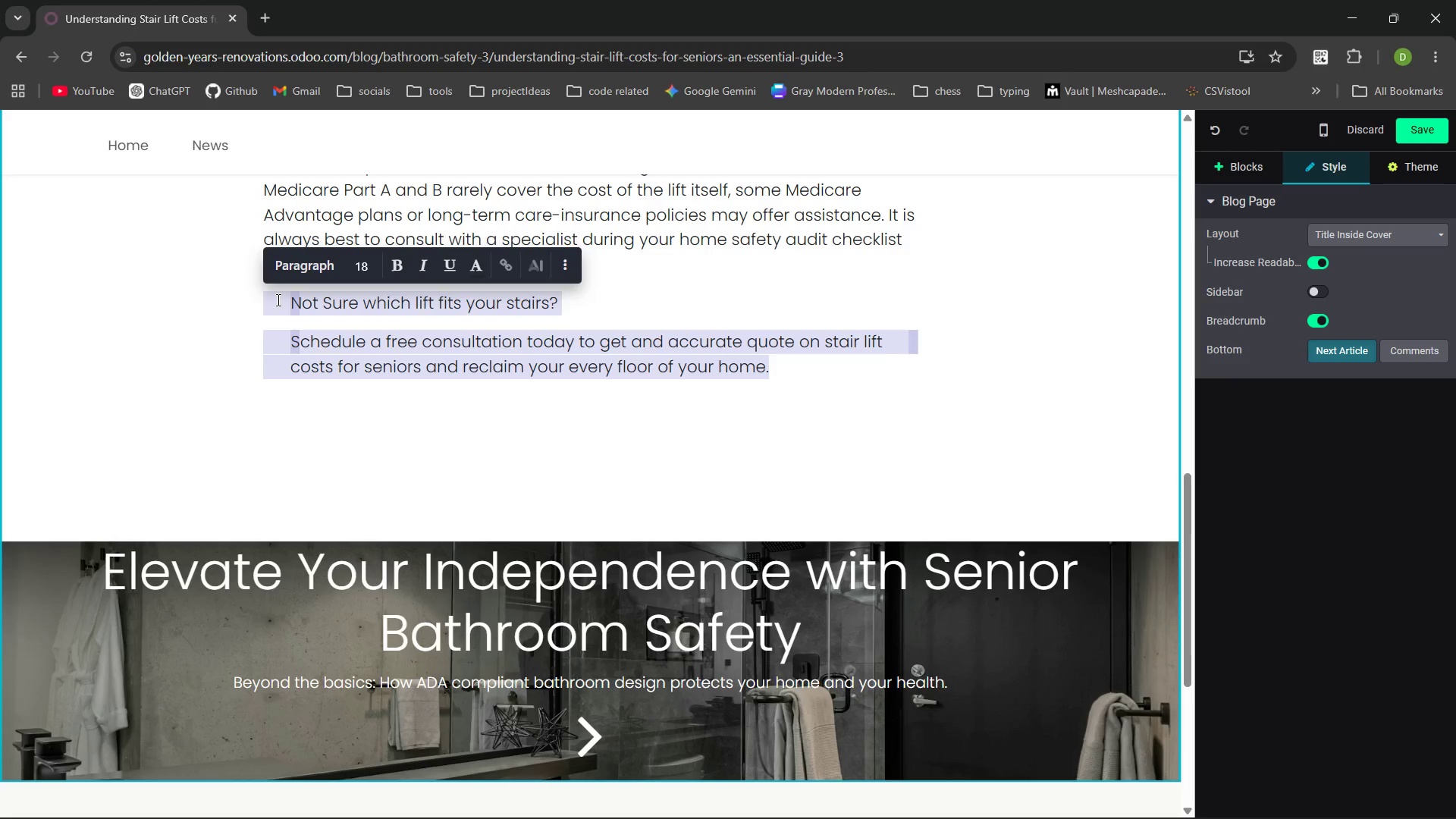 
key(Control+X)
 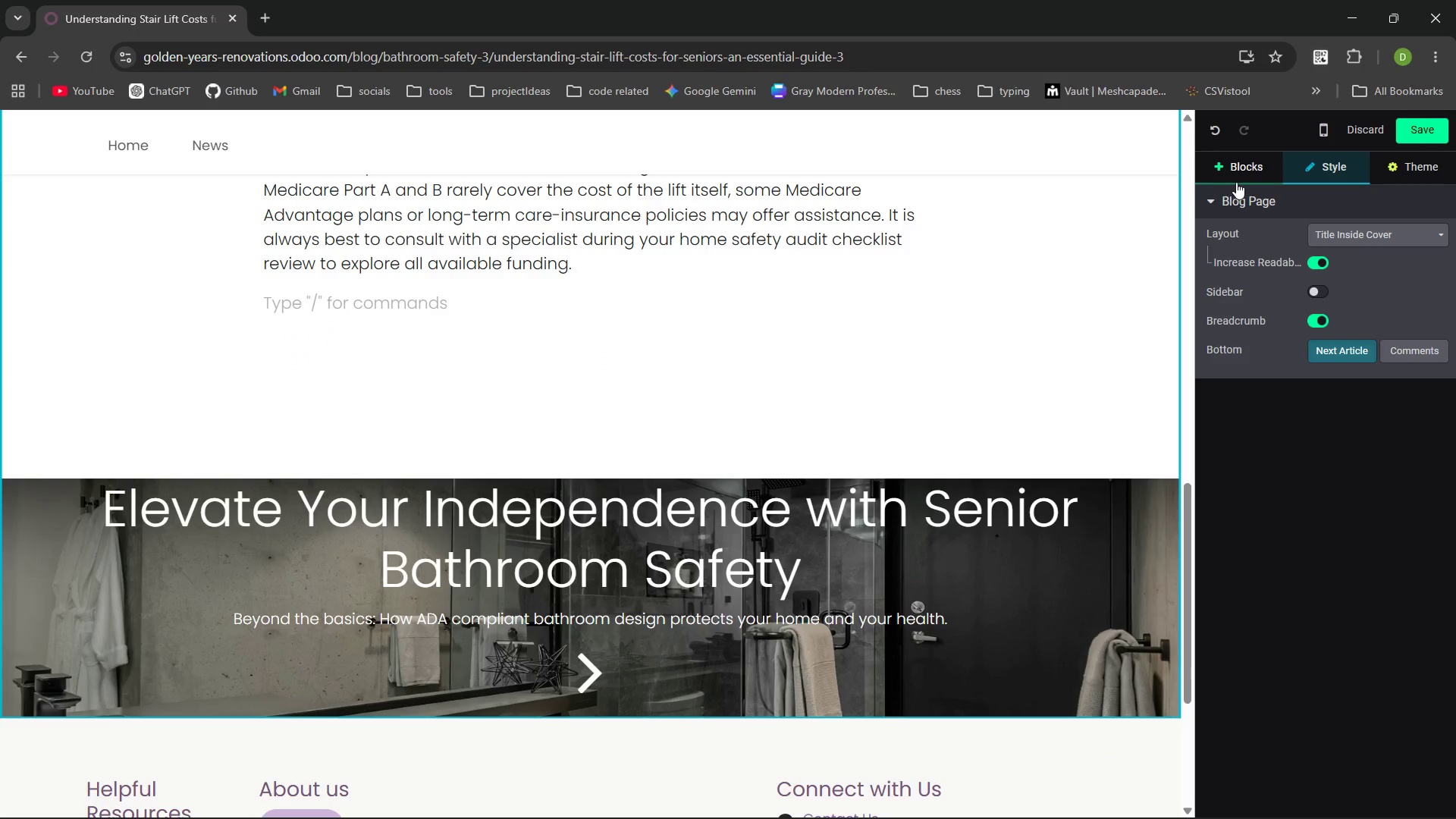 
left_click([1244, 177])
 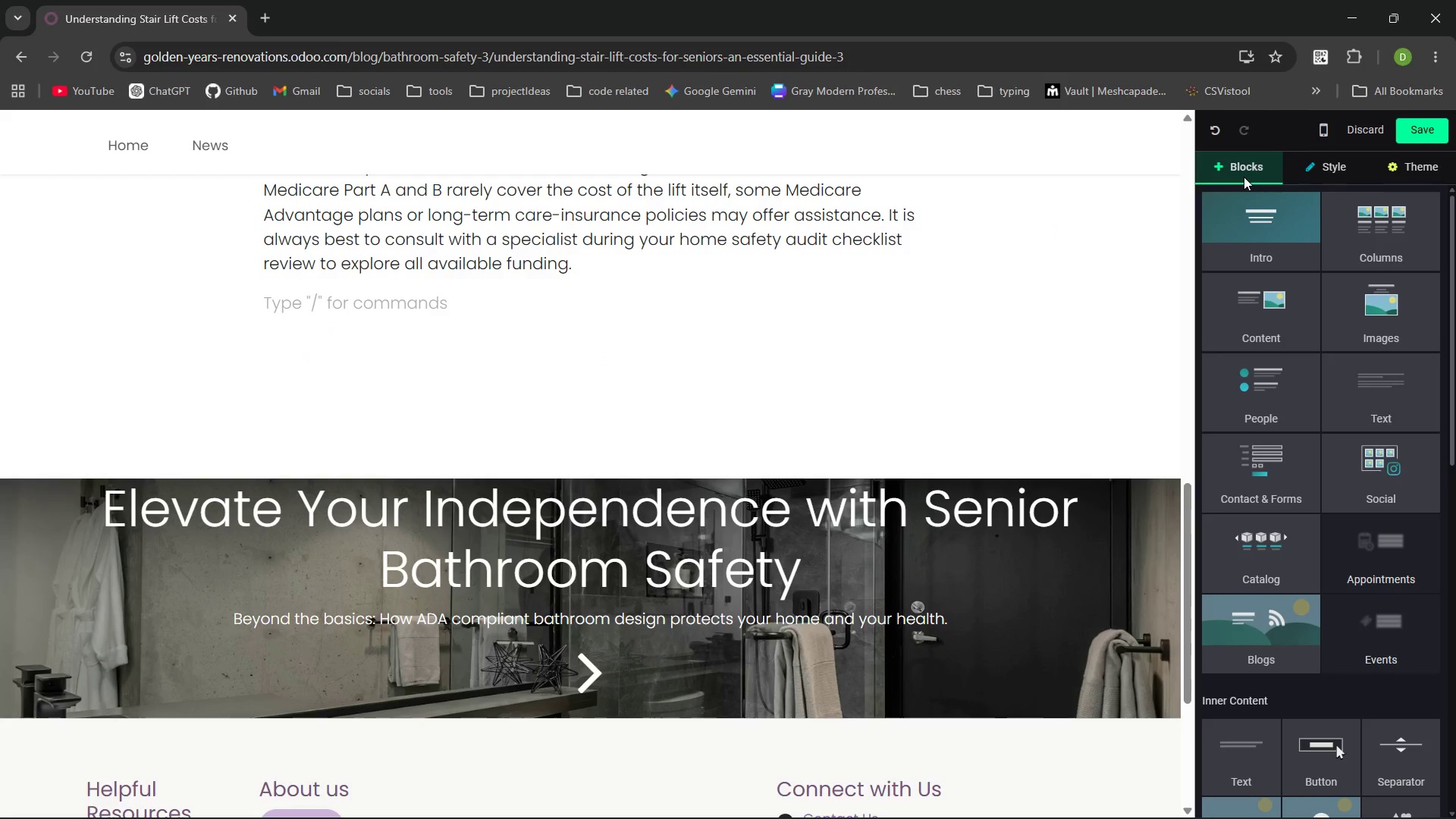 
wait(54.59)
 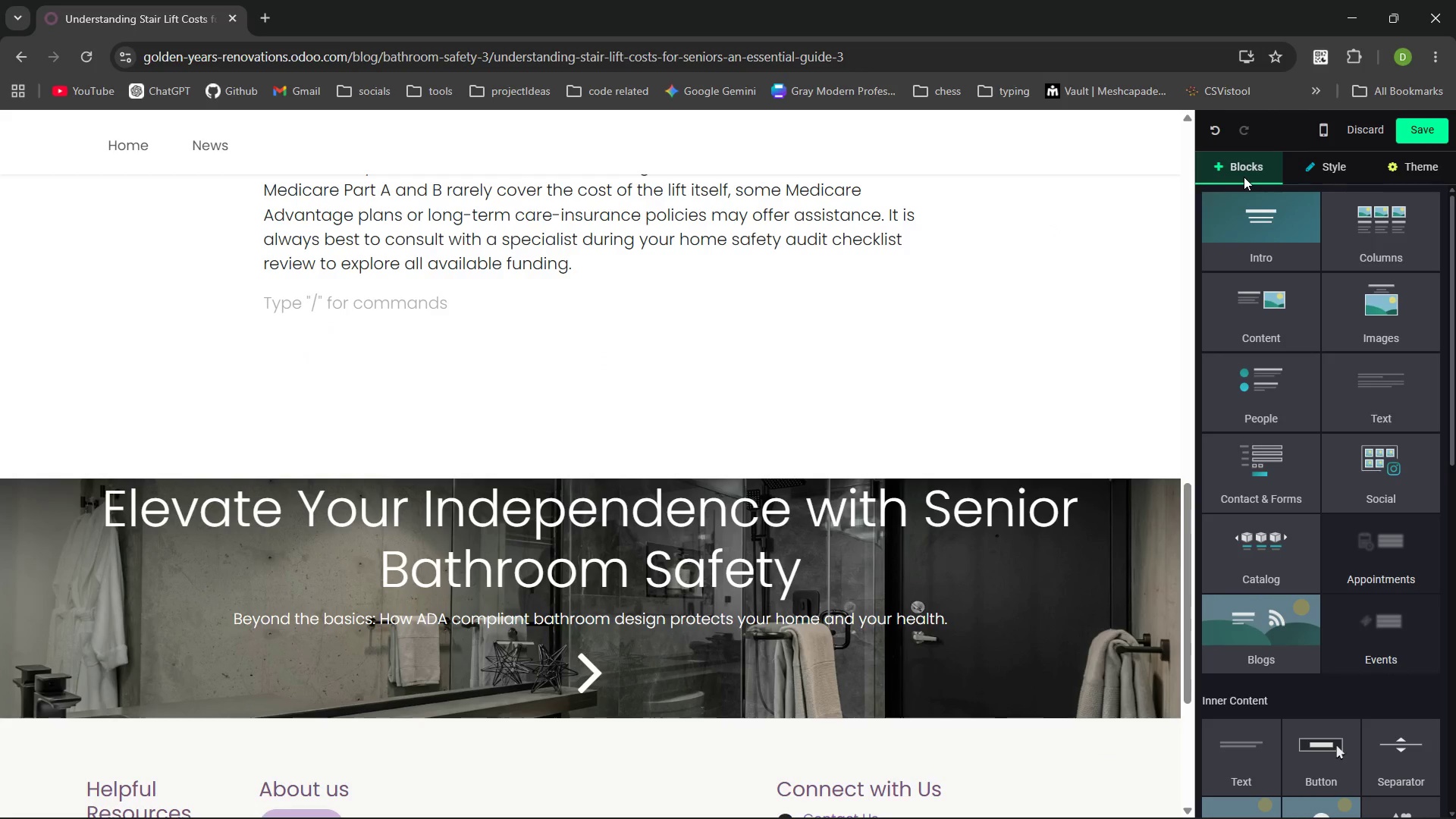 
left_click([553, 310])
 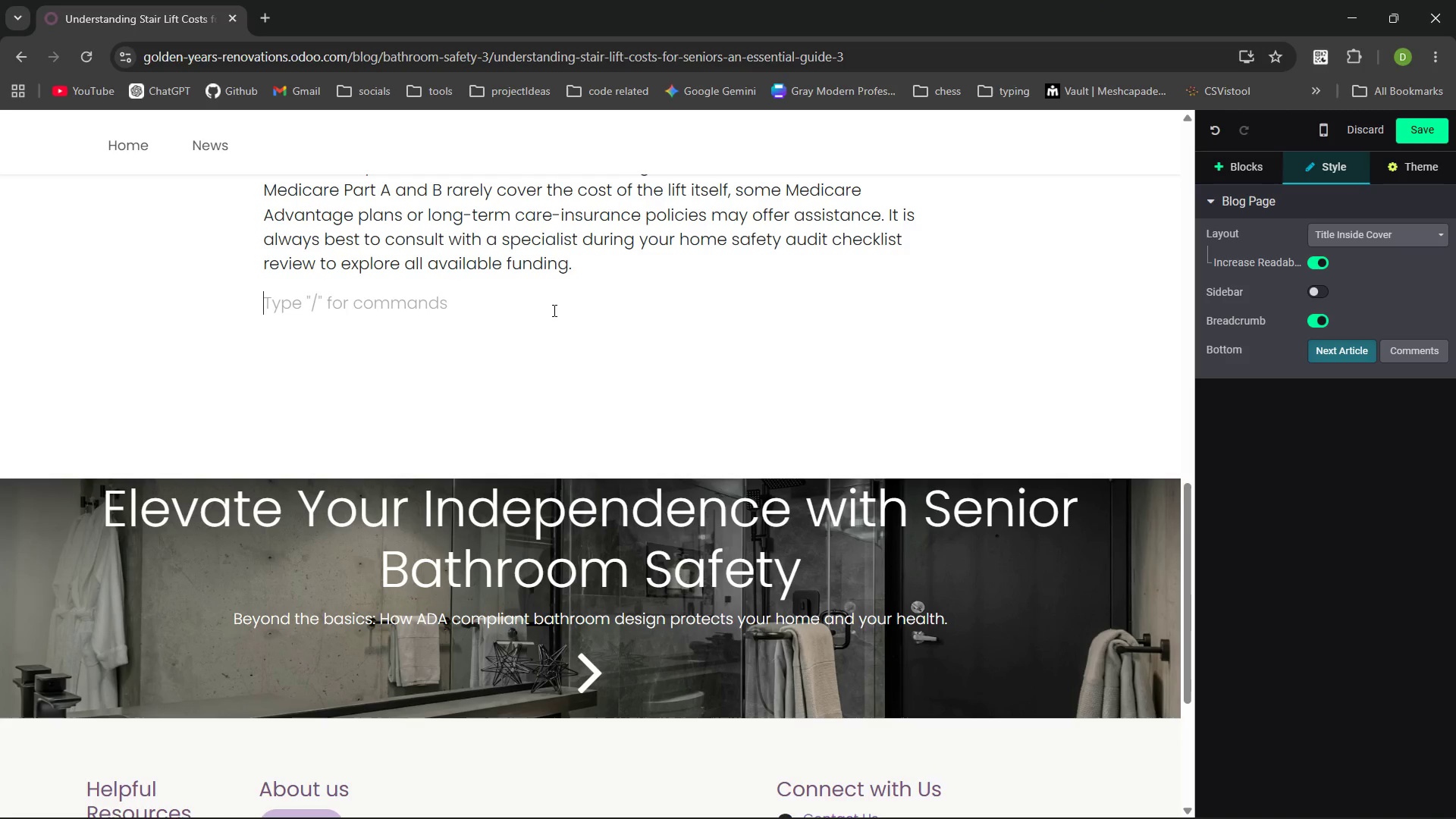 
type(Not)
 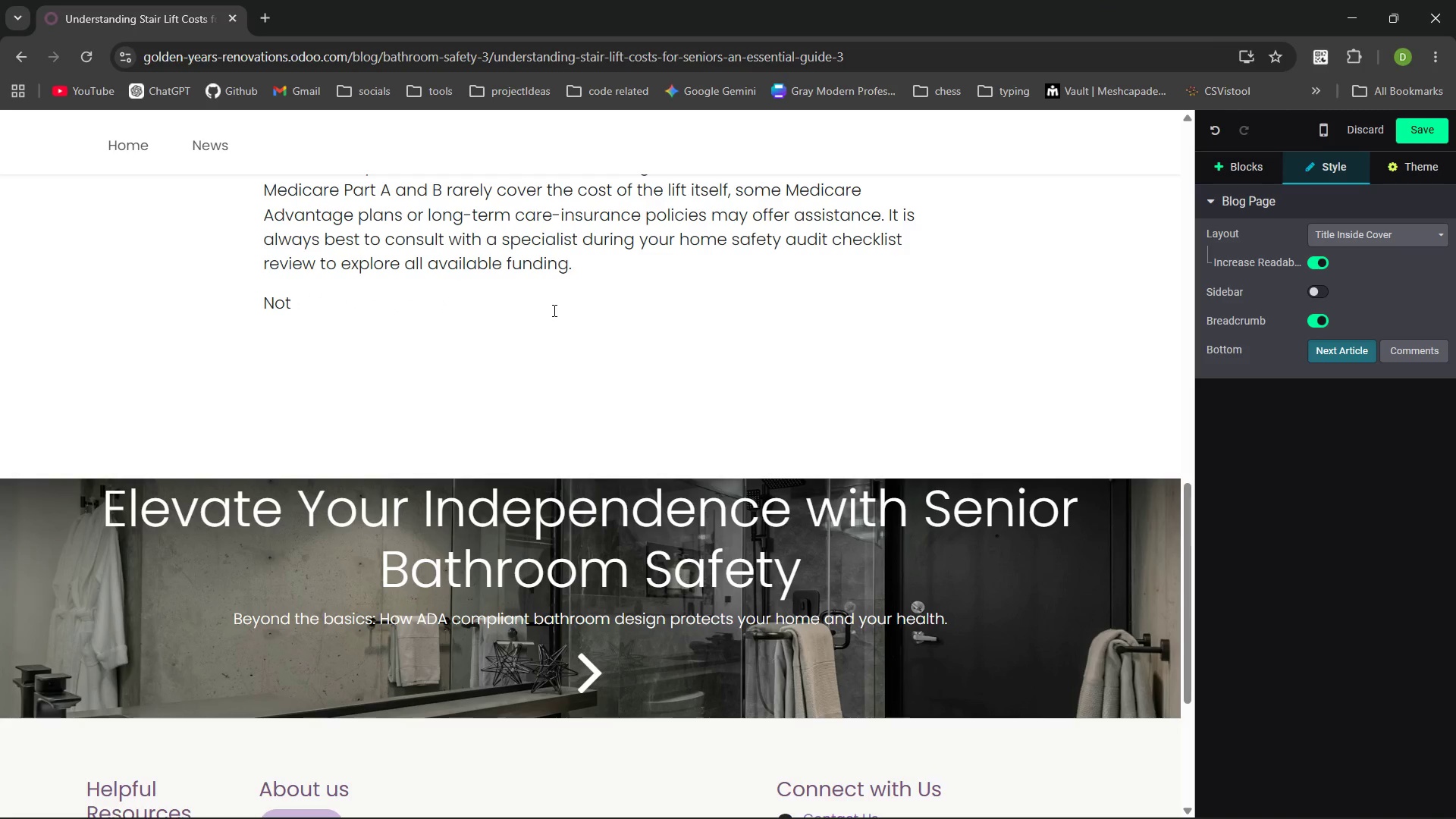 
key(Control+Backspace)
 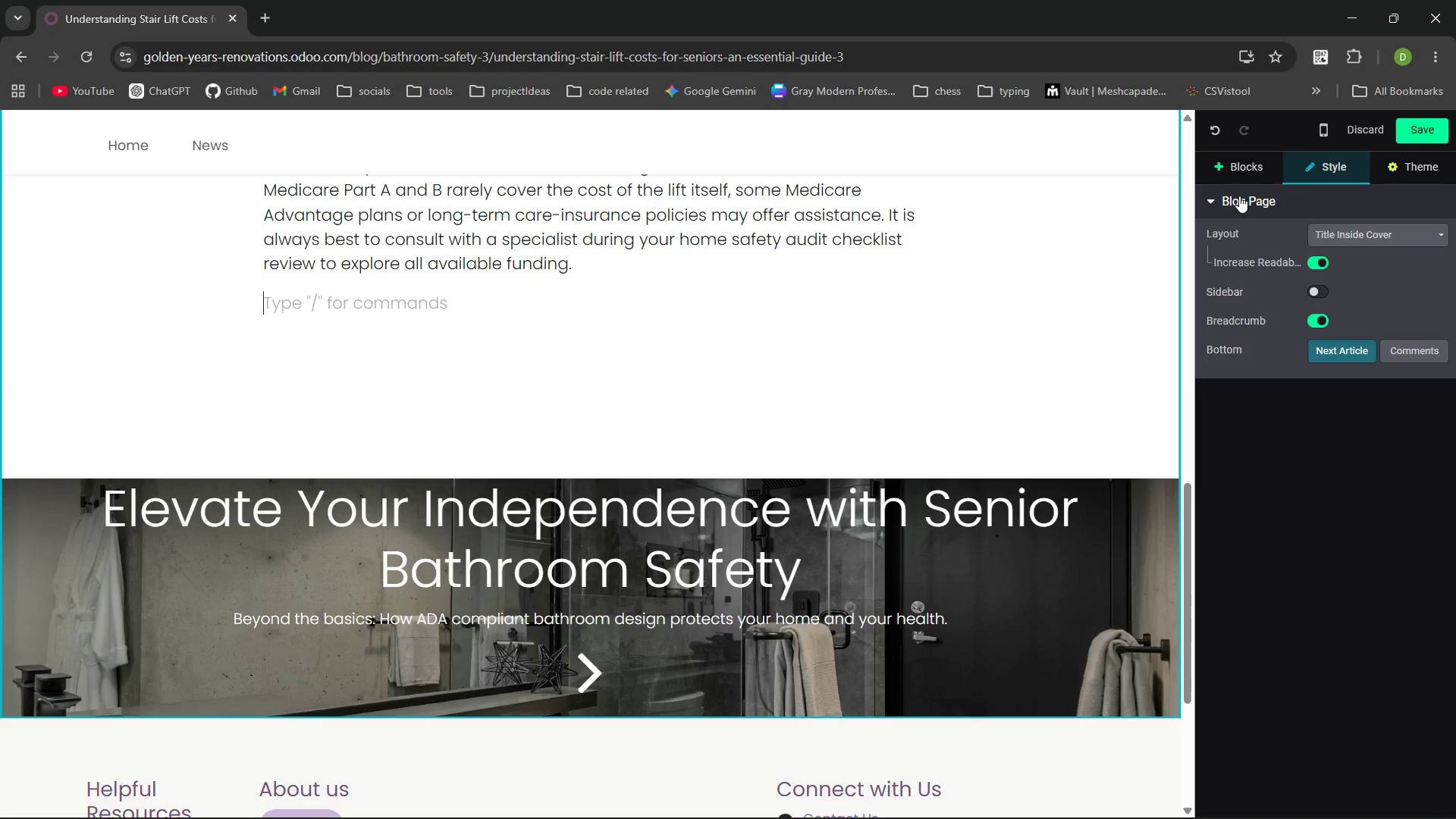 
left_click([1245, 165])
 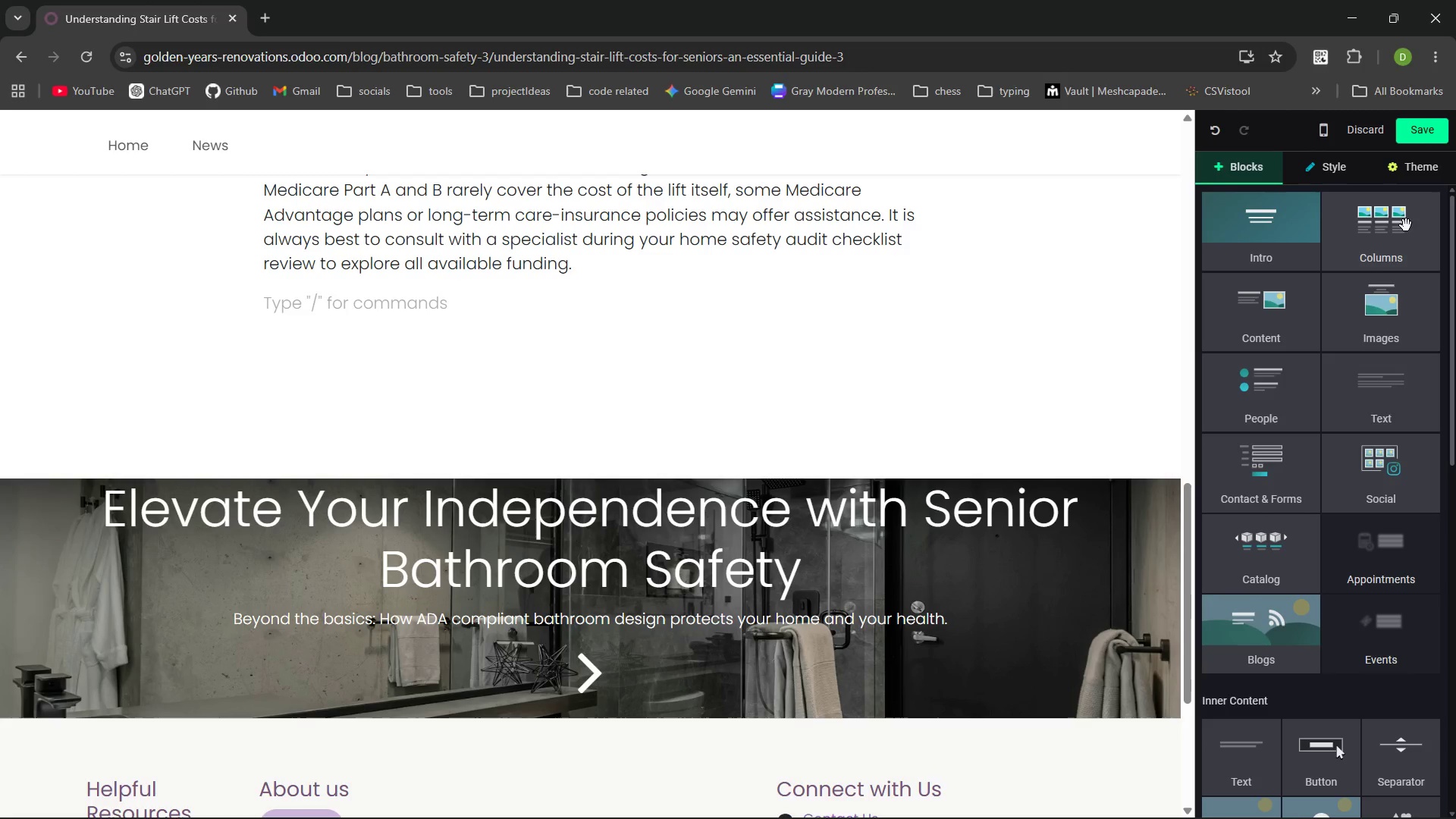 
left_click([1412, 378])
 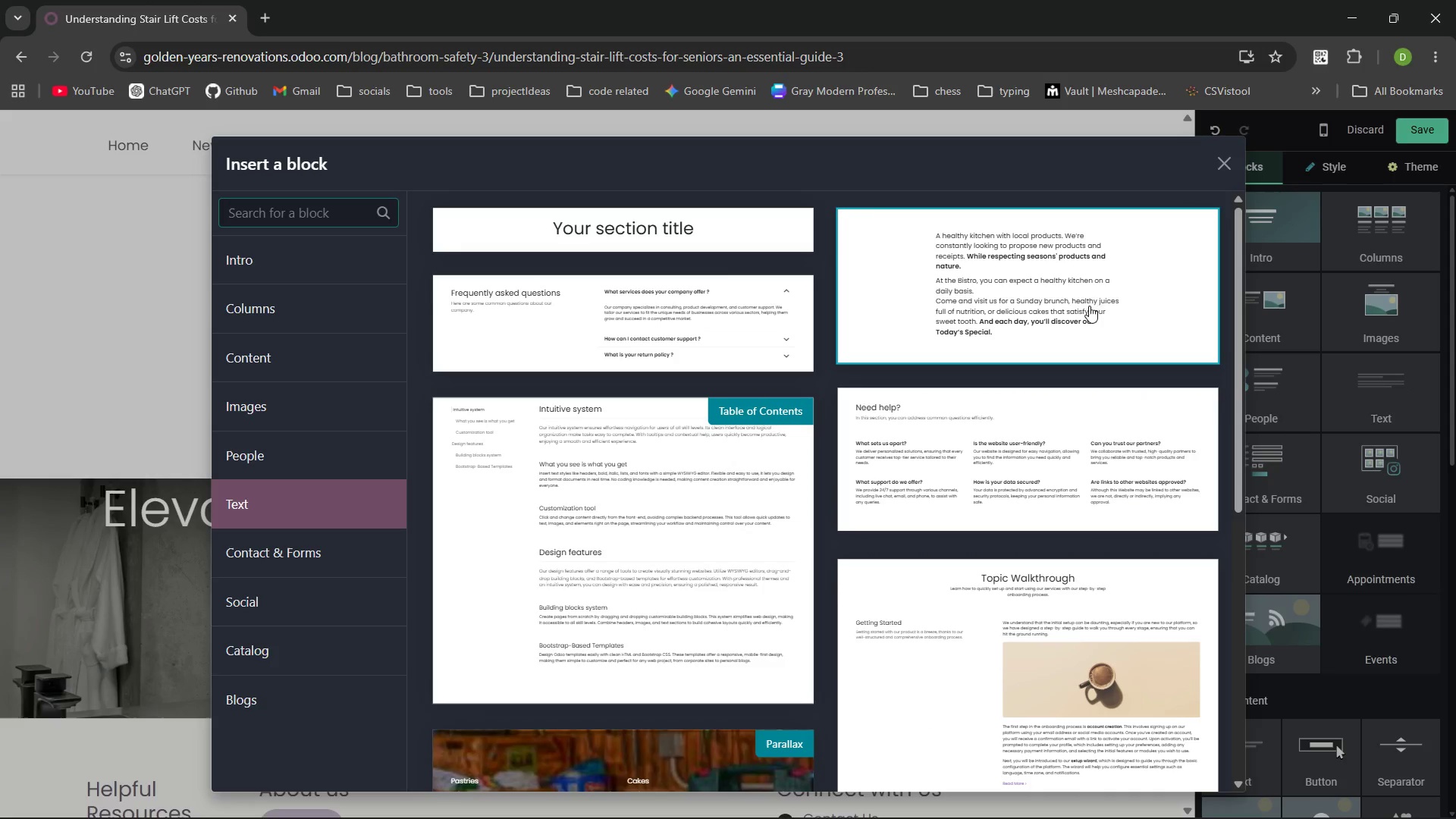 
left_click([1042, 287])
 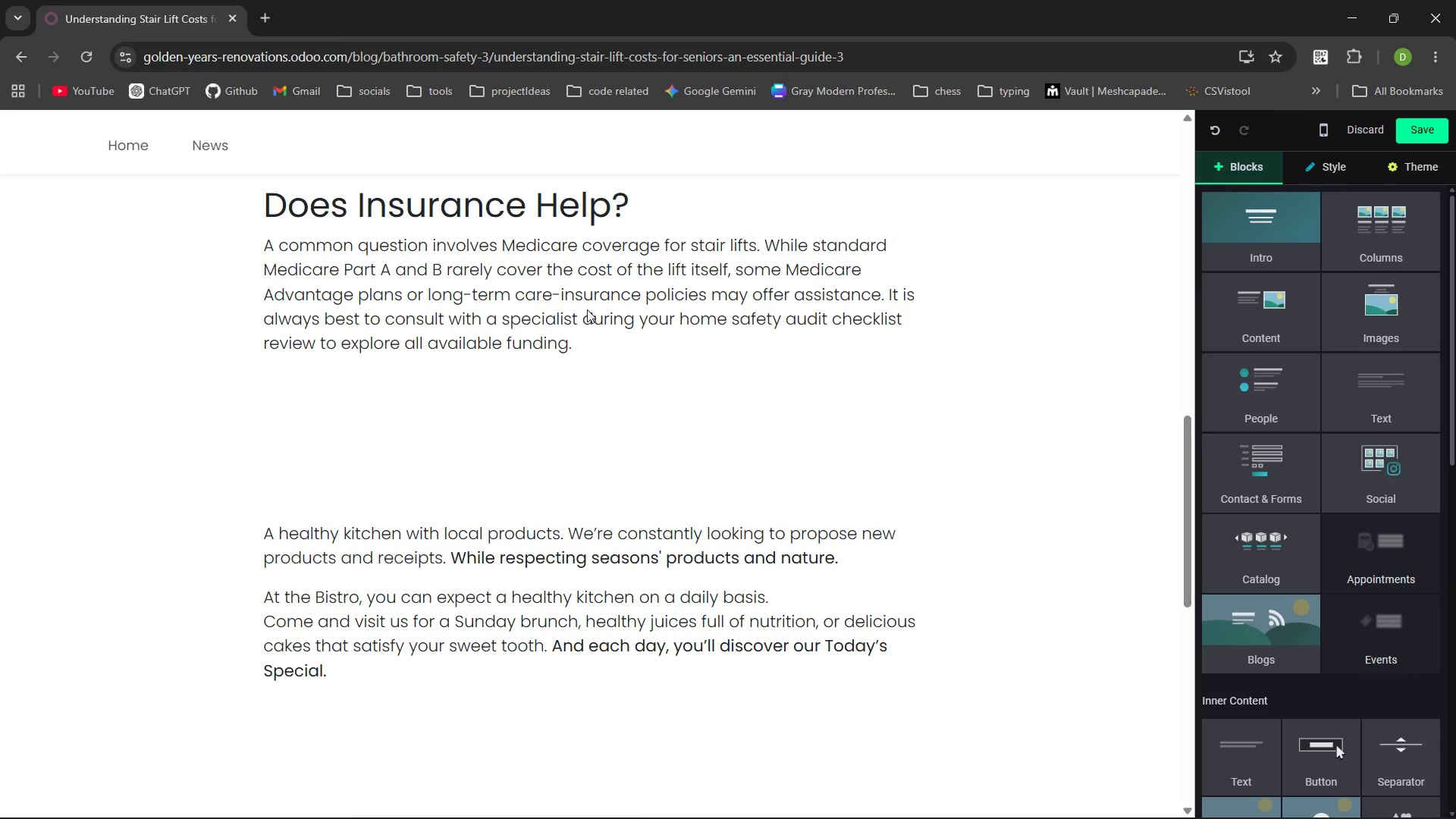 
left_click([573, 585])
 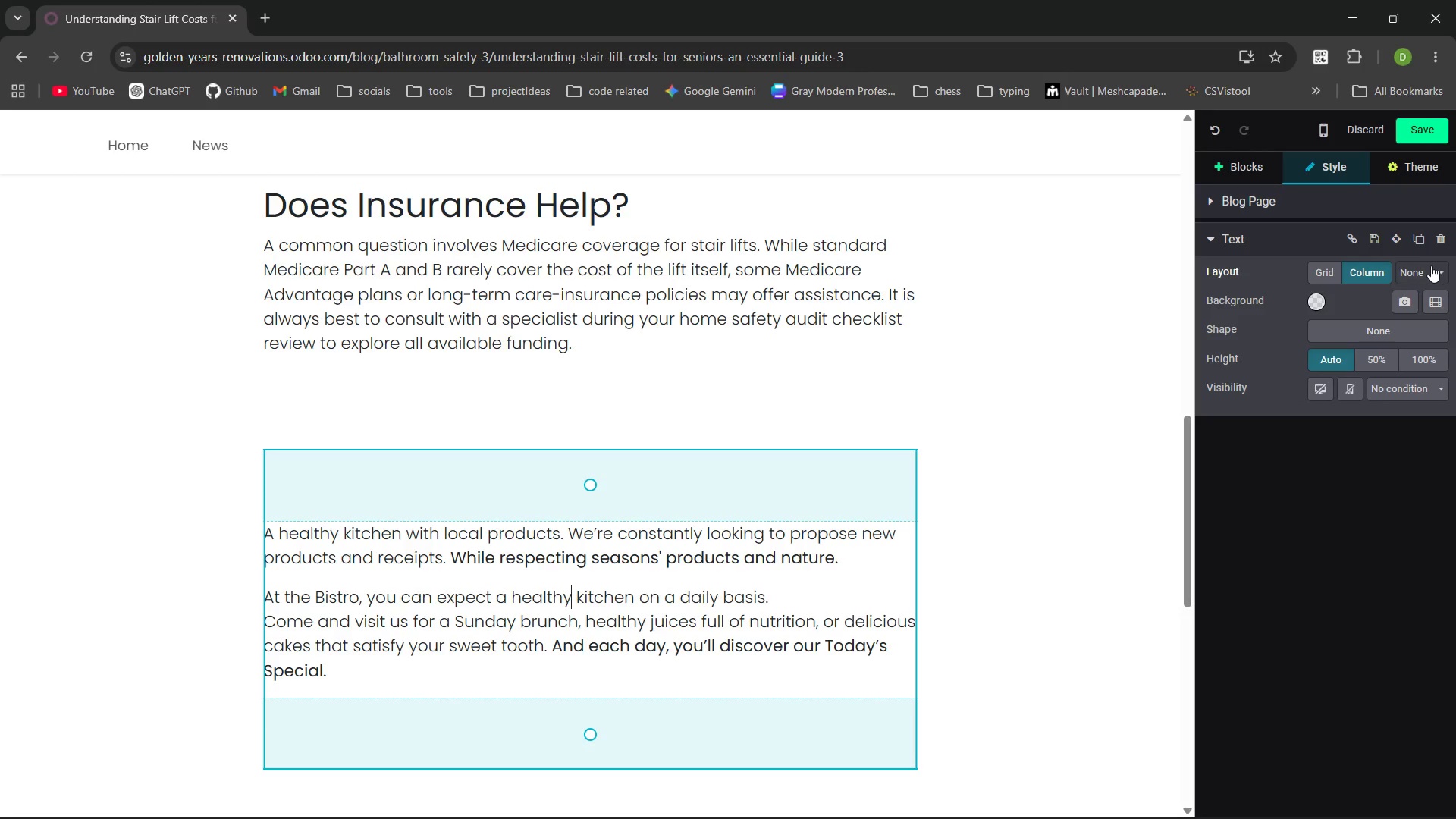 
wait(9.36)
 